 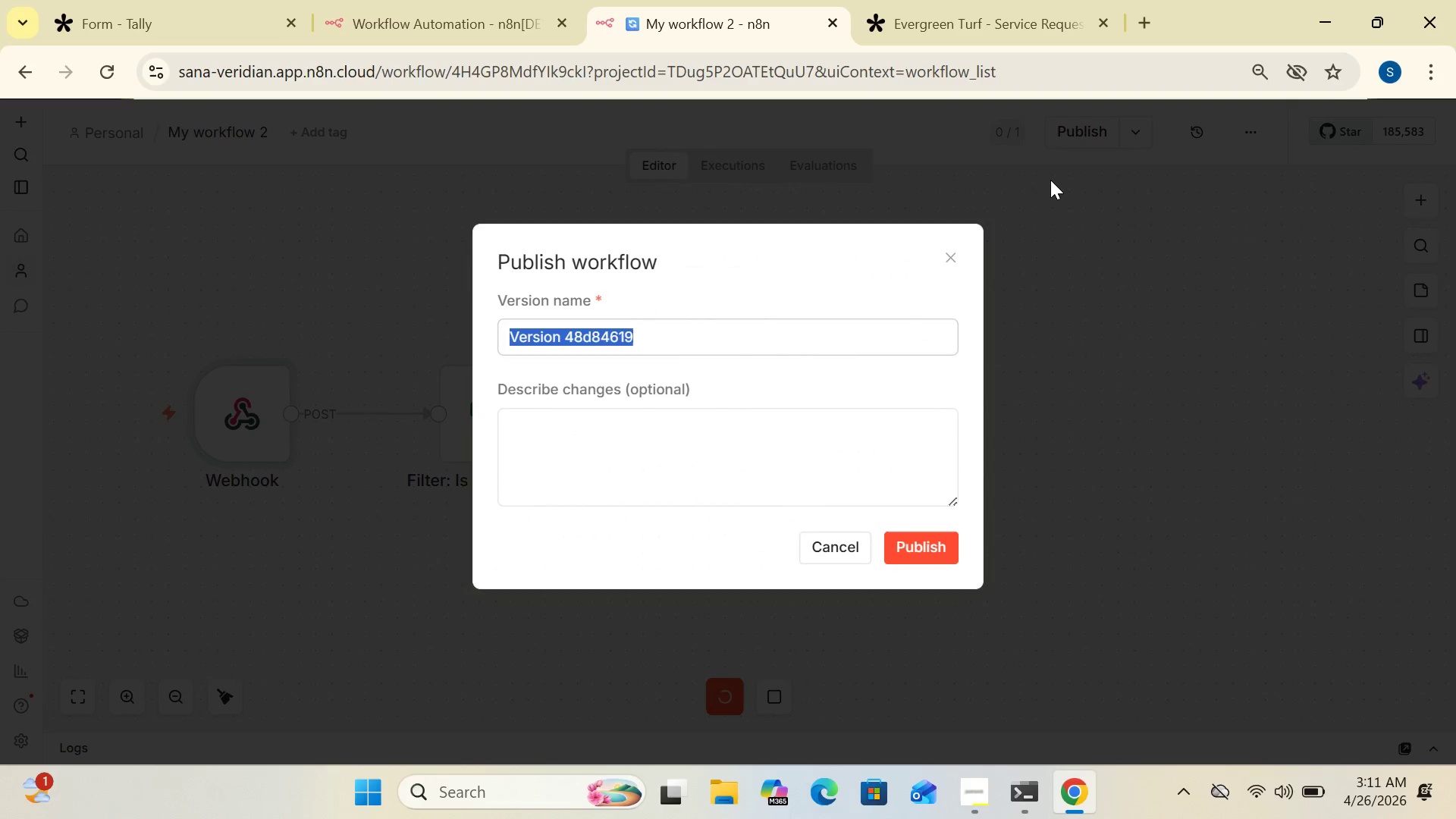 
left_click([937, 540])
 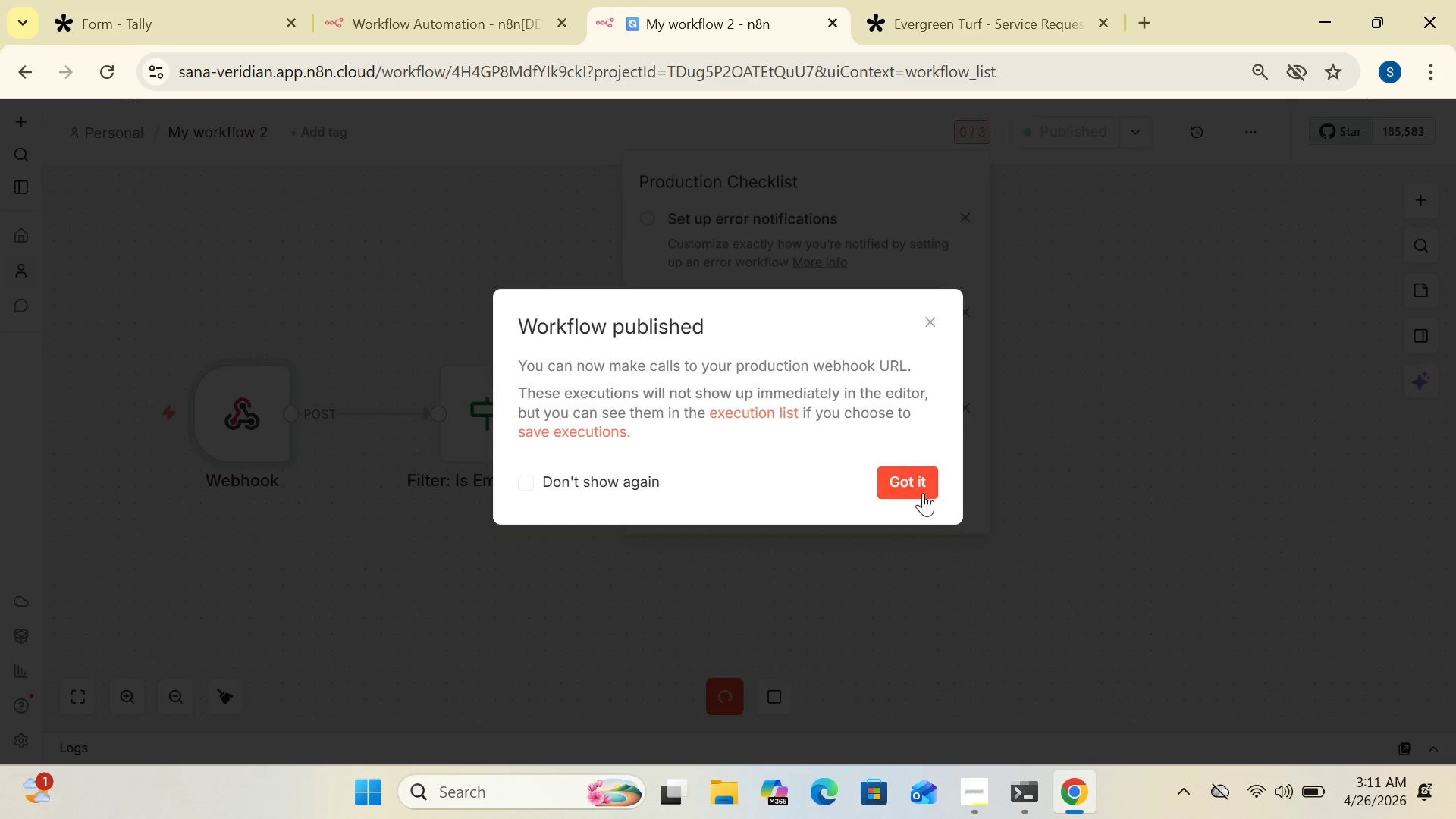 
left_click([920, 485])
 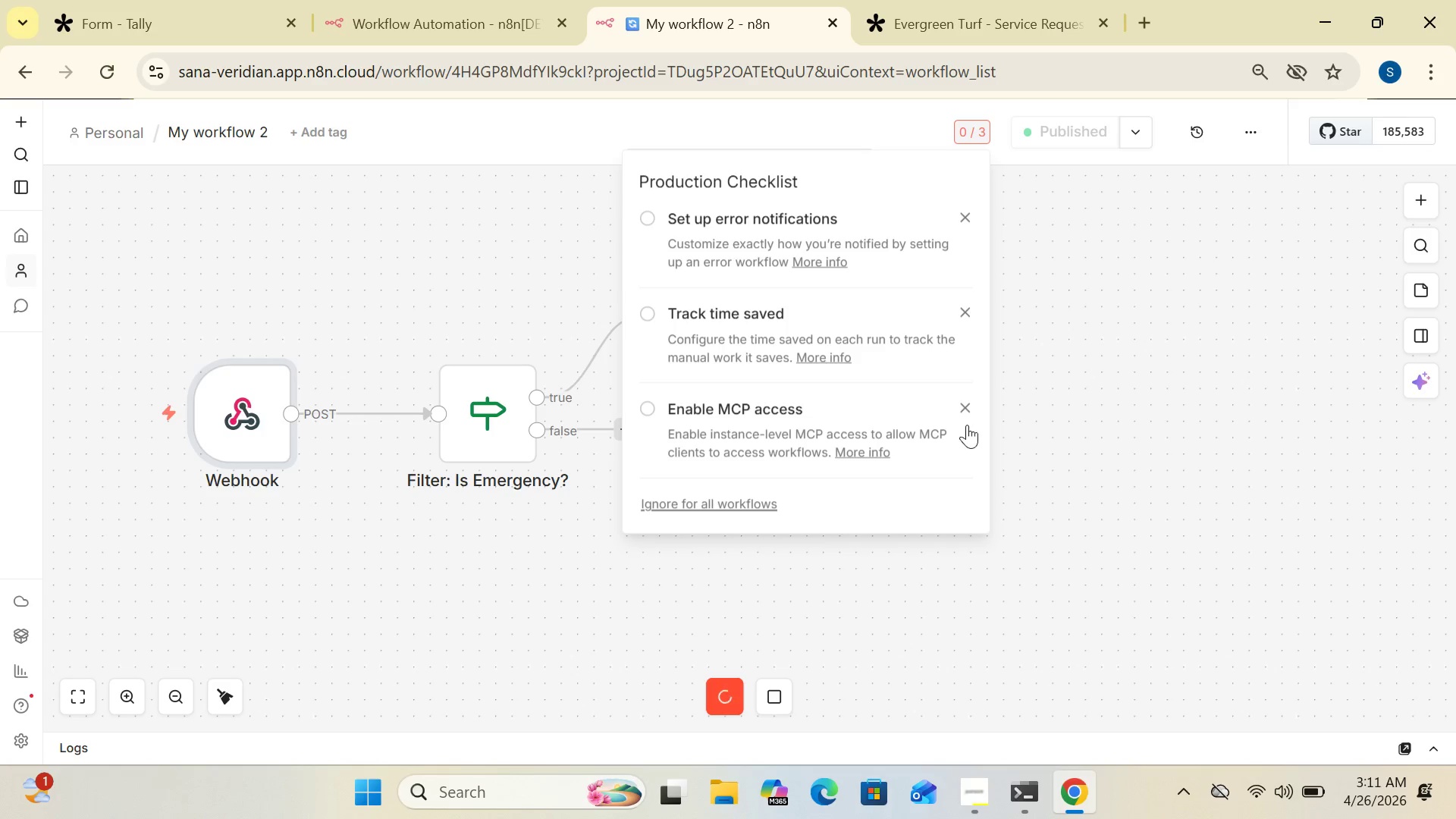 
left_click([965, 410])
 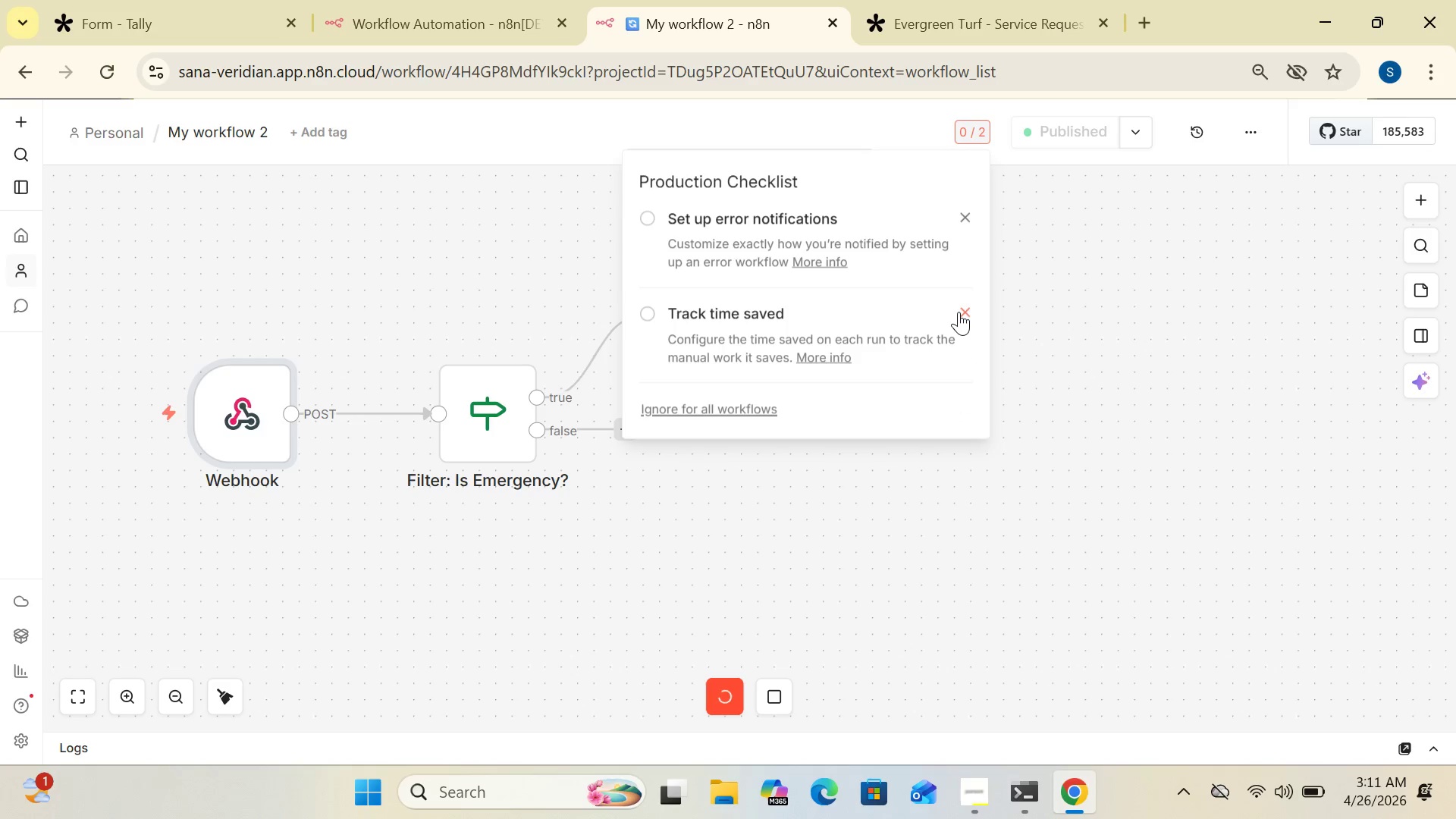 
left_click([959, 312])
 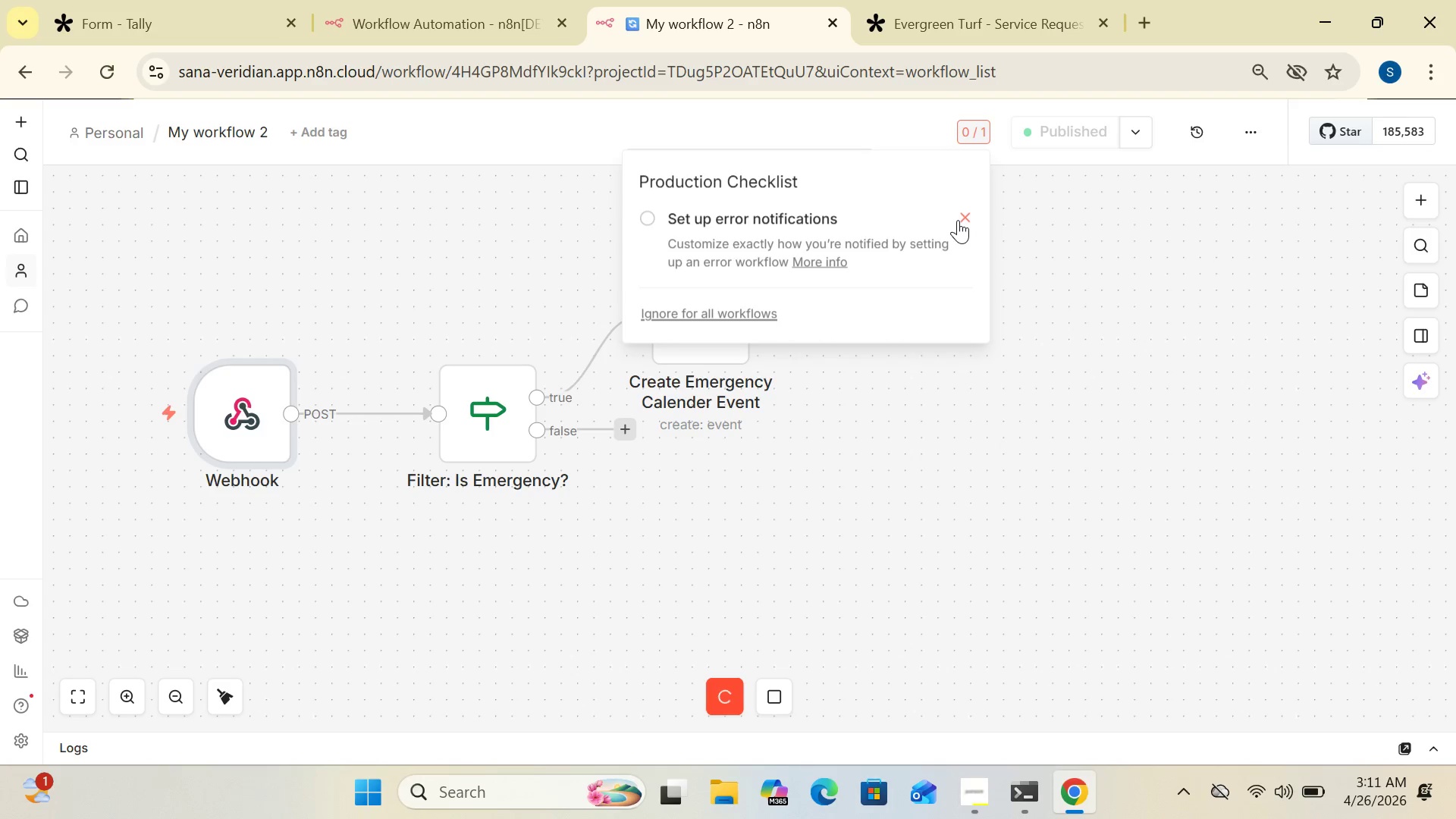 
left_click([958, 220])
 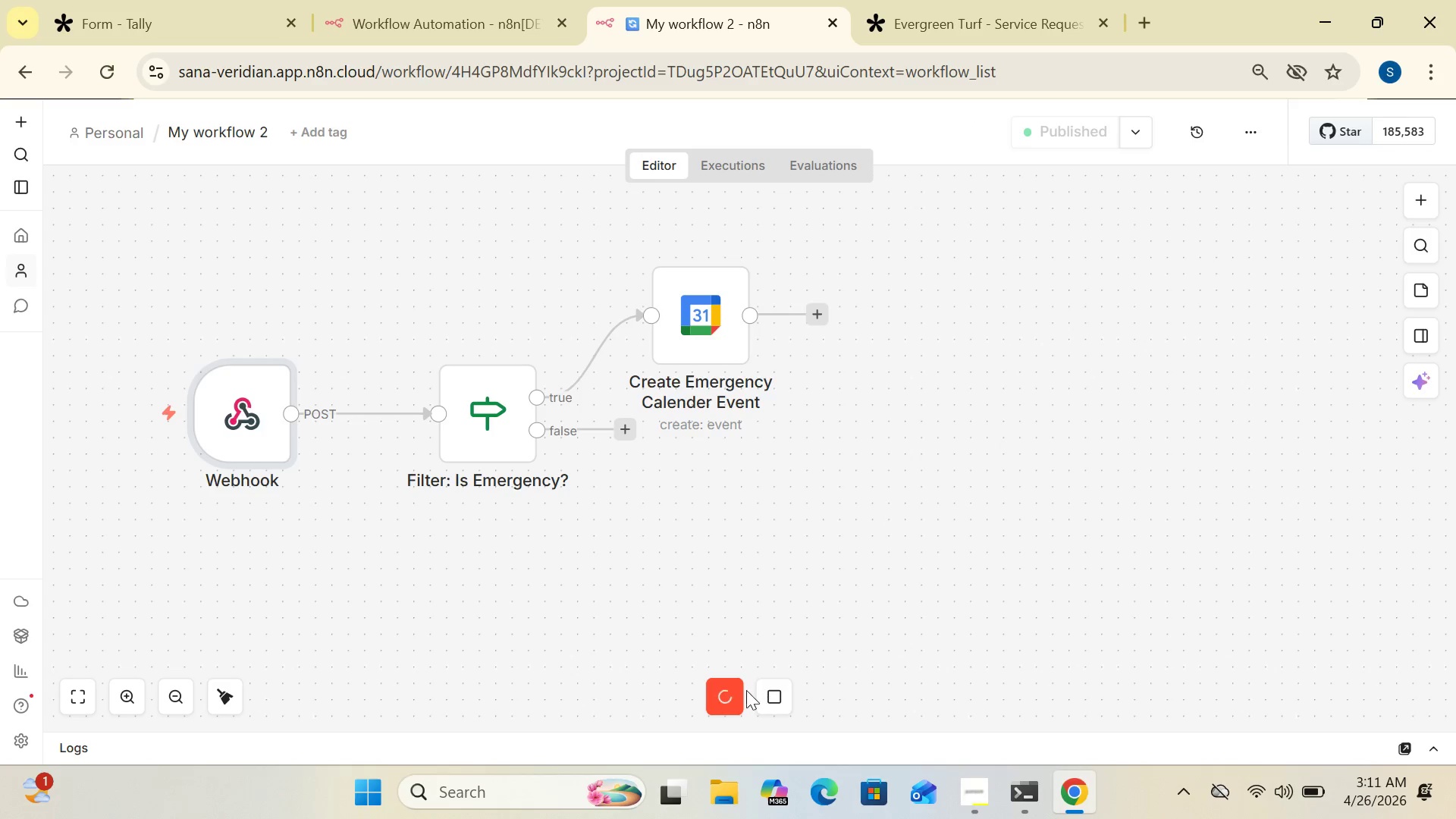 
left_click([736, 696])
 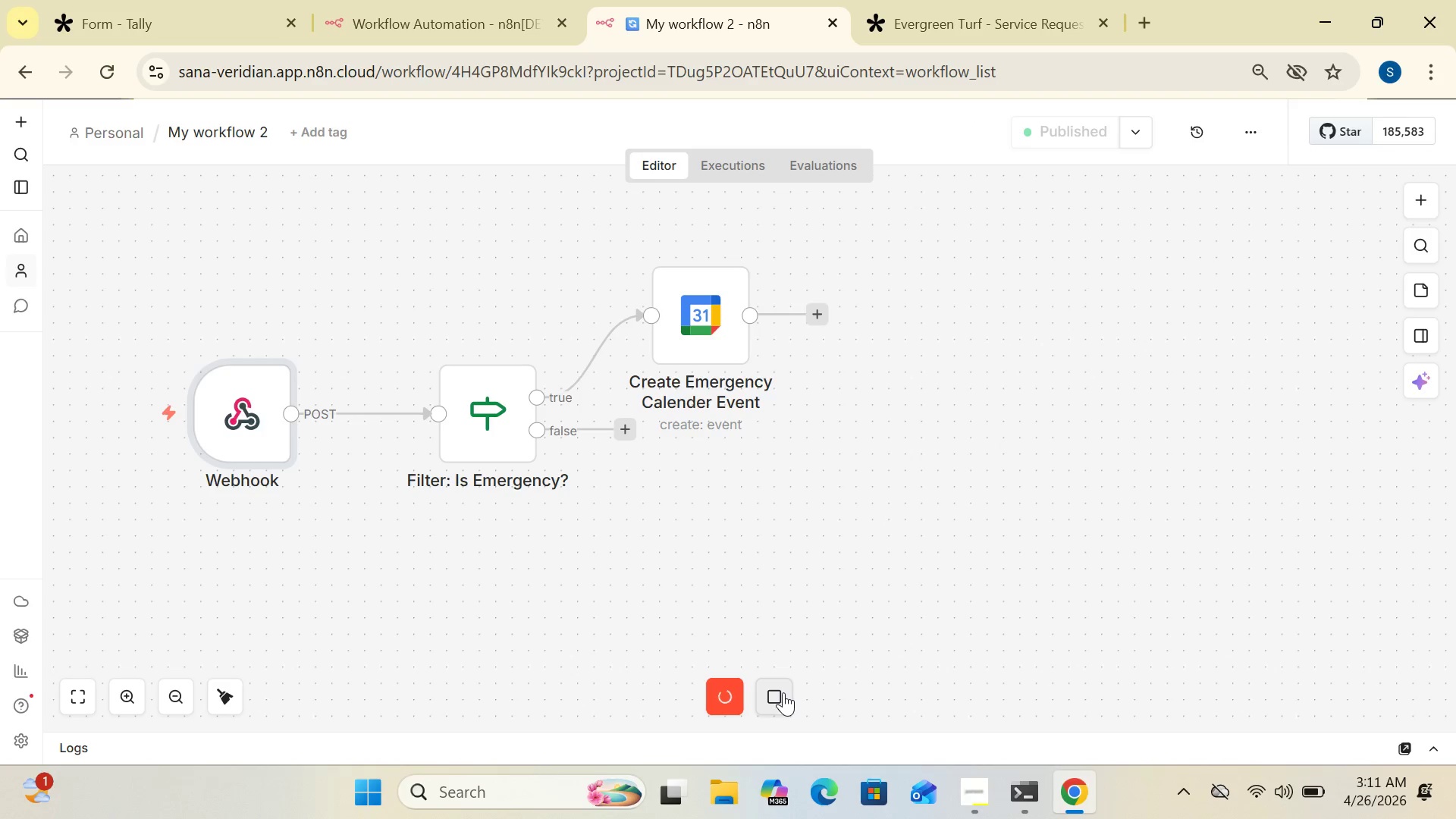 
left_click([783, 692])
 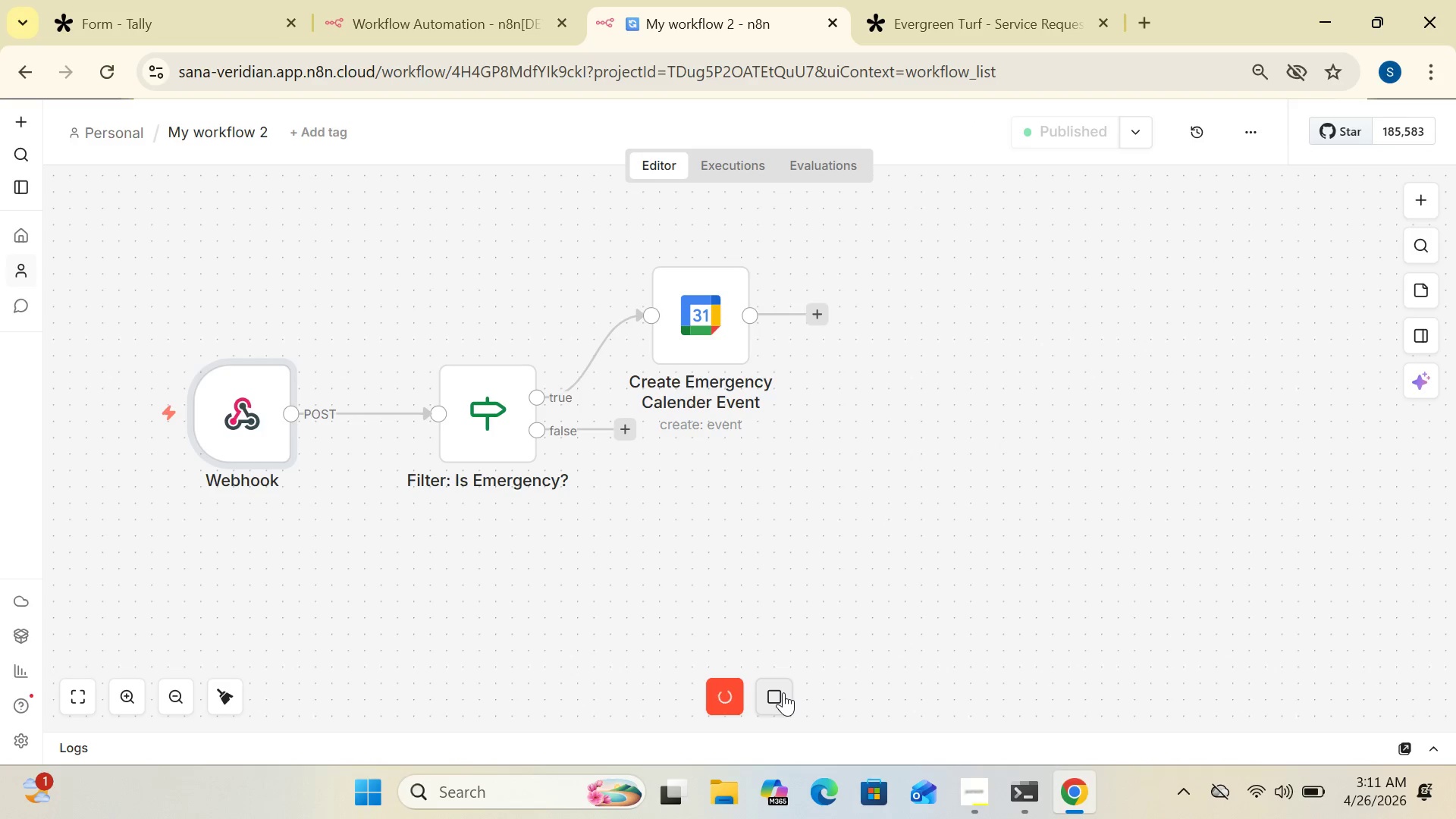 
left_click([783, 692])
 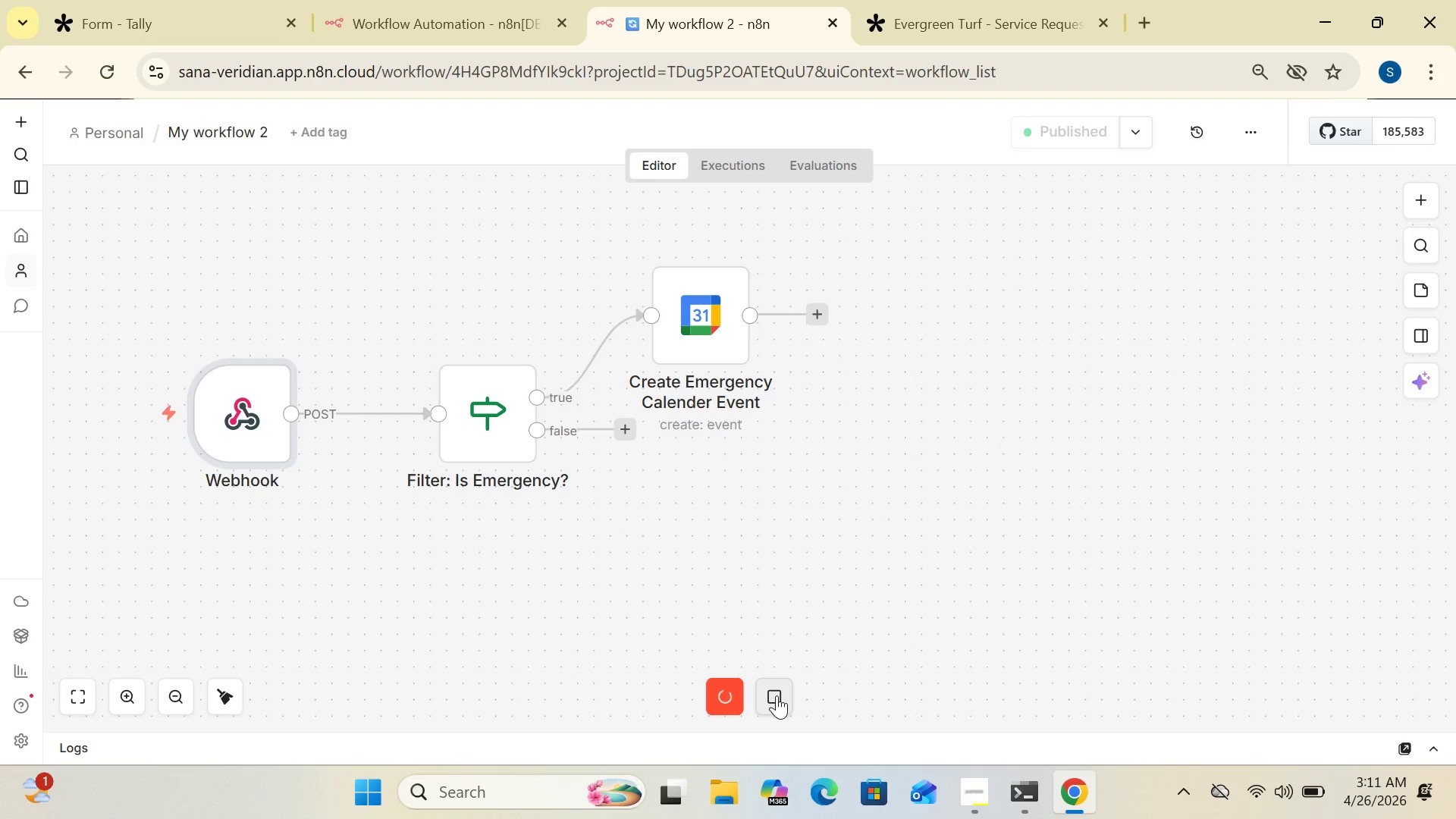 
left_click([777, 695])
 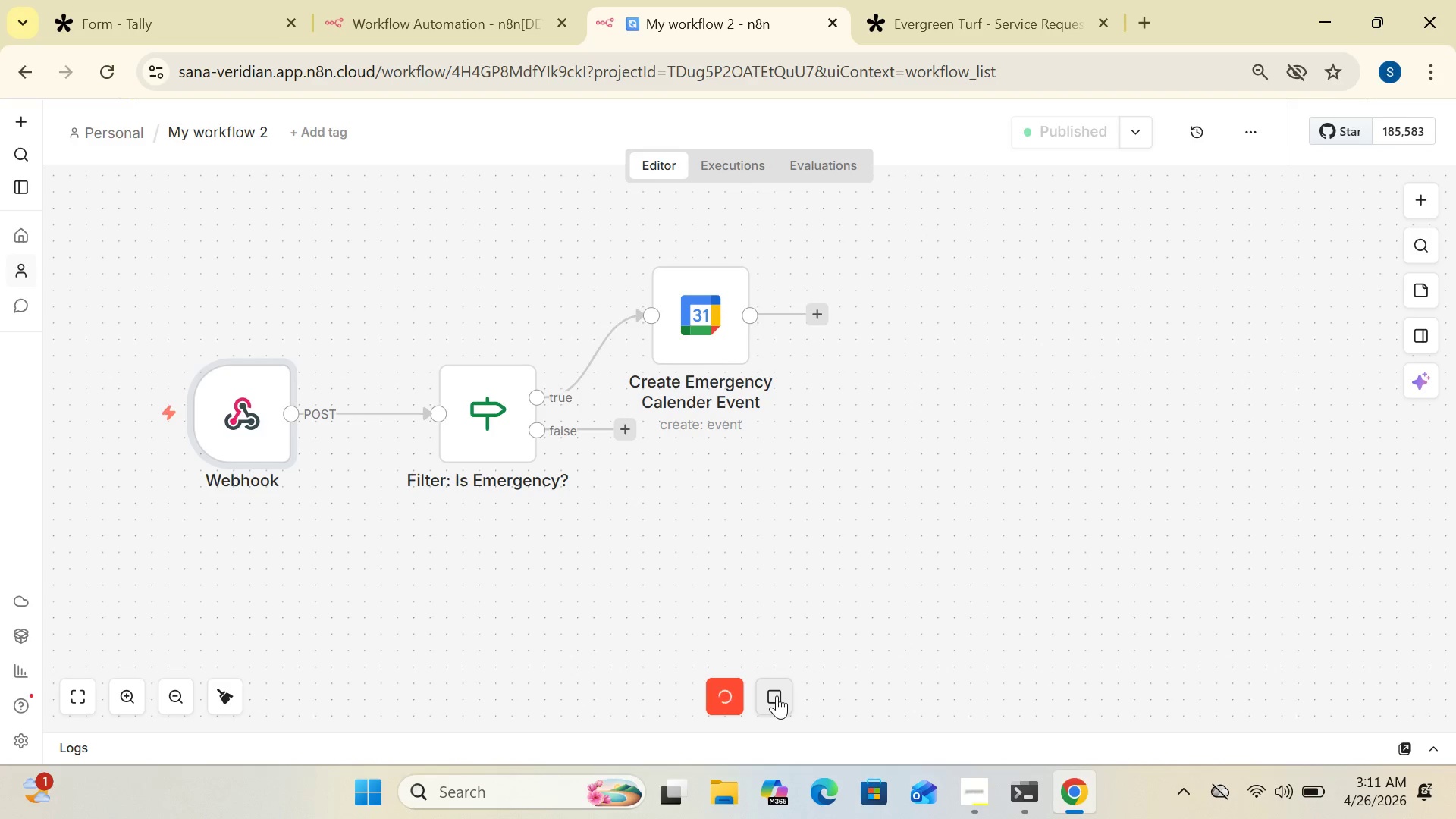 
wait(16.27)
 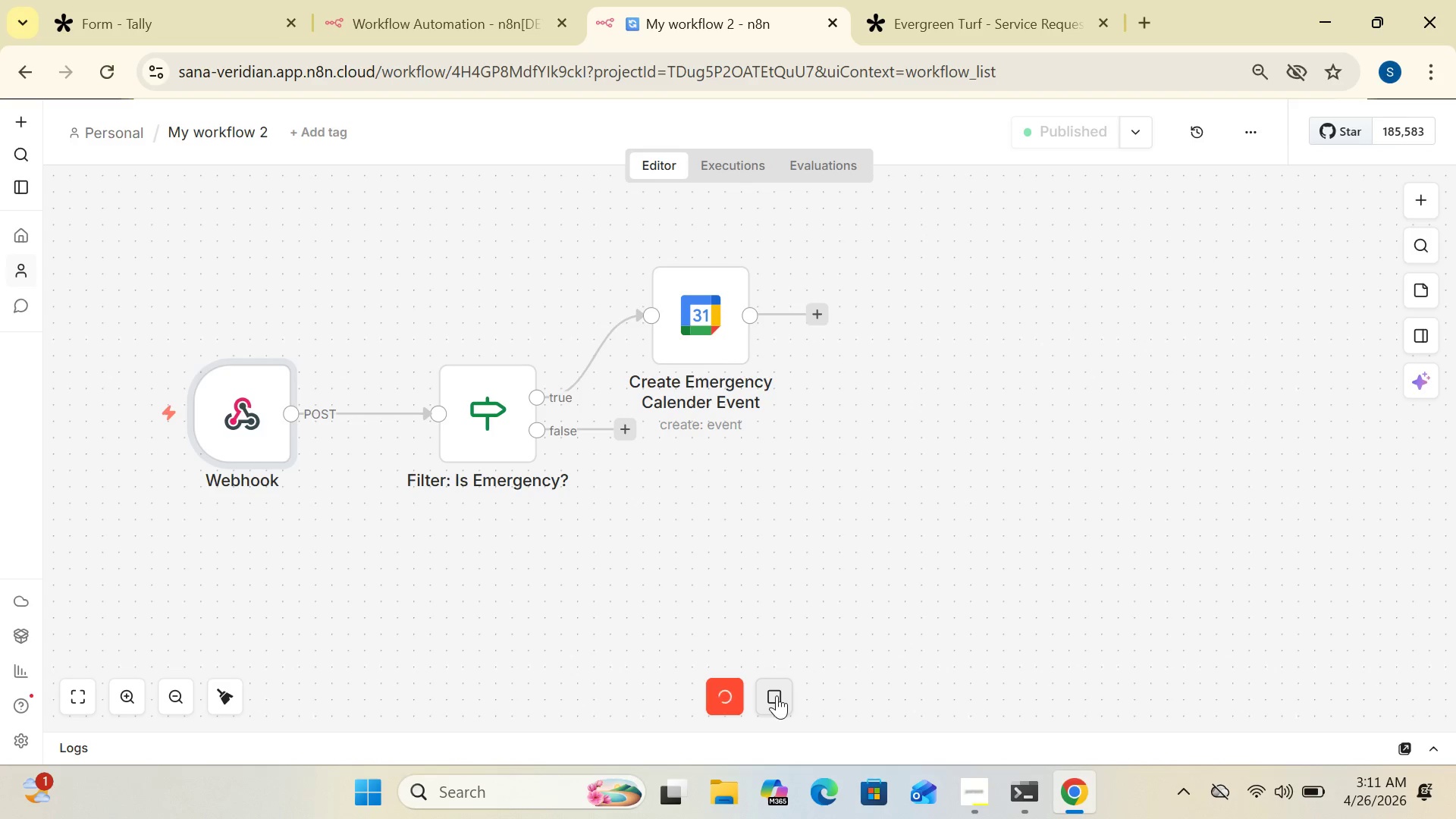 
left_click([771, 701])
 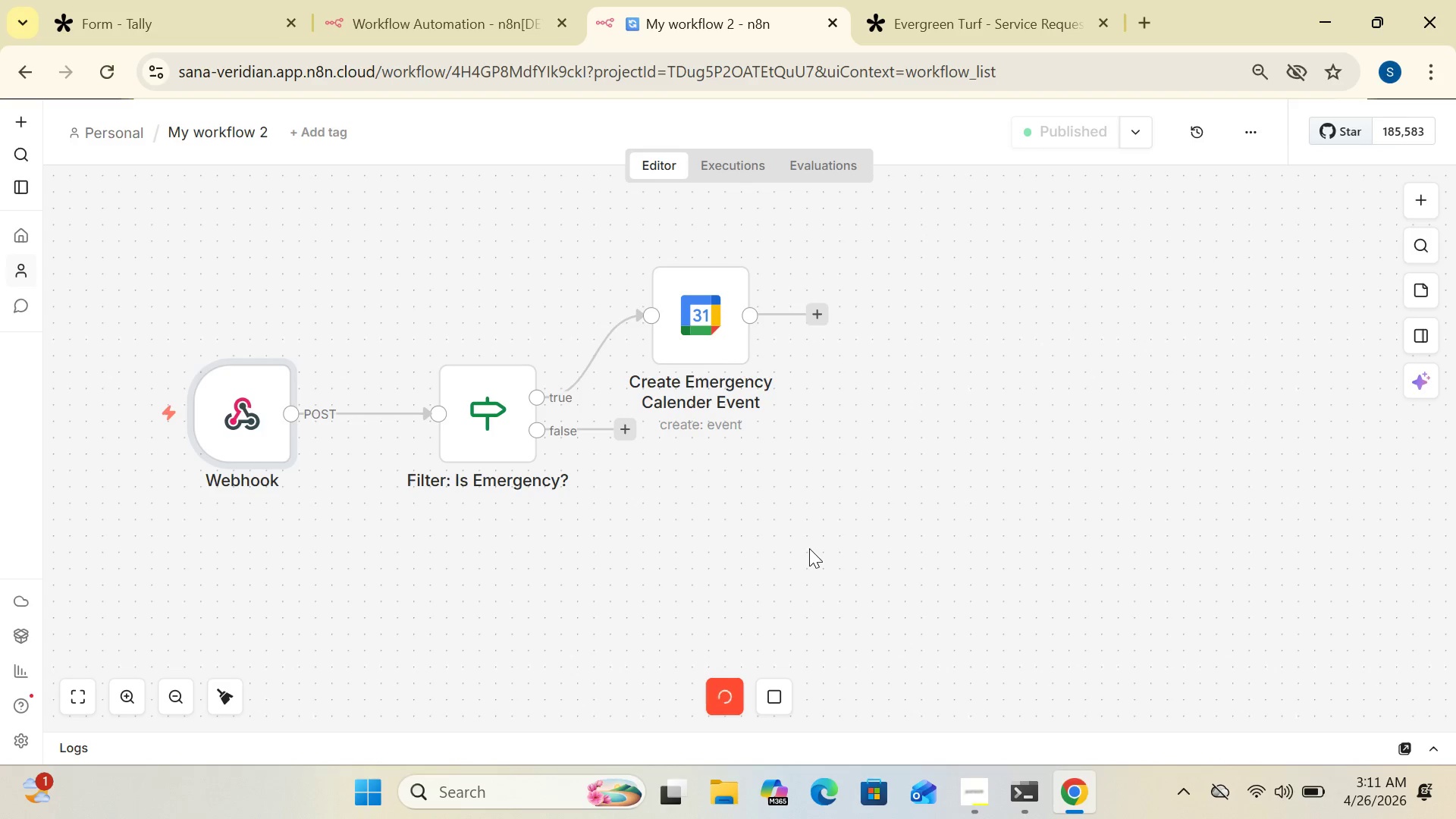 
right_click([809, 548])
 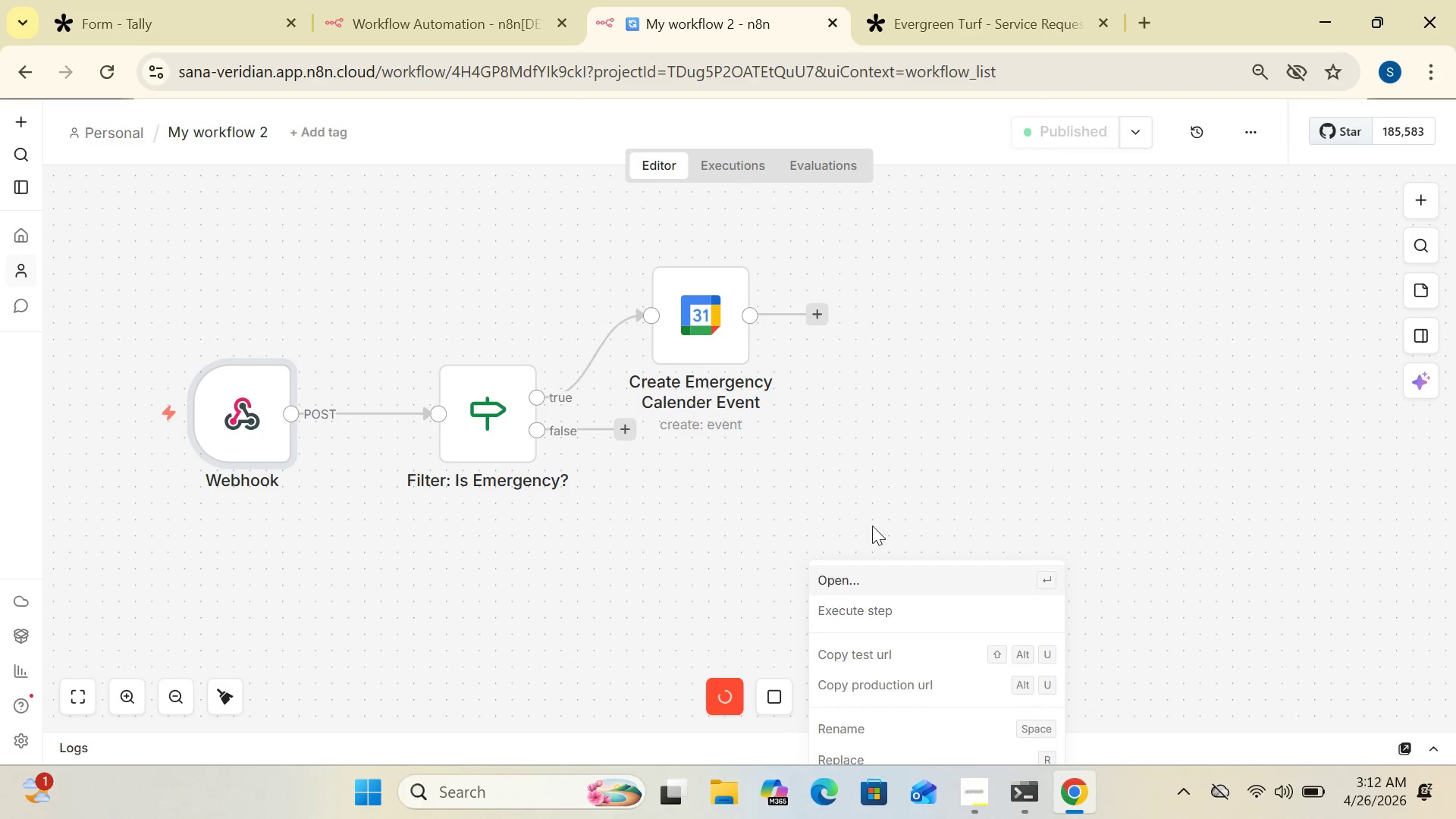 
left_click([917, 429])
 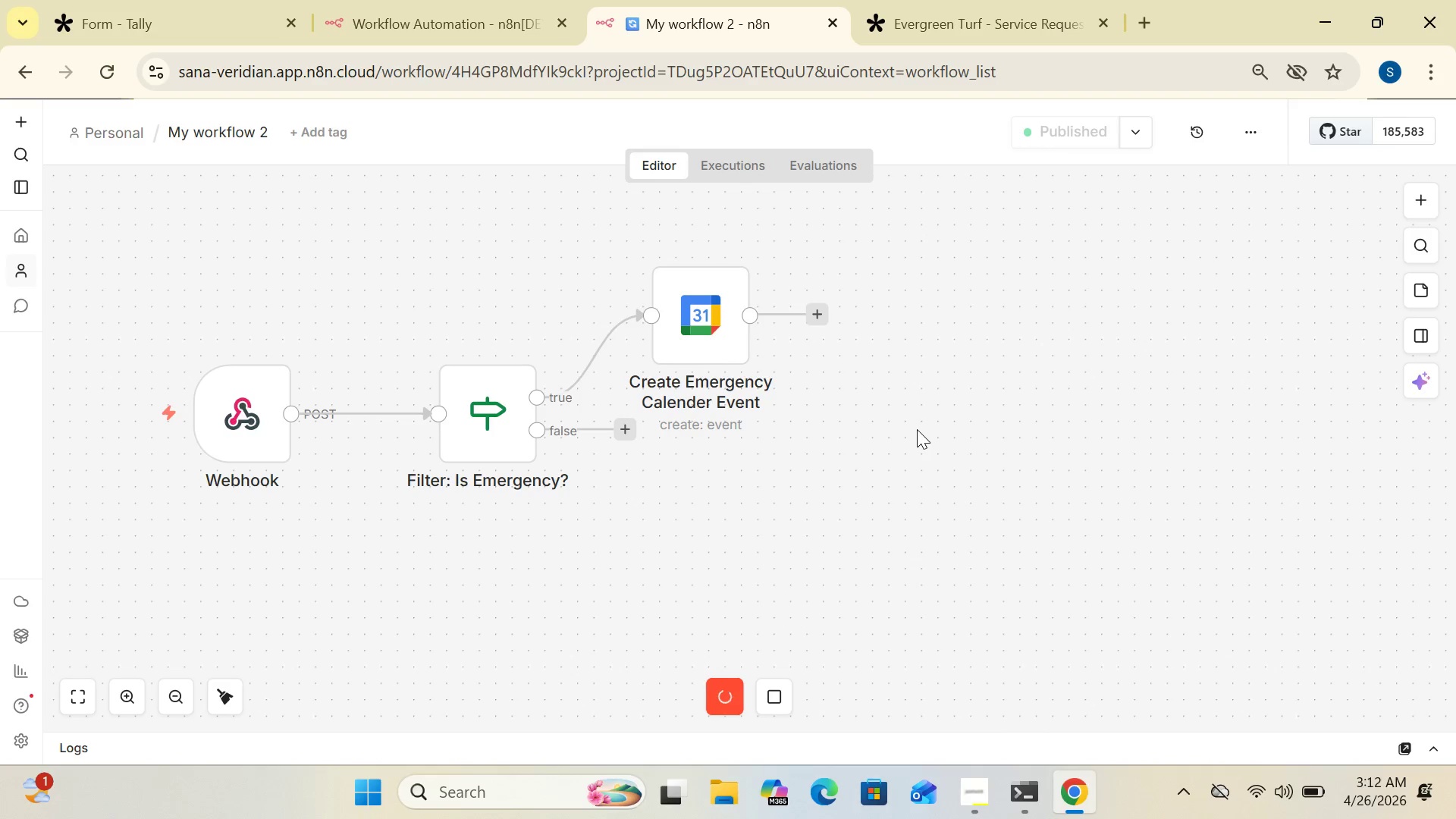 
right_click([917, 429])
 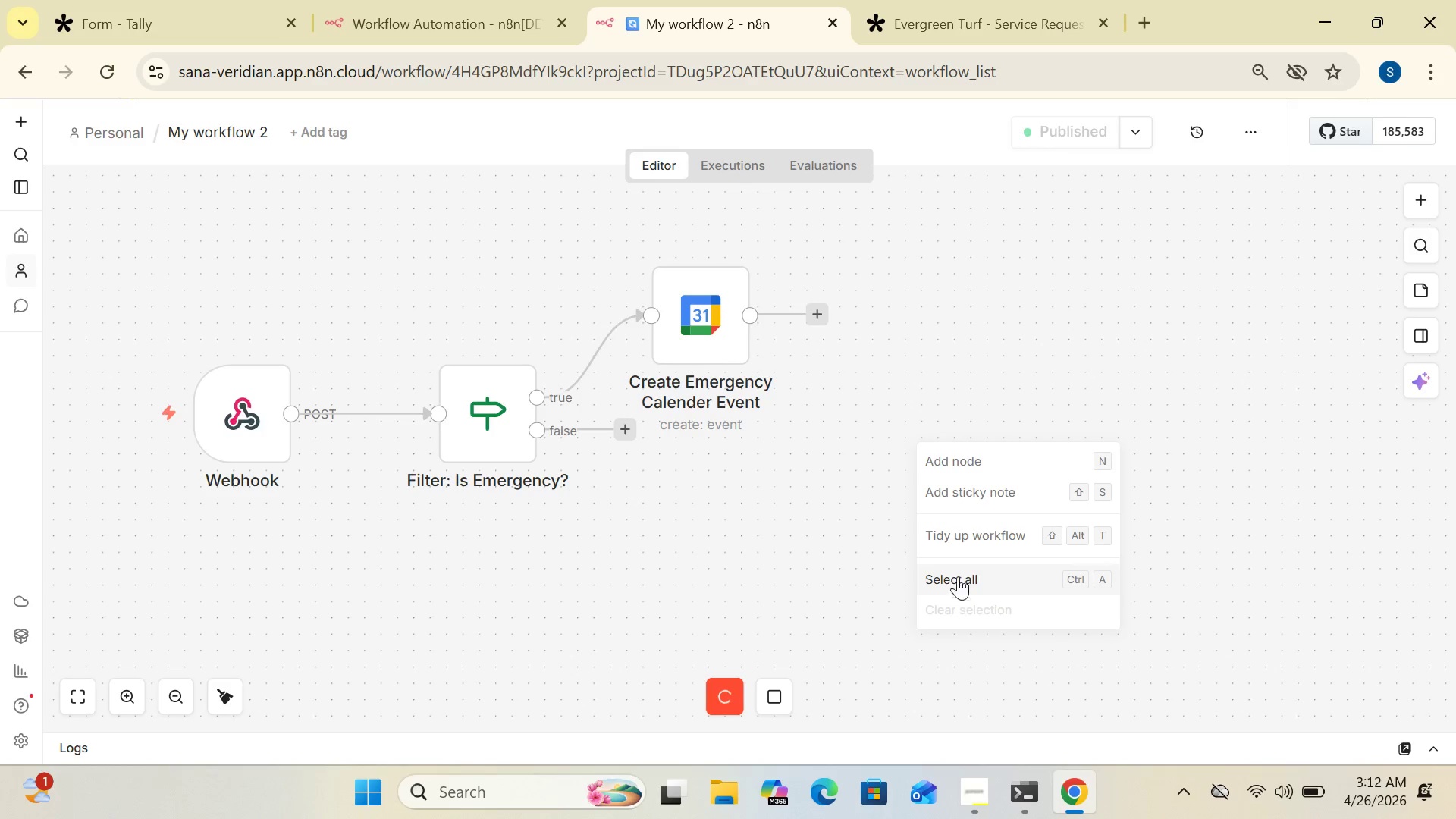 
wait(5.38)
 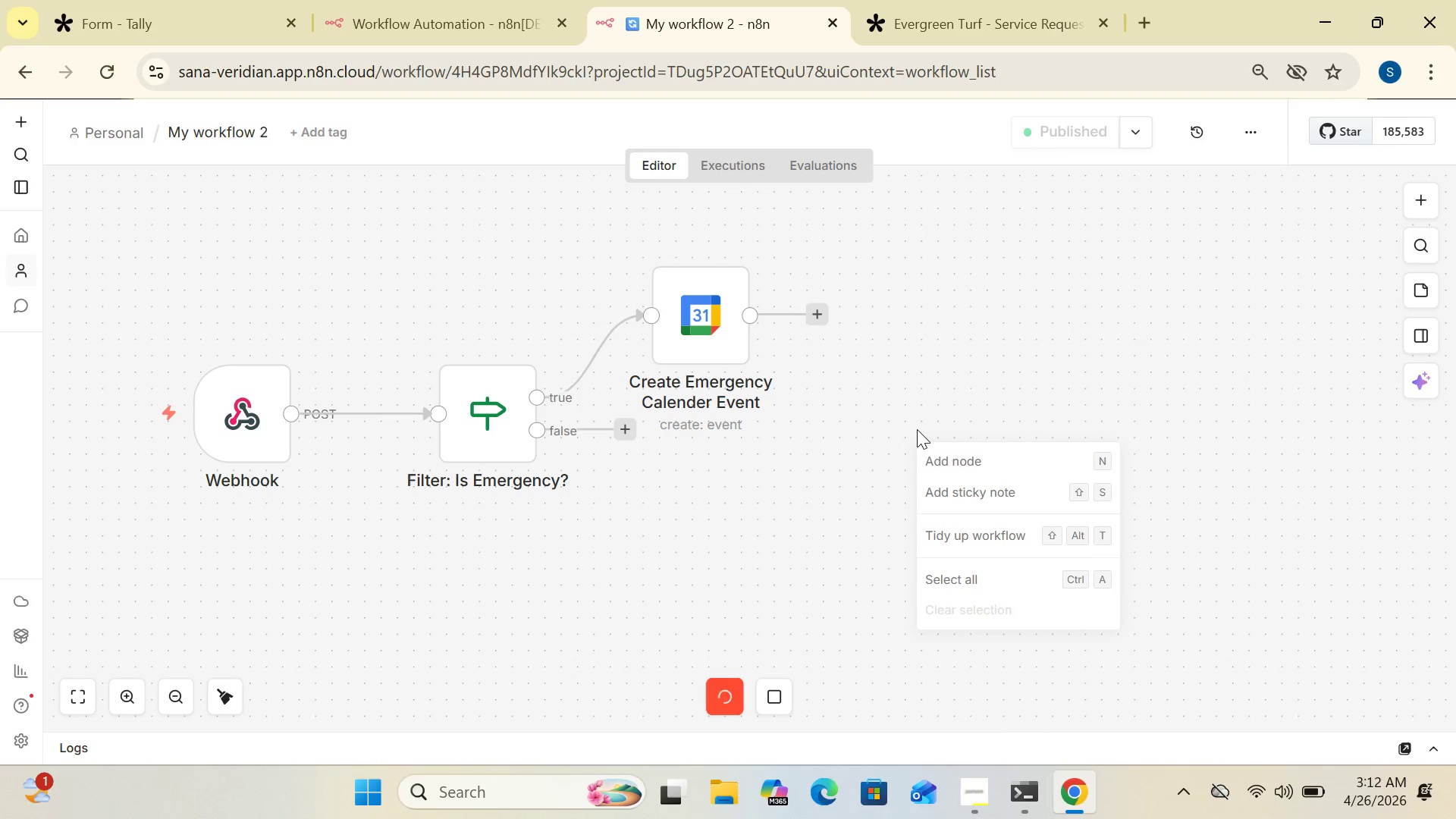 
left_click([866, 532])
 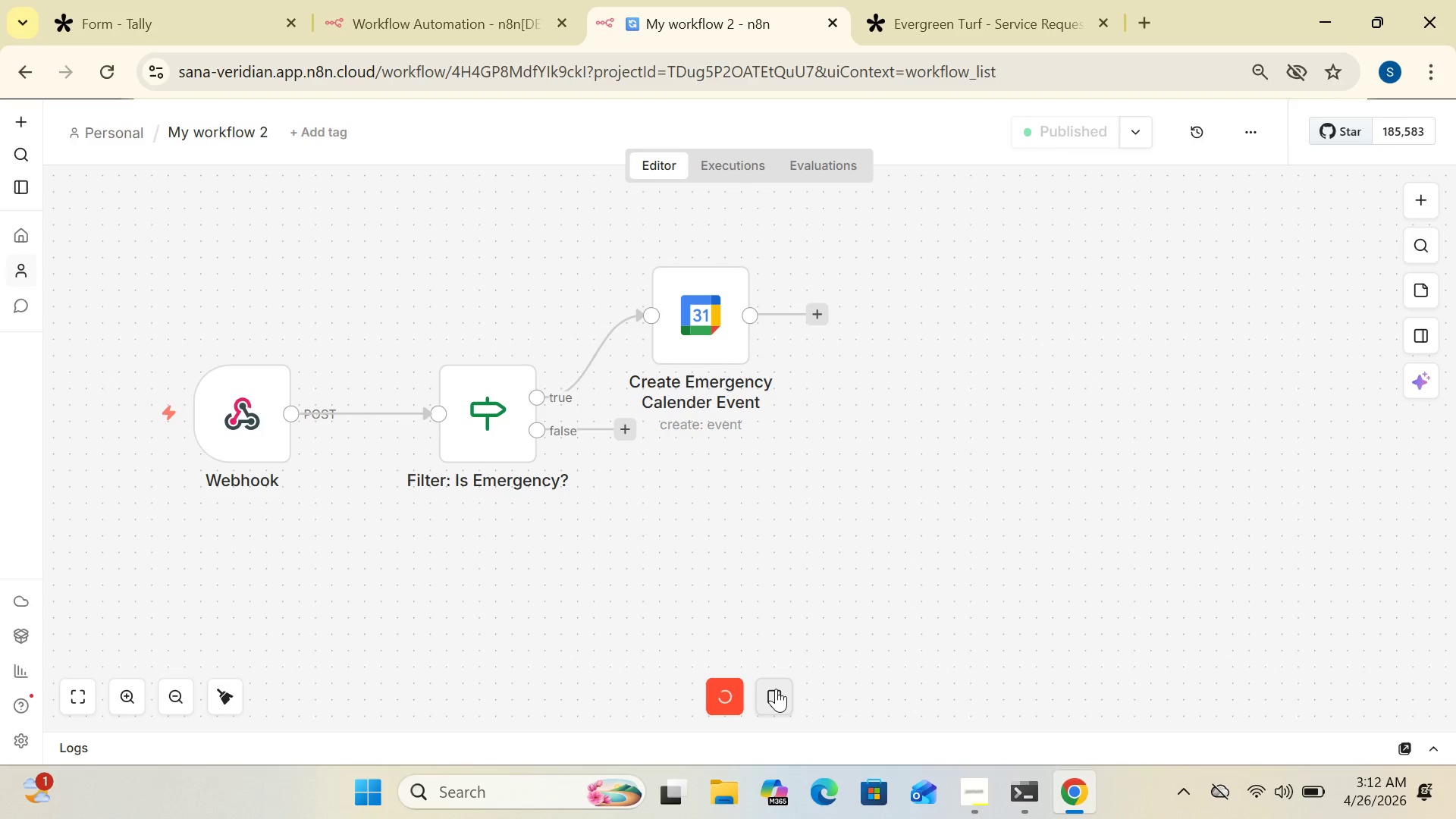 
left_click([776, 689])
 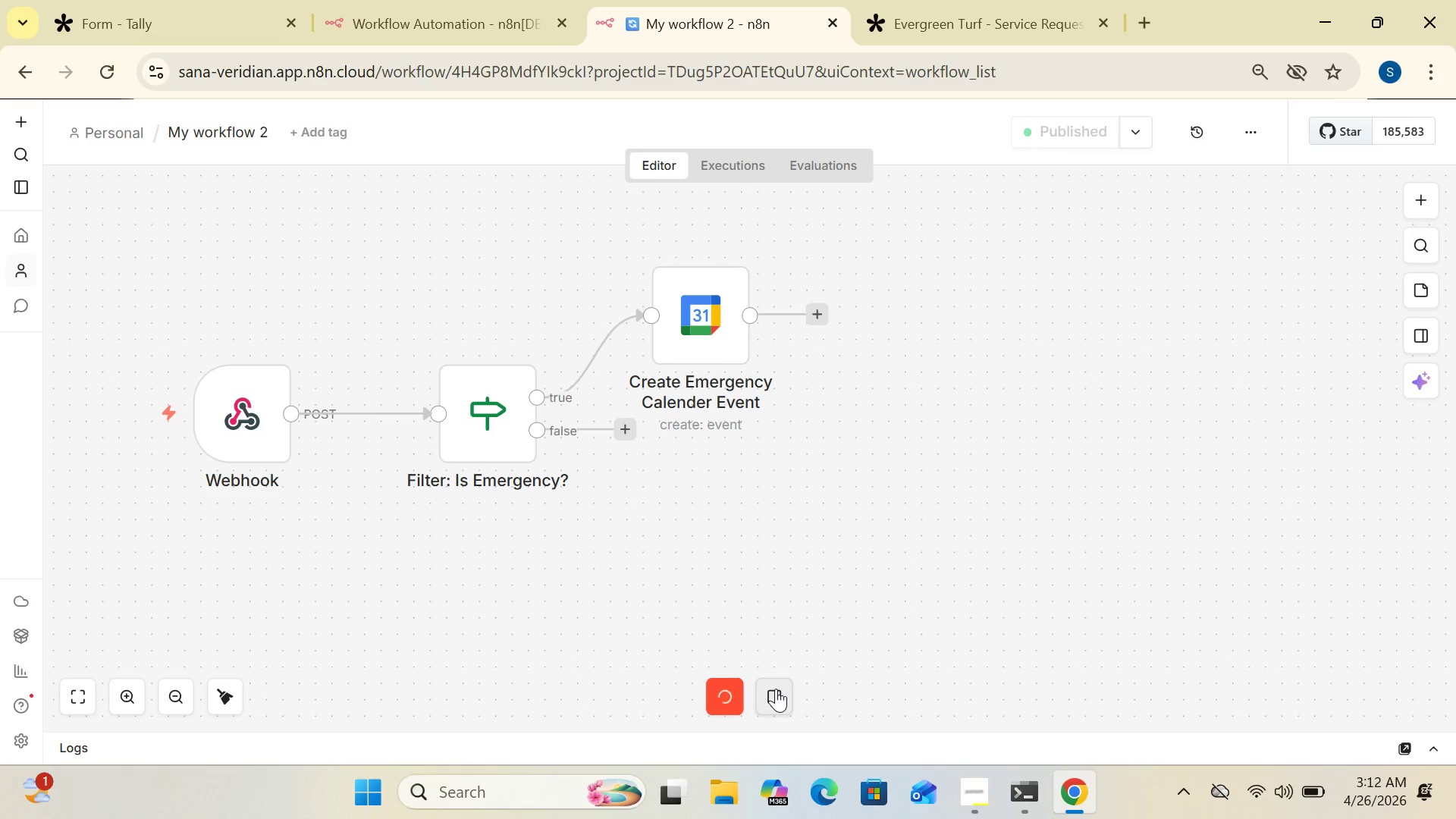 
wait(8.47)
 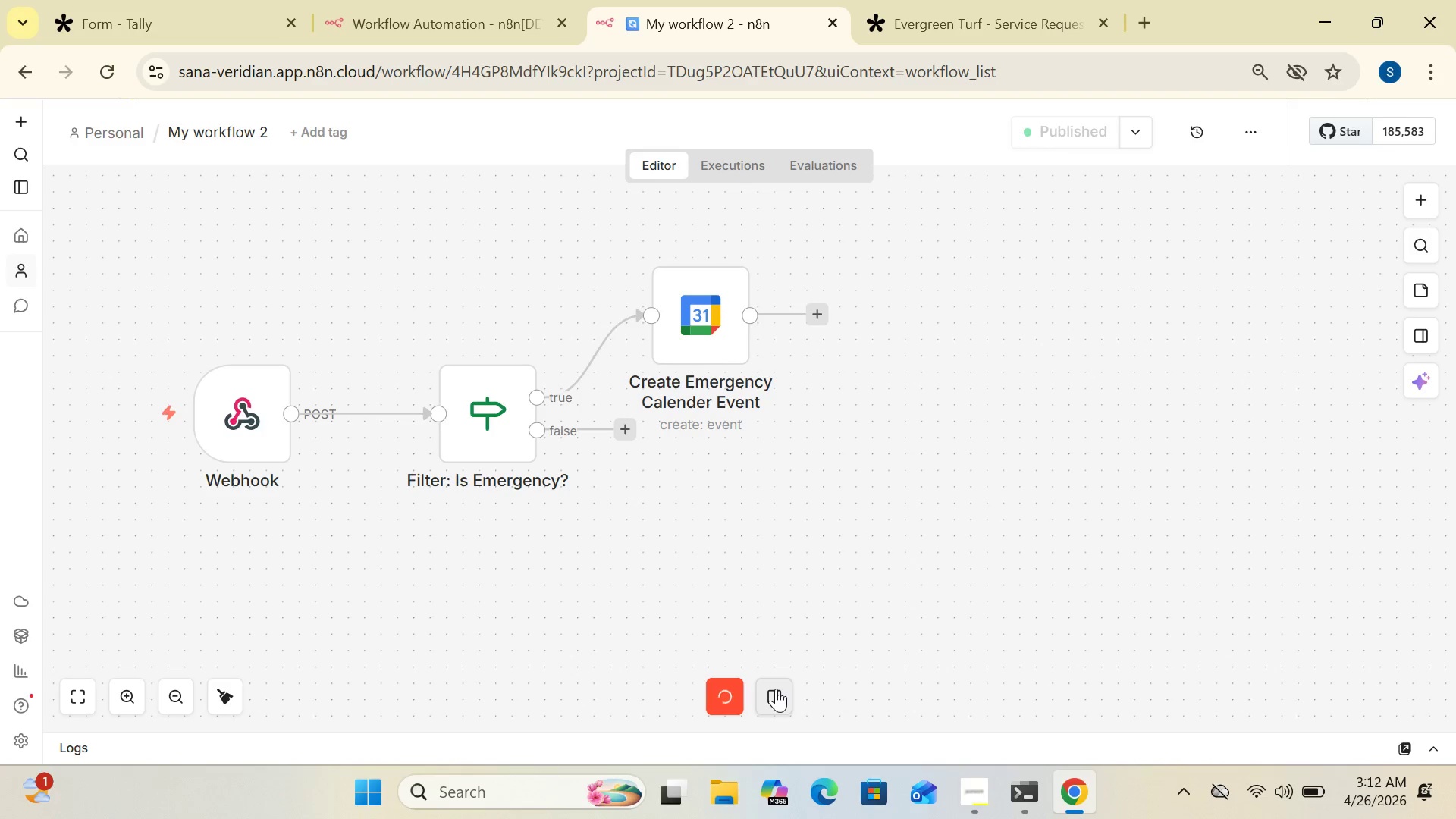 
left_click([784, 700])
 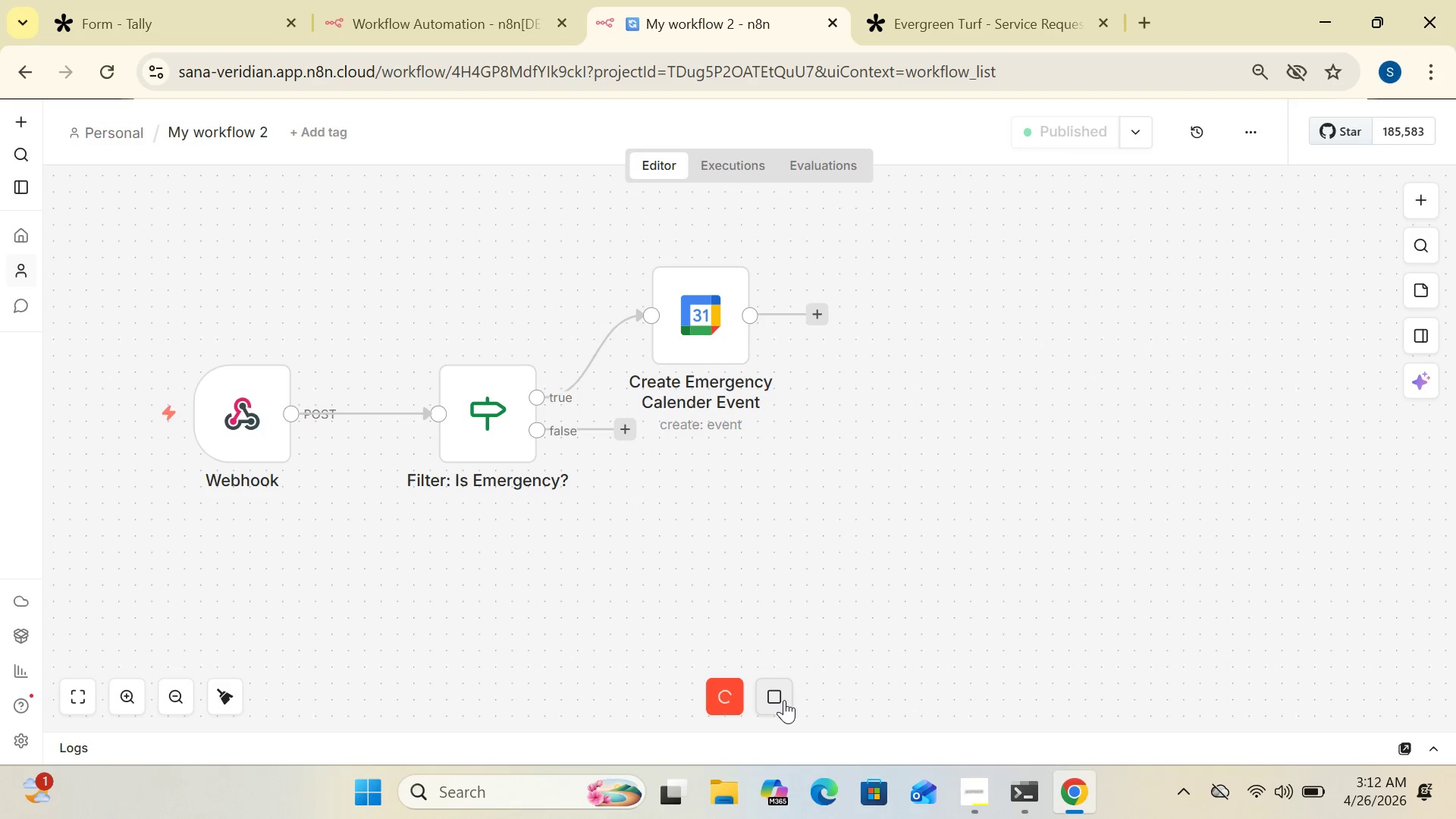 
wait(17.62)
 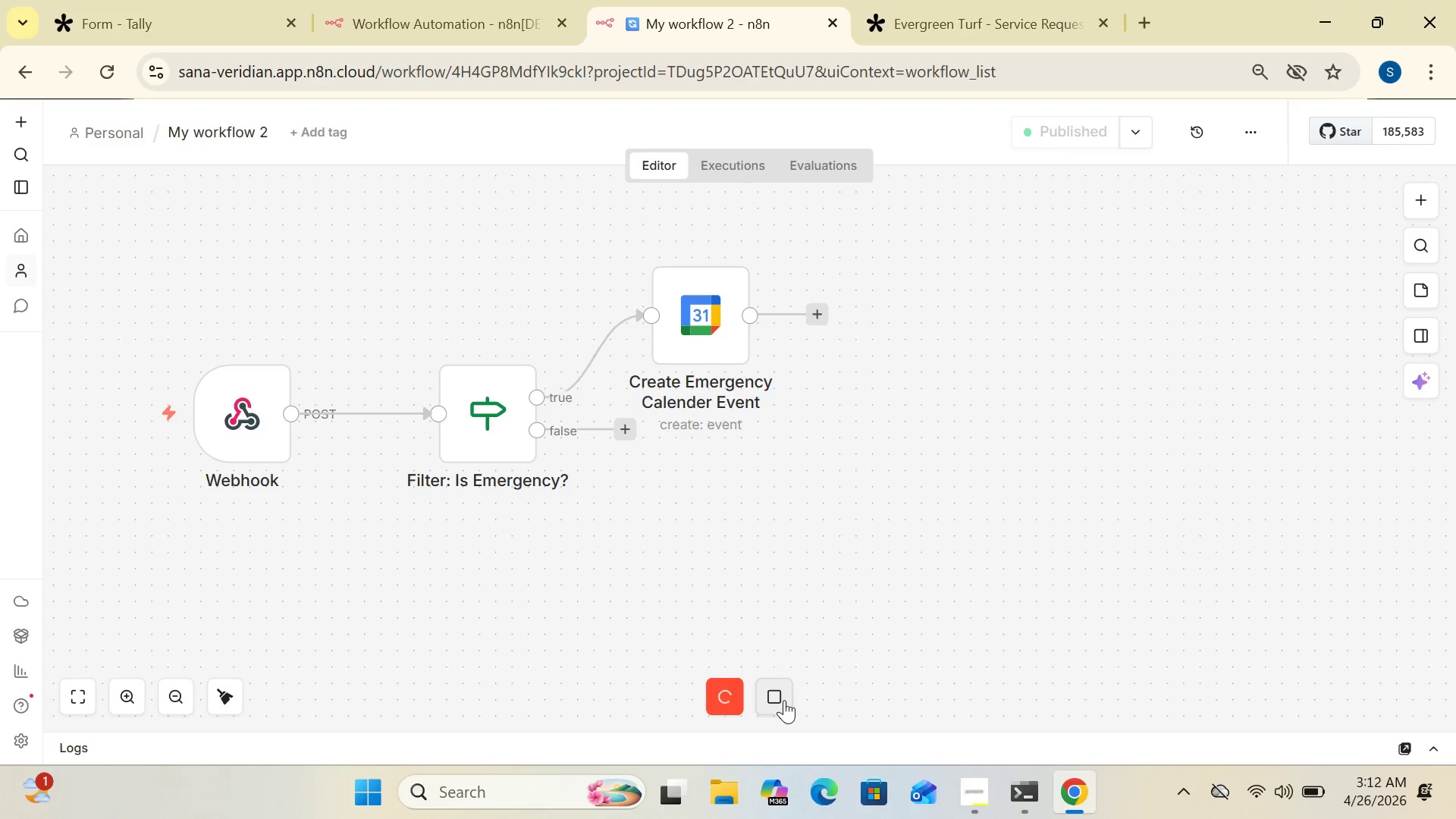 
double_click([775, 689])
 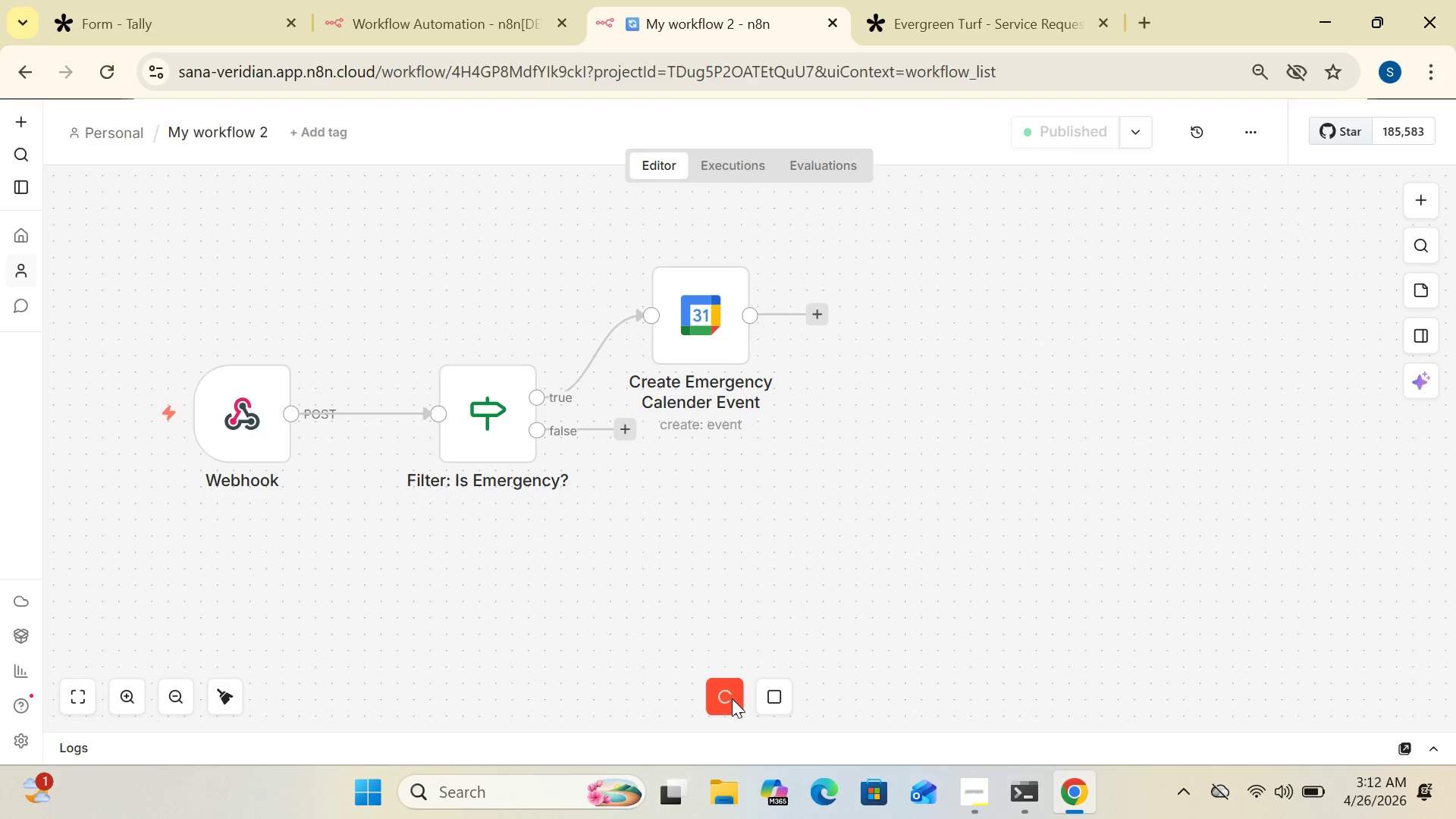 
left_click([732, 698])
 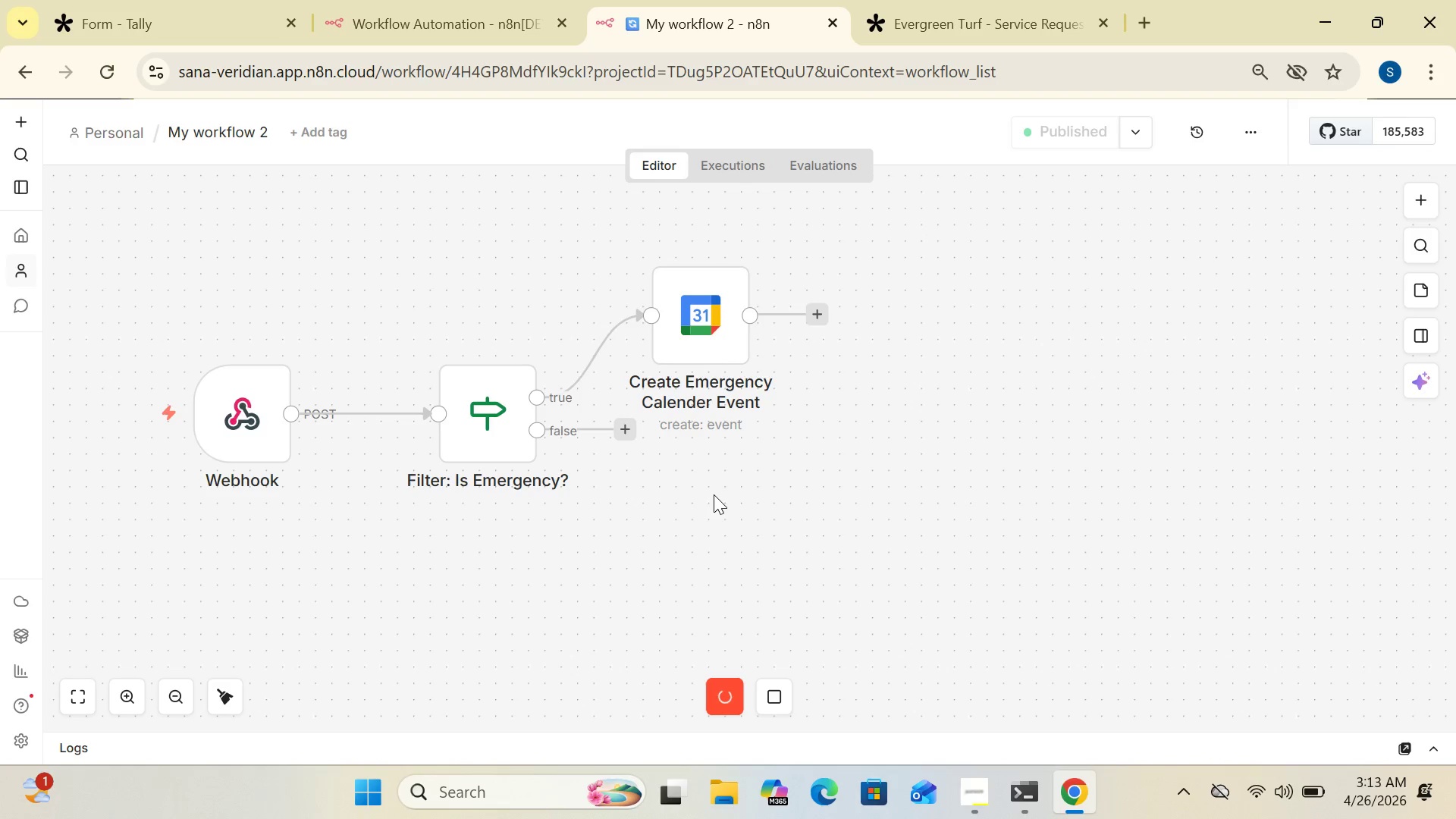 
wait(31.42)
 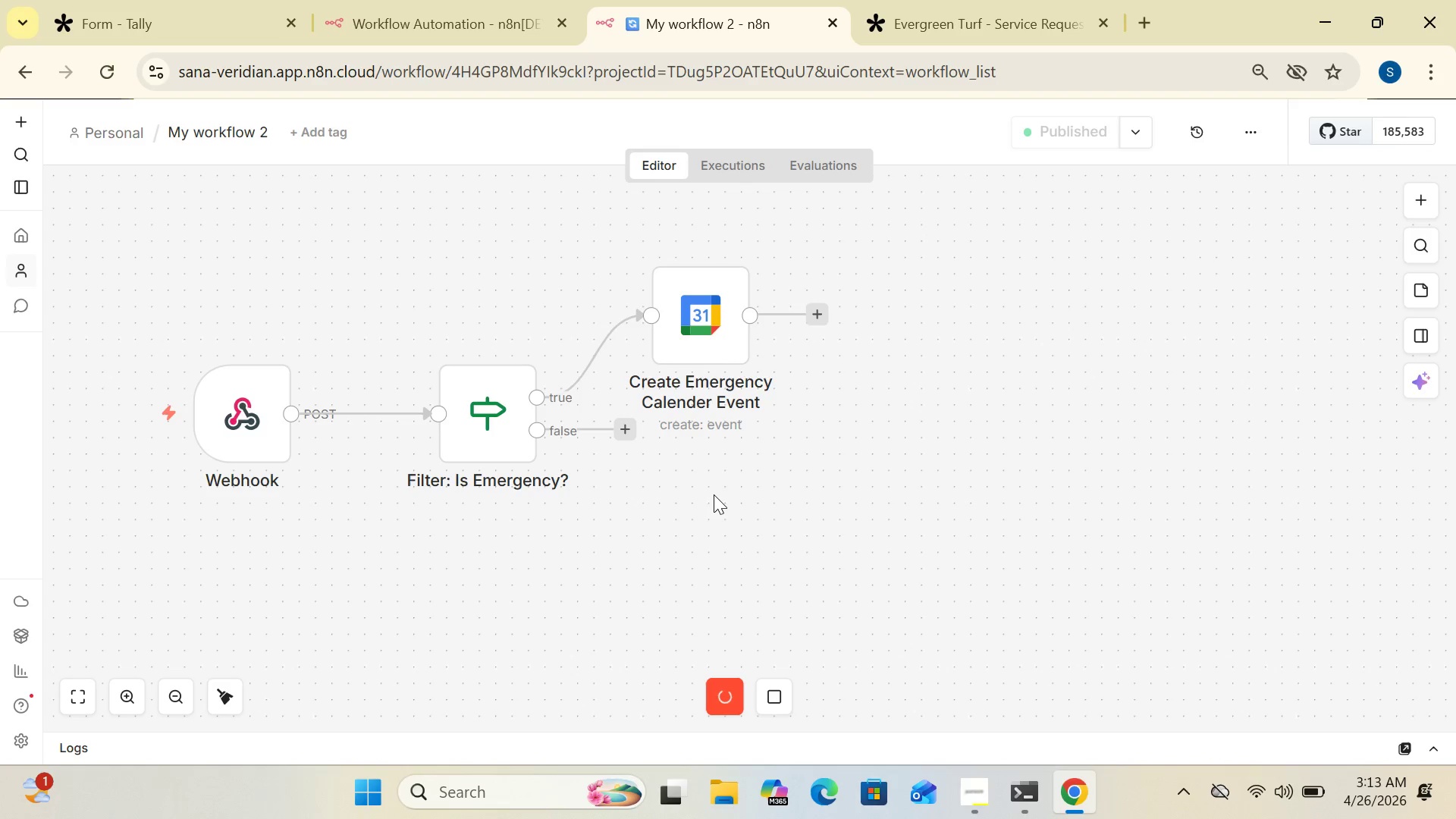 
left_click([736, 160])
 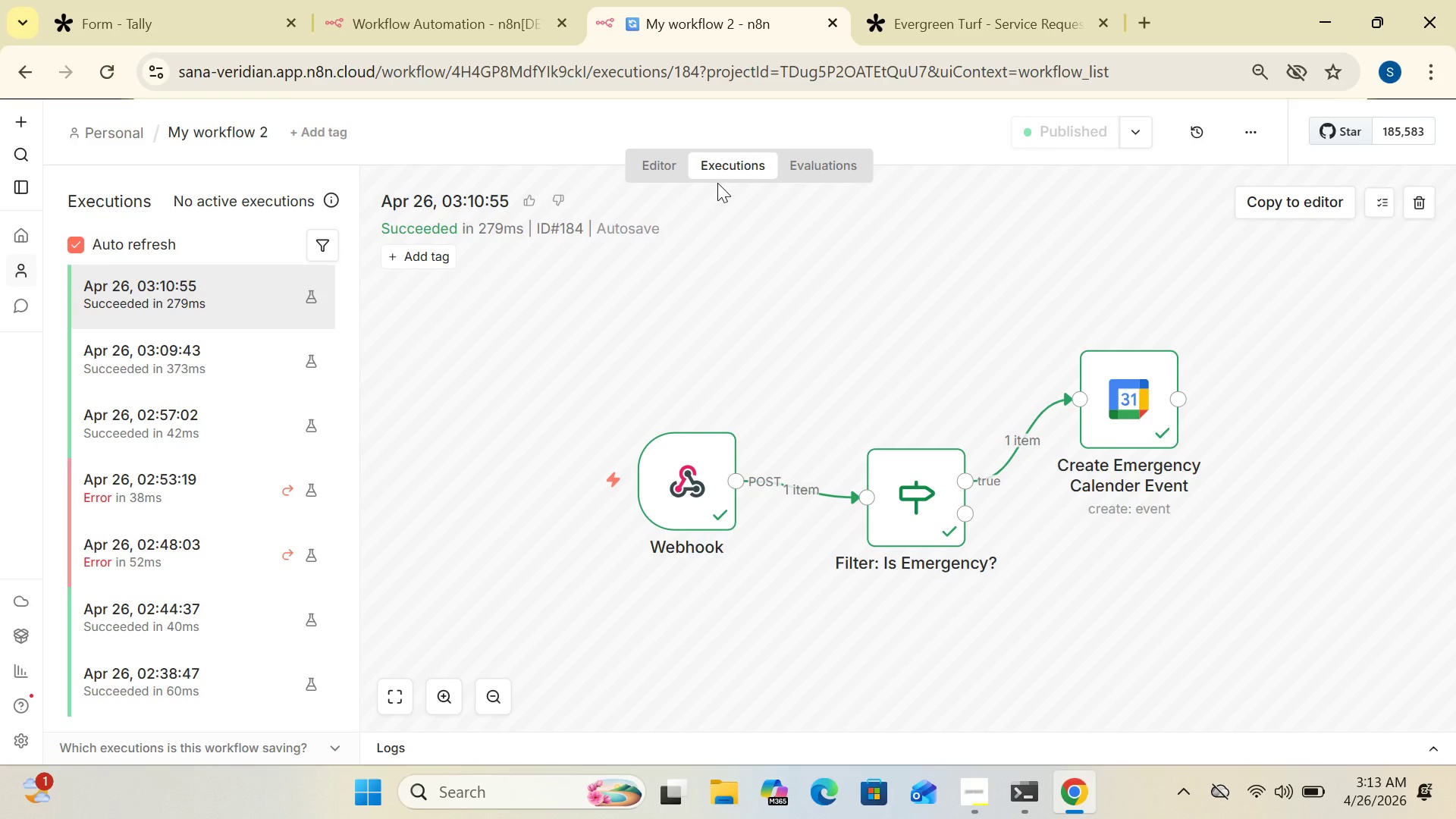 
wait(19.77)
 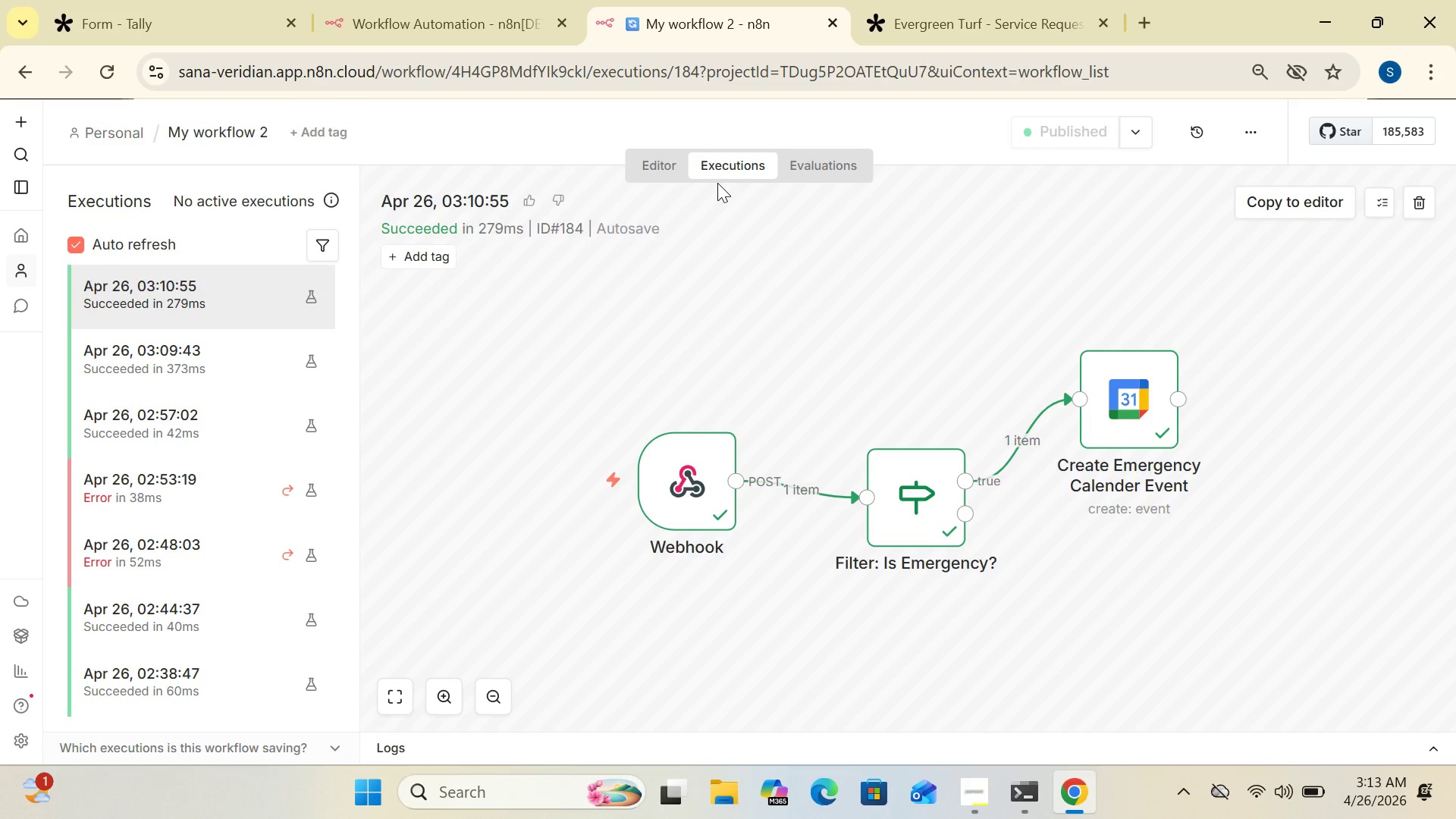 
left_click([664, 166])
 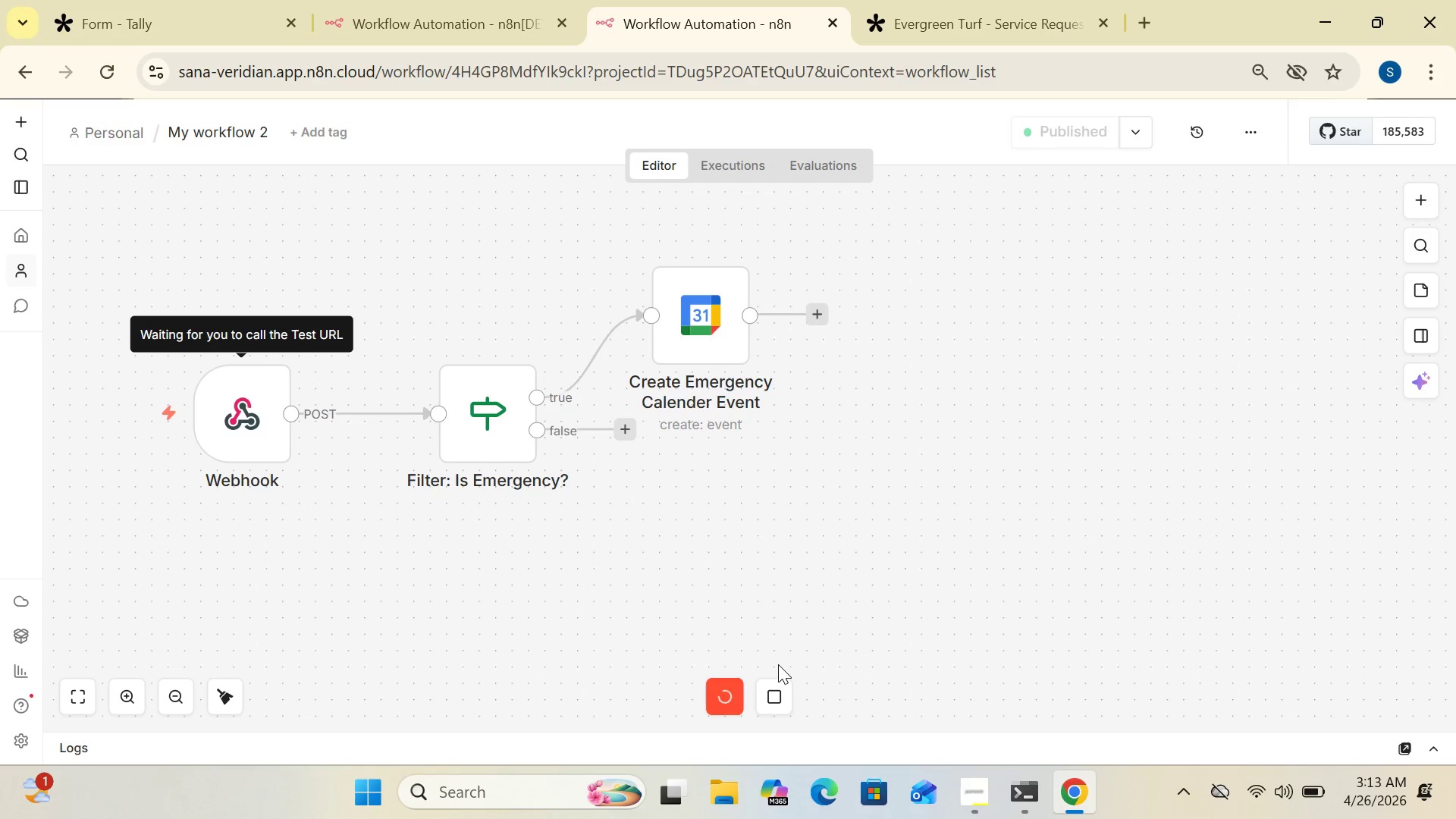 
left_click([782, 698])
 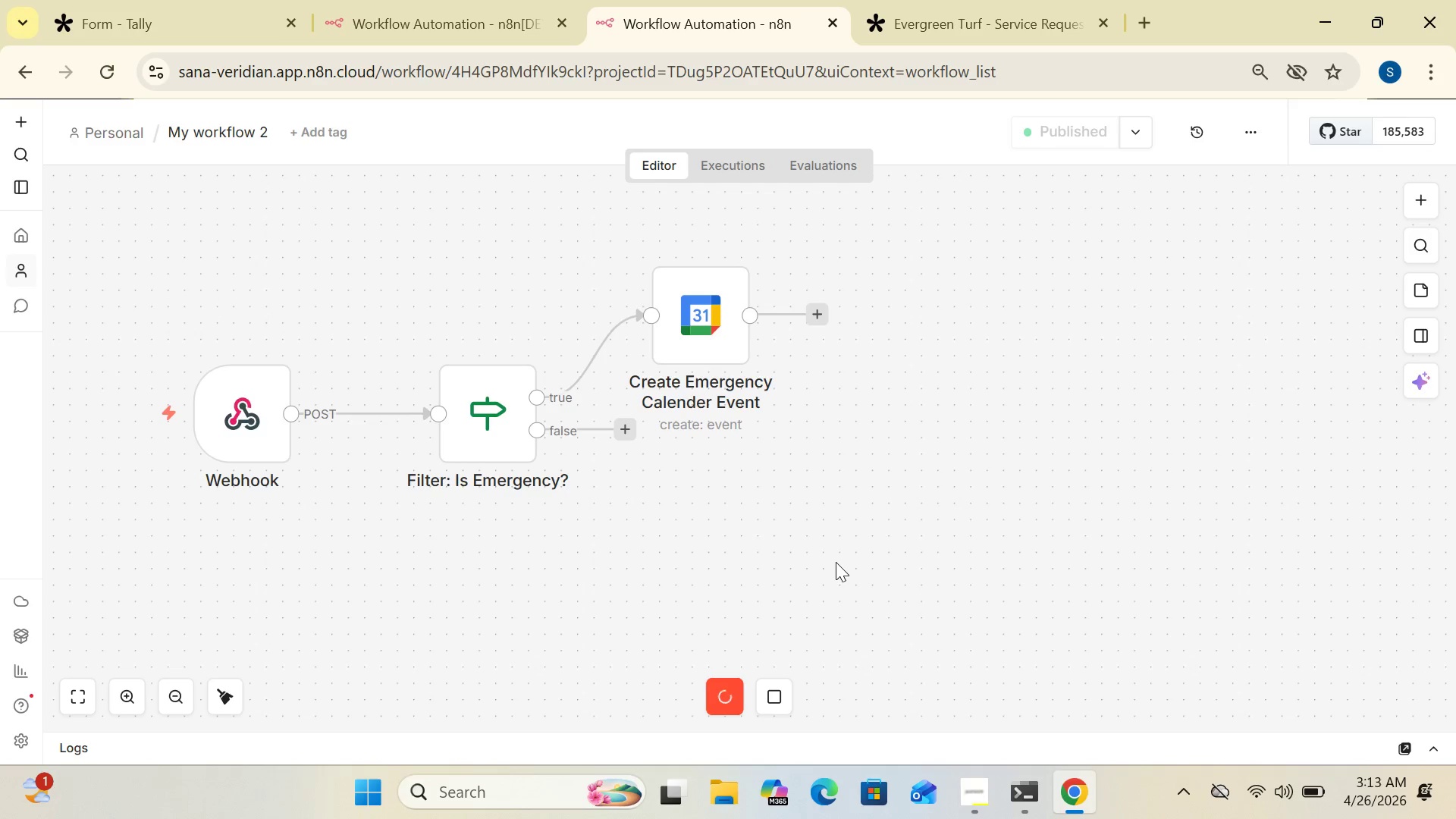 
wait(13.47)
 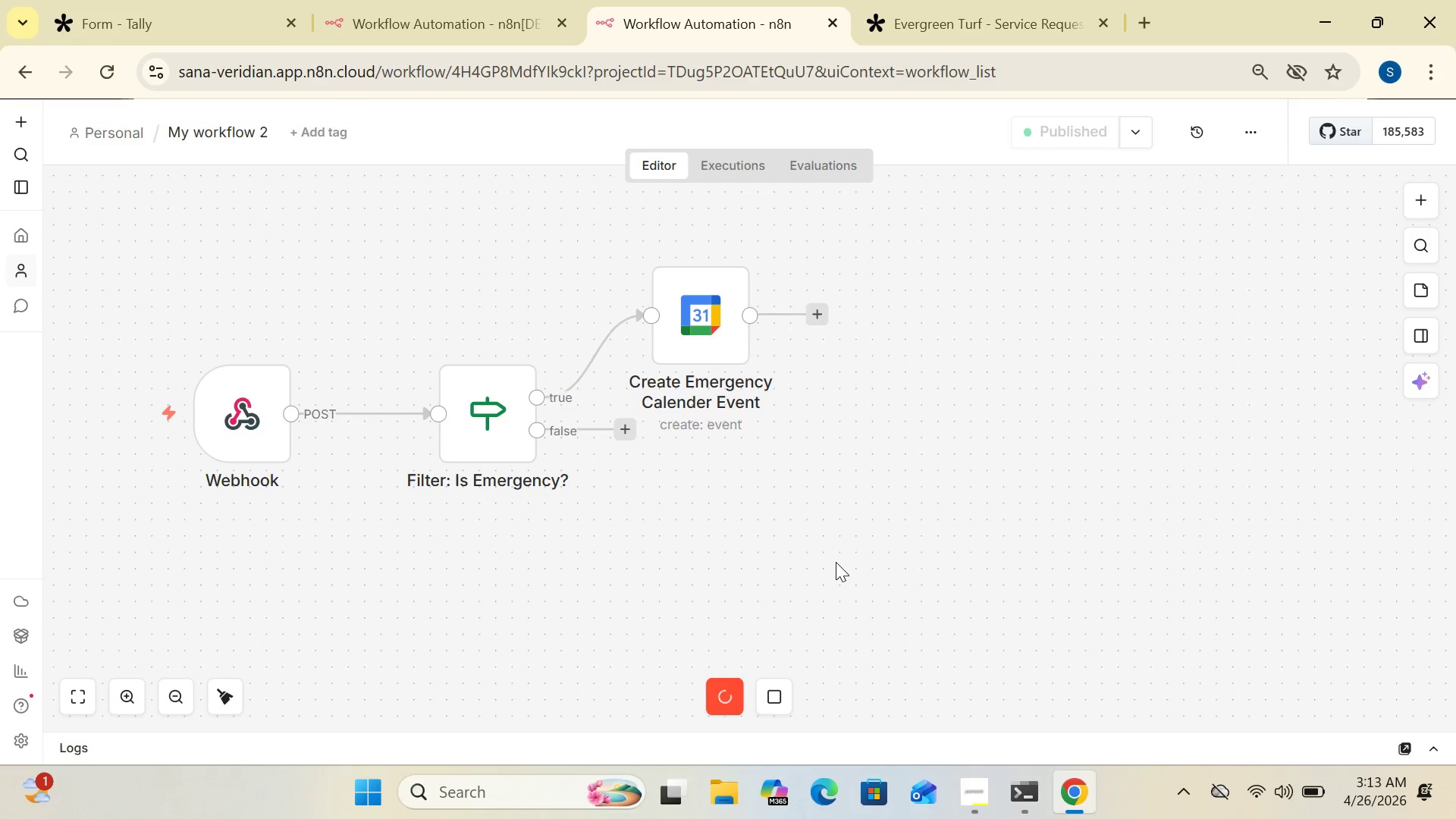 
left_click([31, 67])
 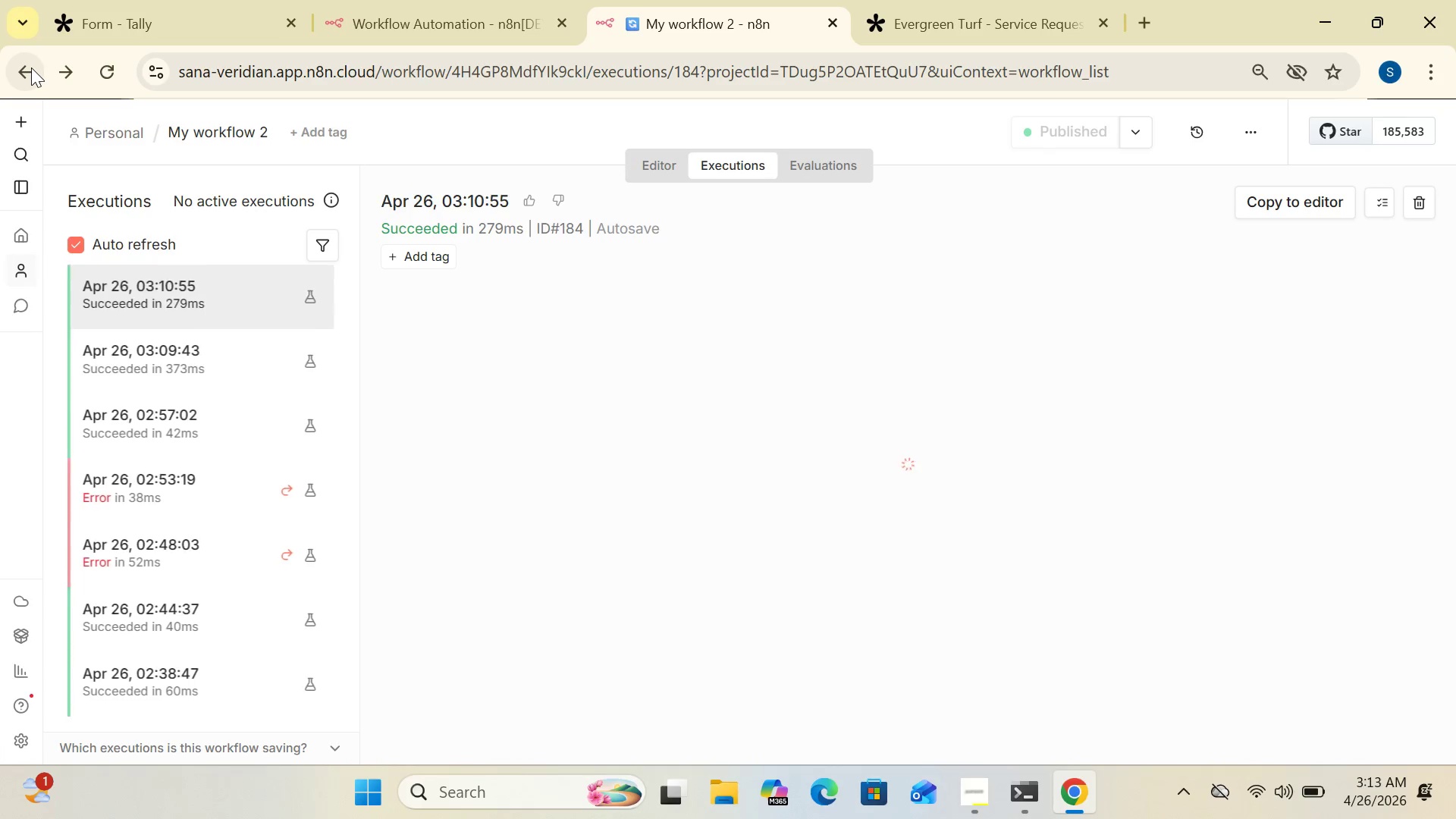 
left_click([31, 67])
 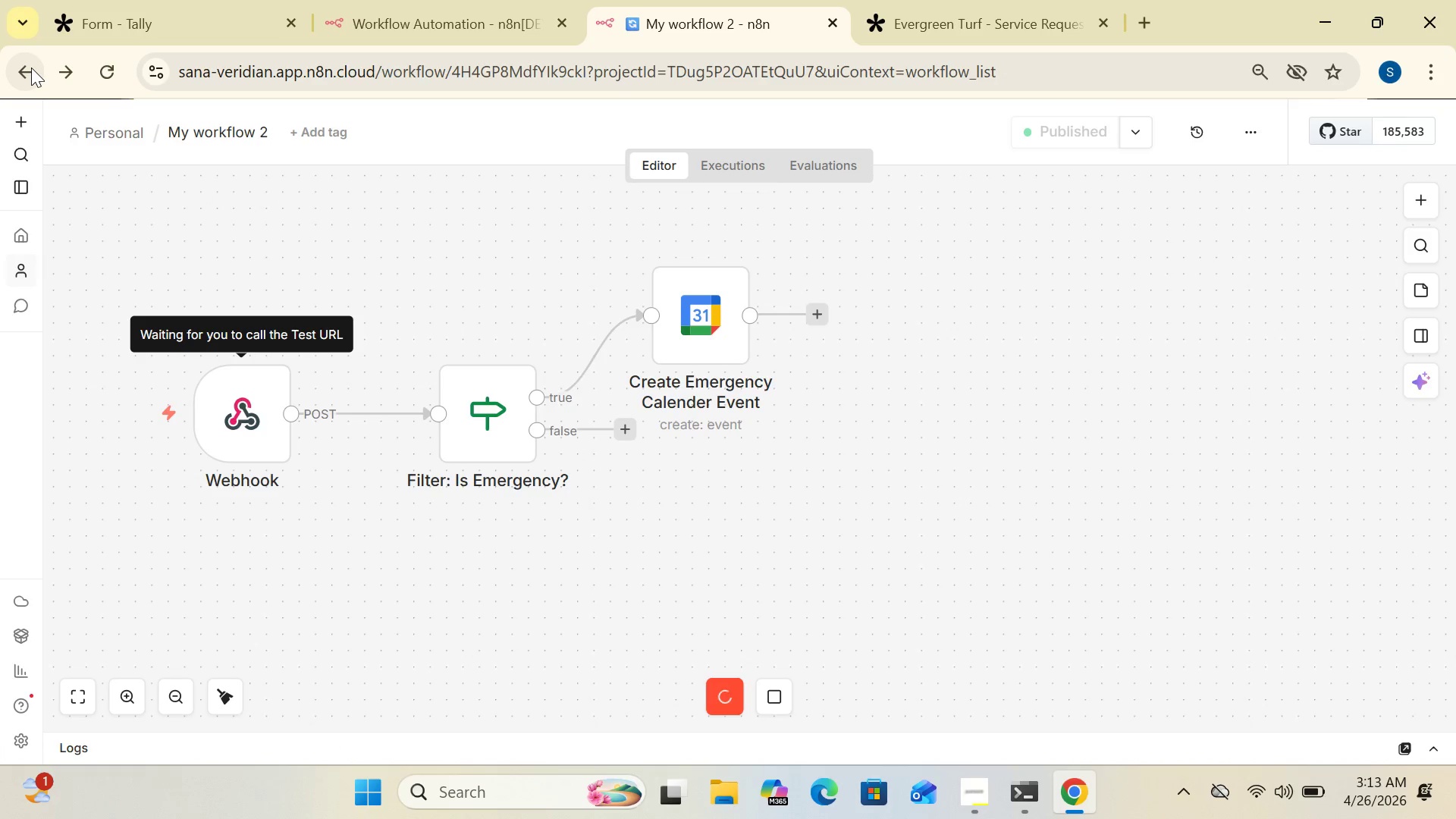 
left_click([31, 67])
 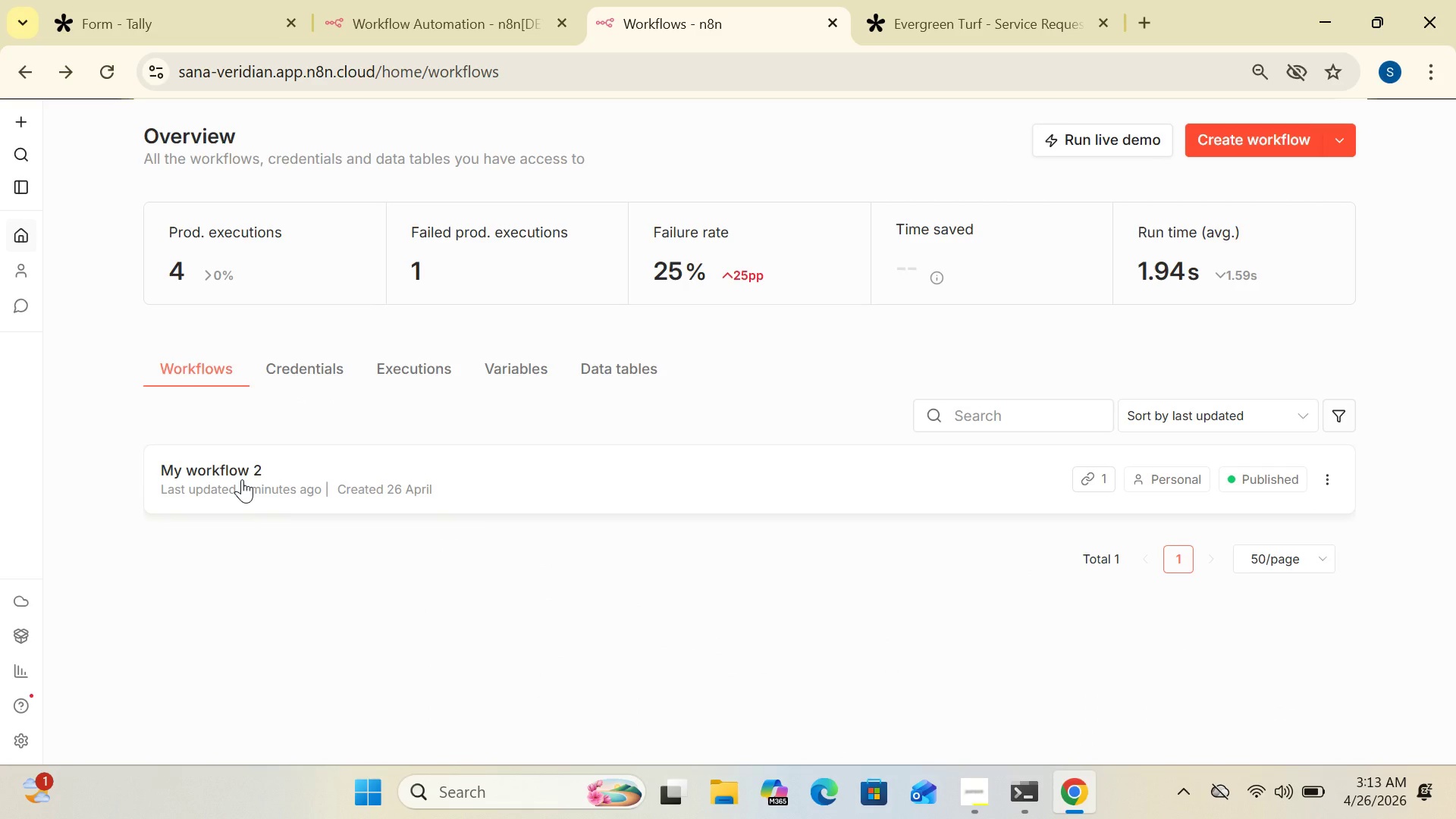 
wait(6.02)
 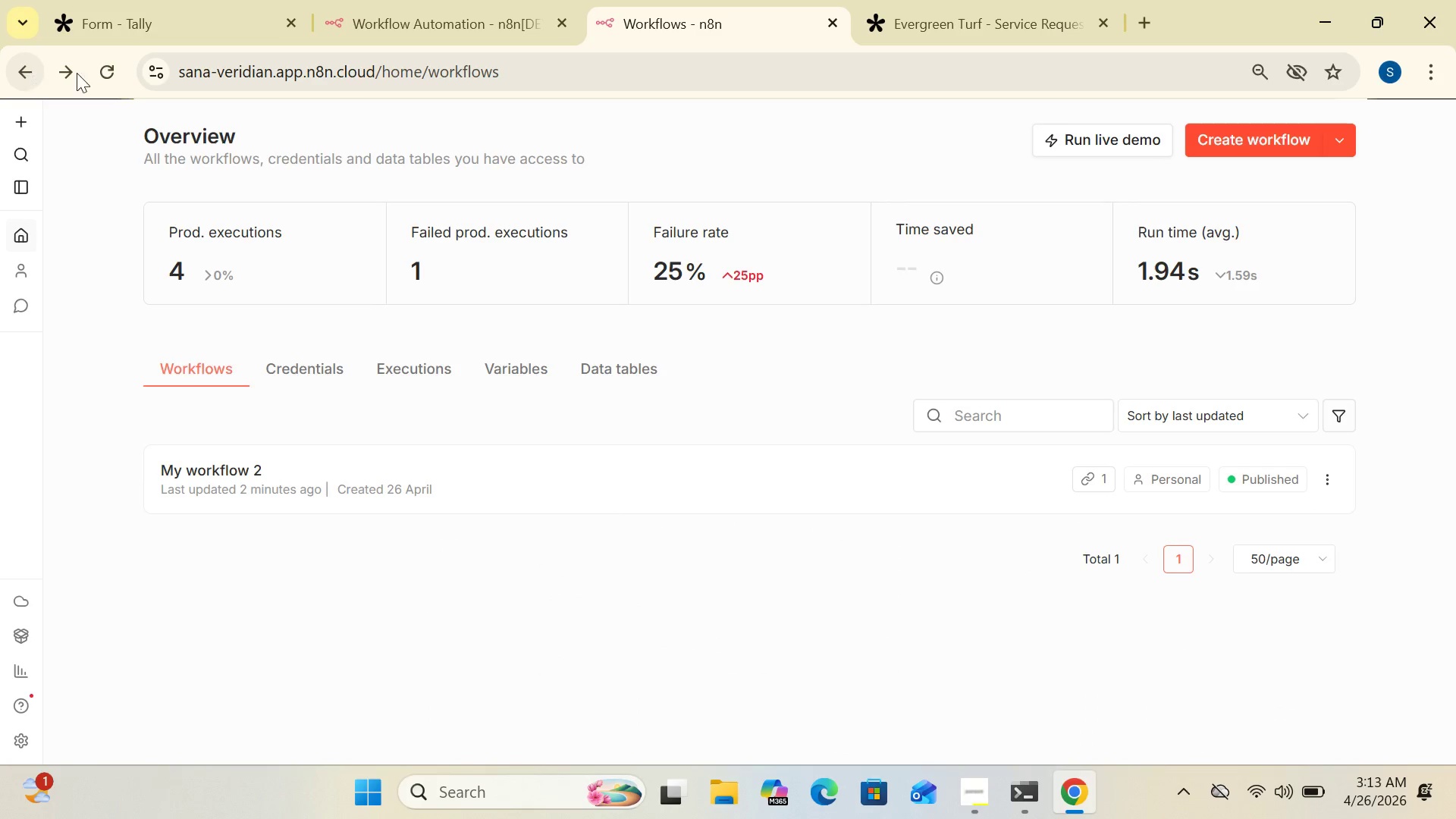 
double_click([242, 479])
 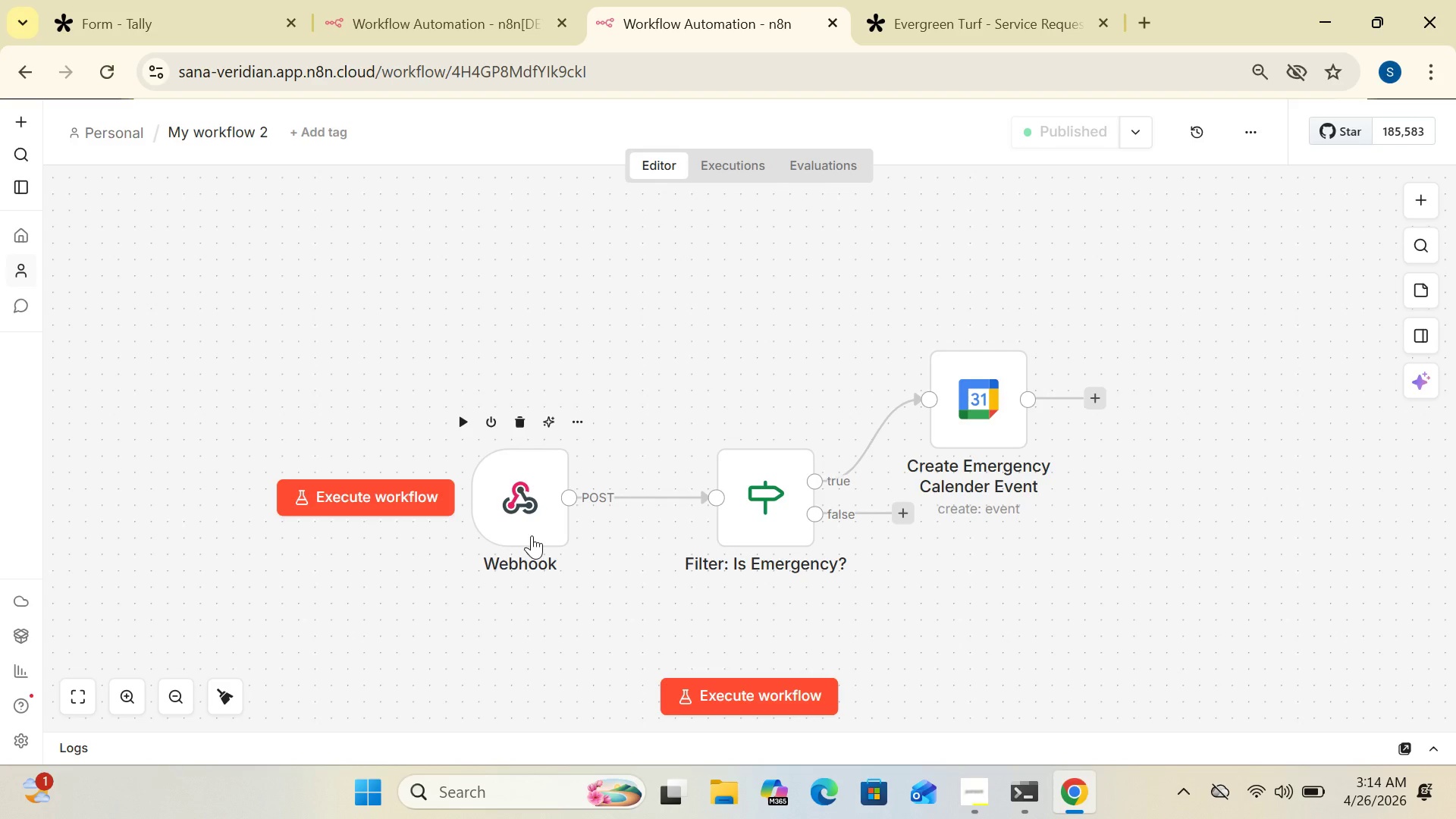 
wait(13.44)
 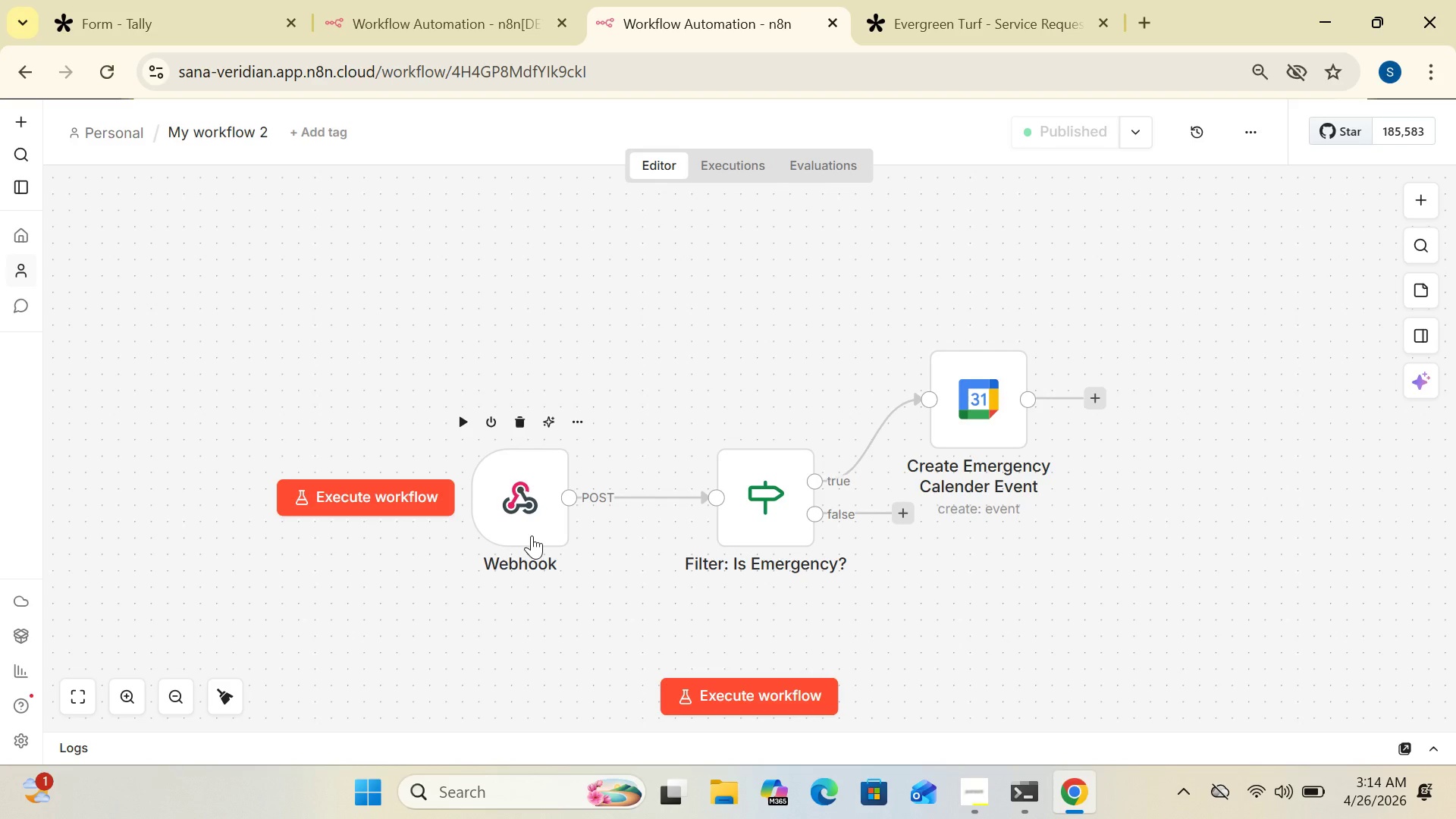 
double_click([953, 417])
 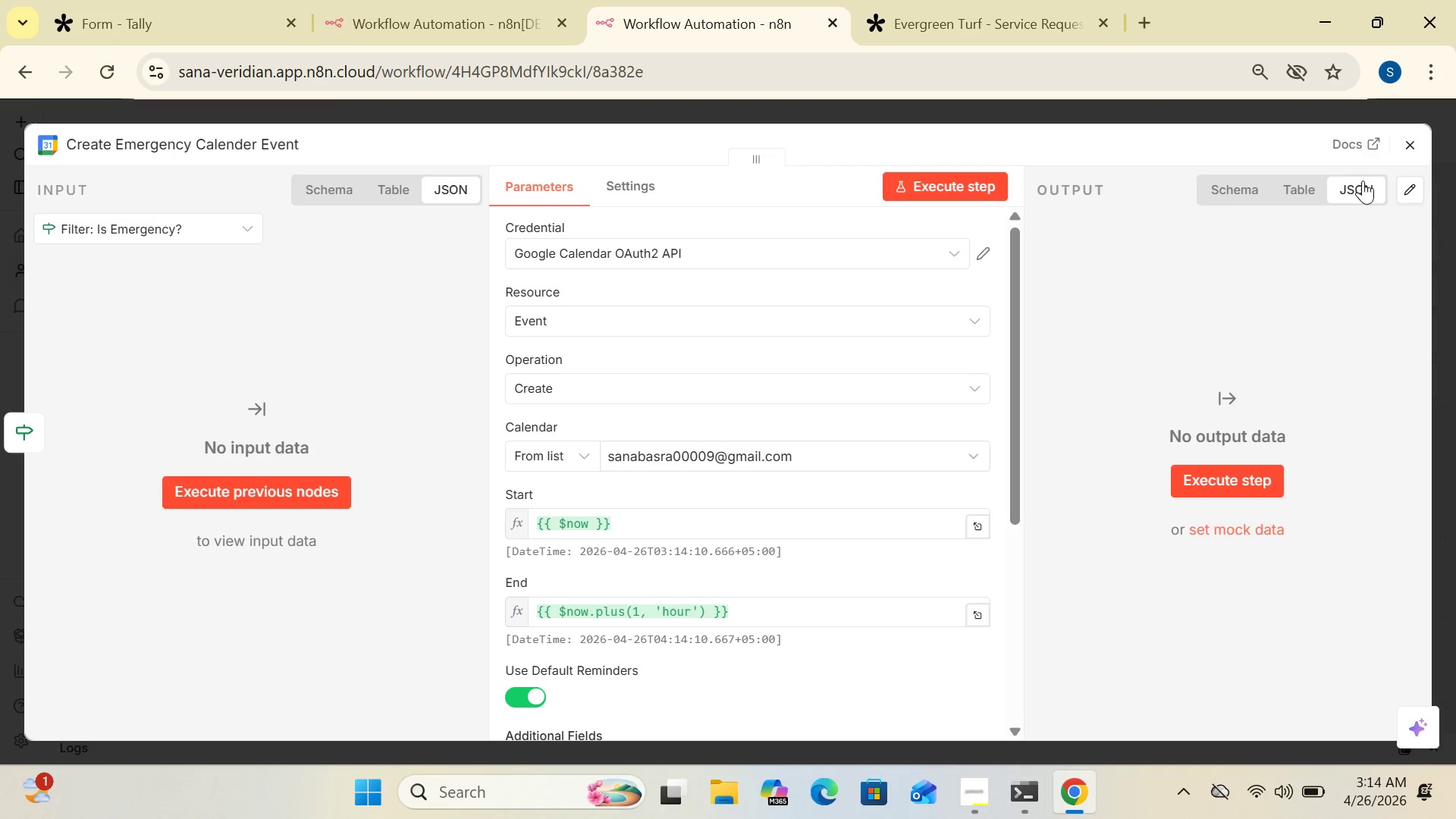 
left_click([1405, 143])
 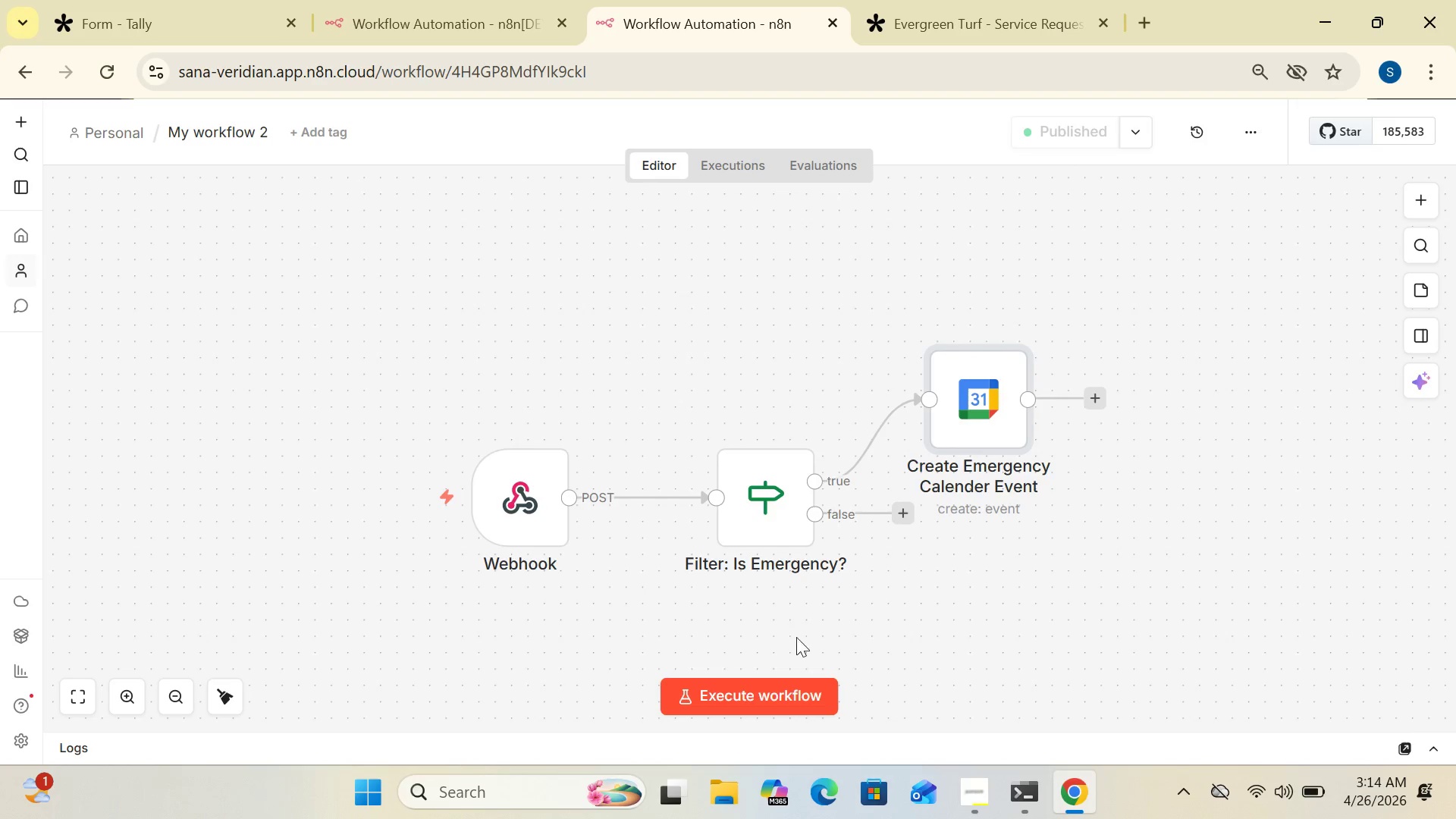 
left_click_drag(start_coordinate=[854, 450], to_coordinate=[967, 137])
 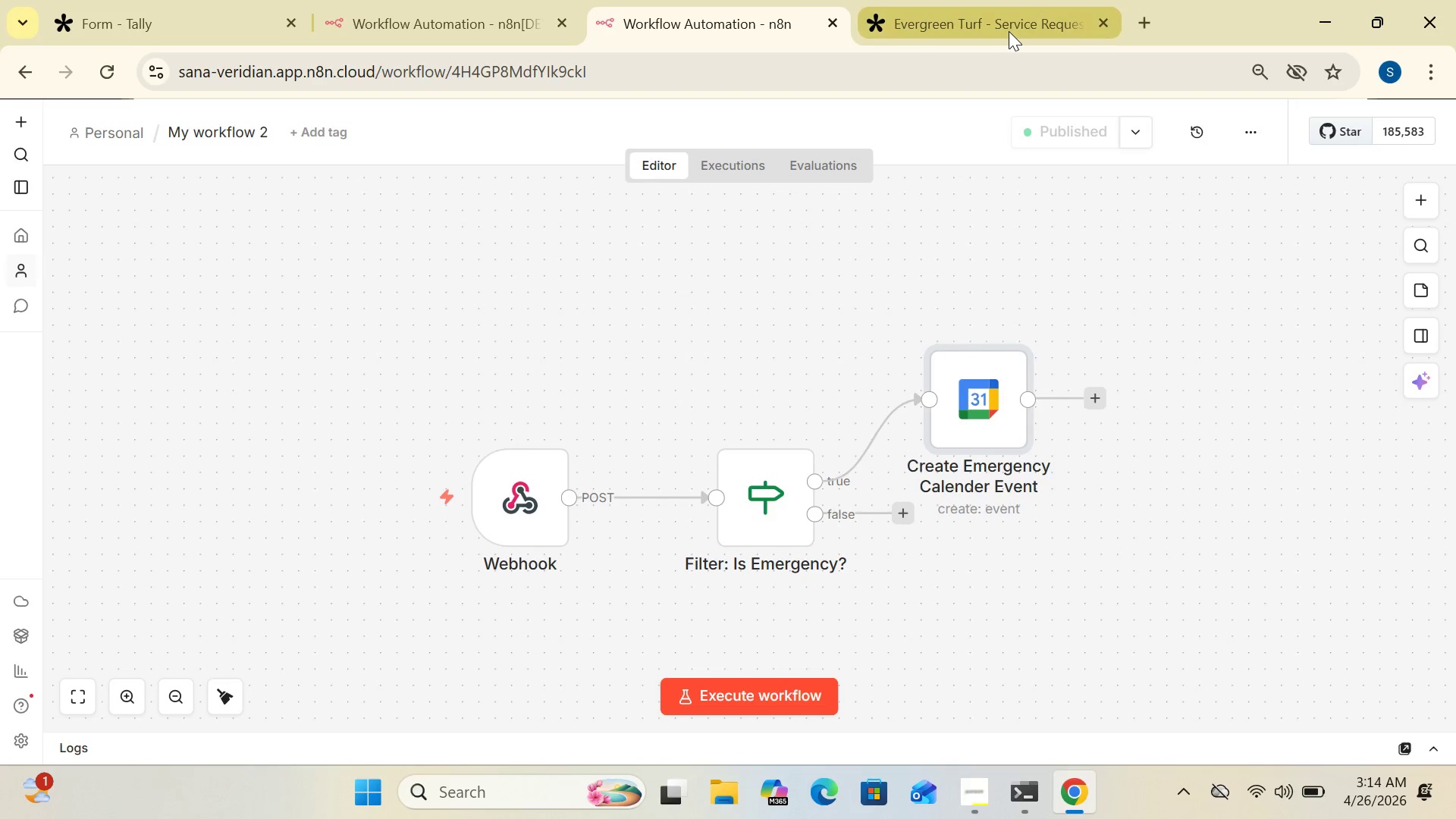 
left_click([1009, 31])
 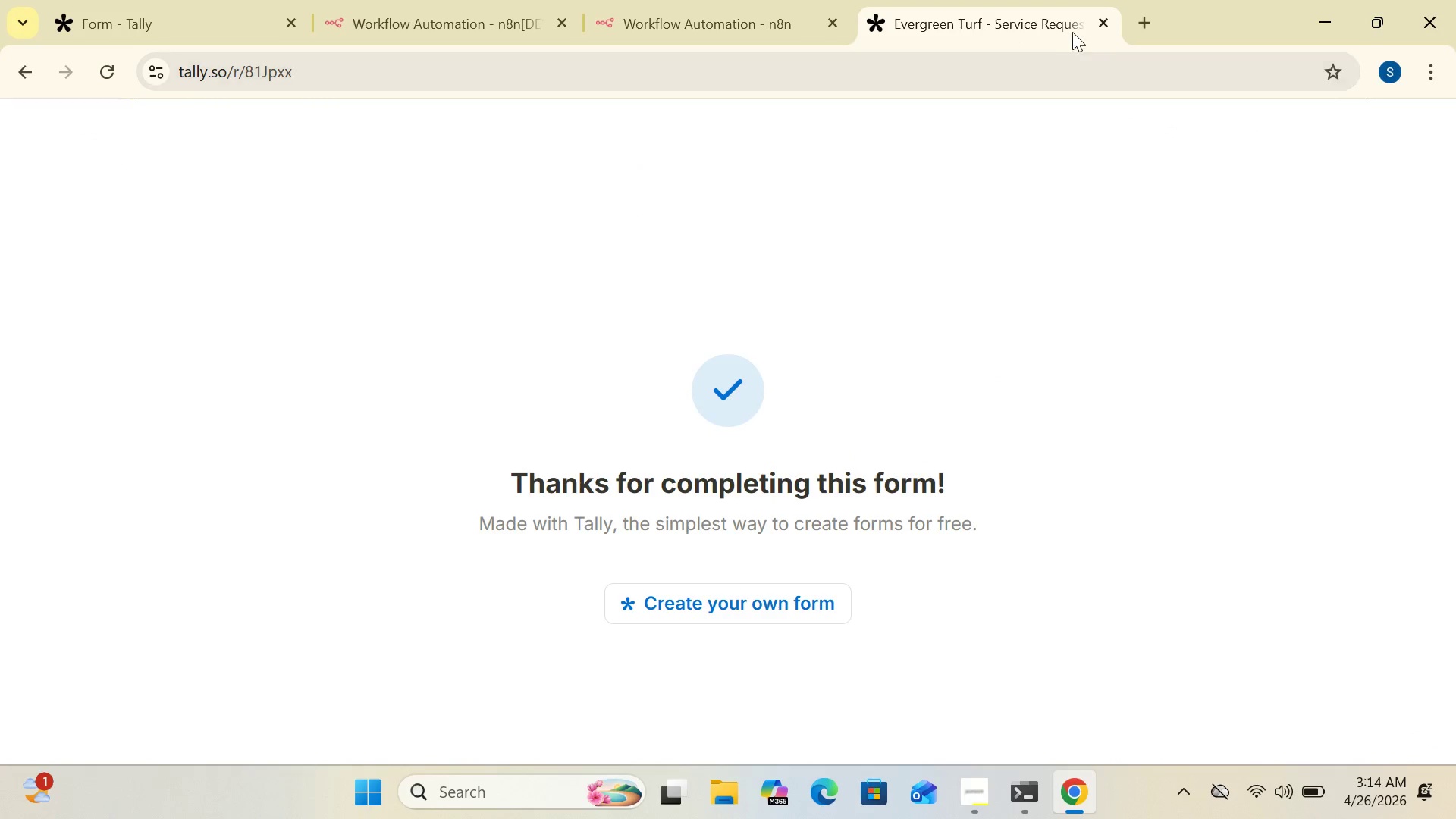 
left_click([1099, 23])
 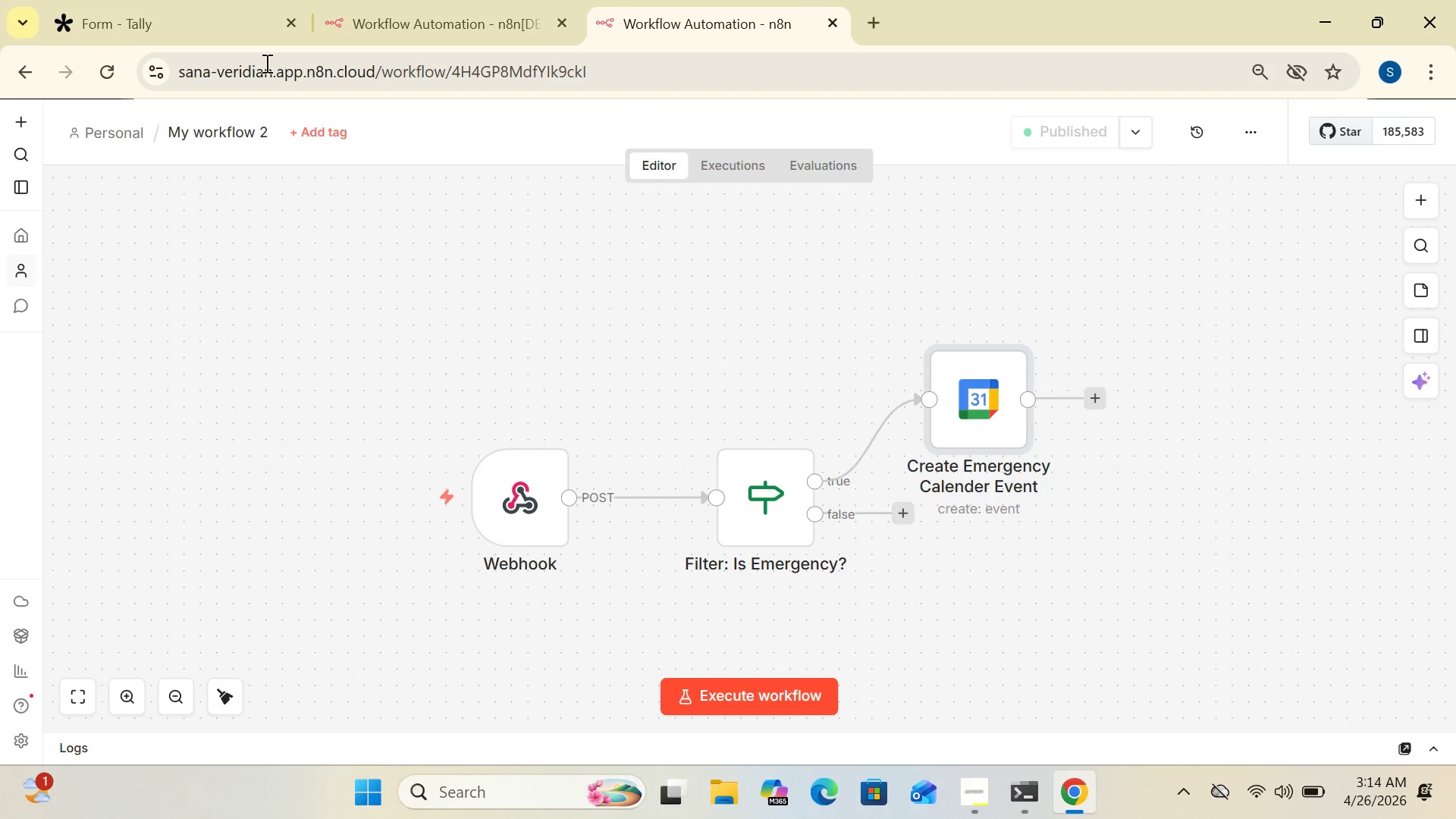 
left_click([231, 14])
 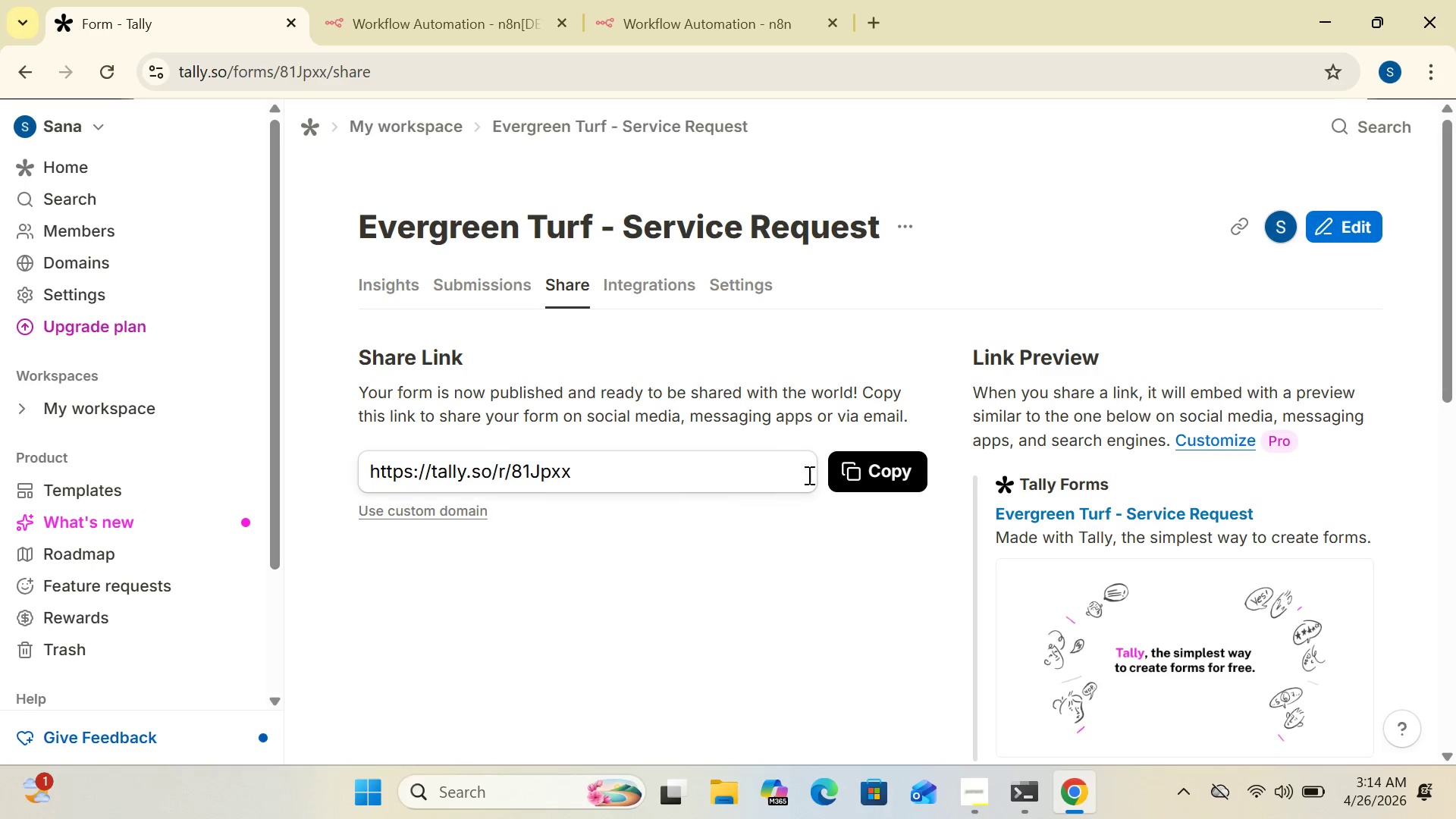 
left_click([861, 468])
 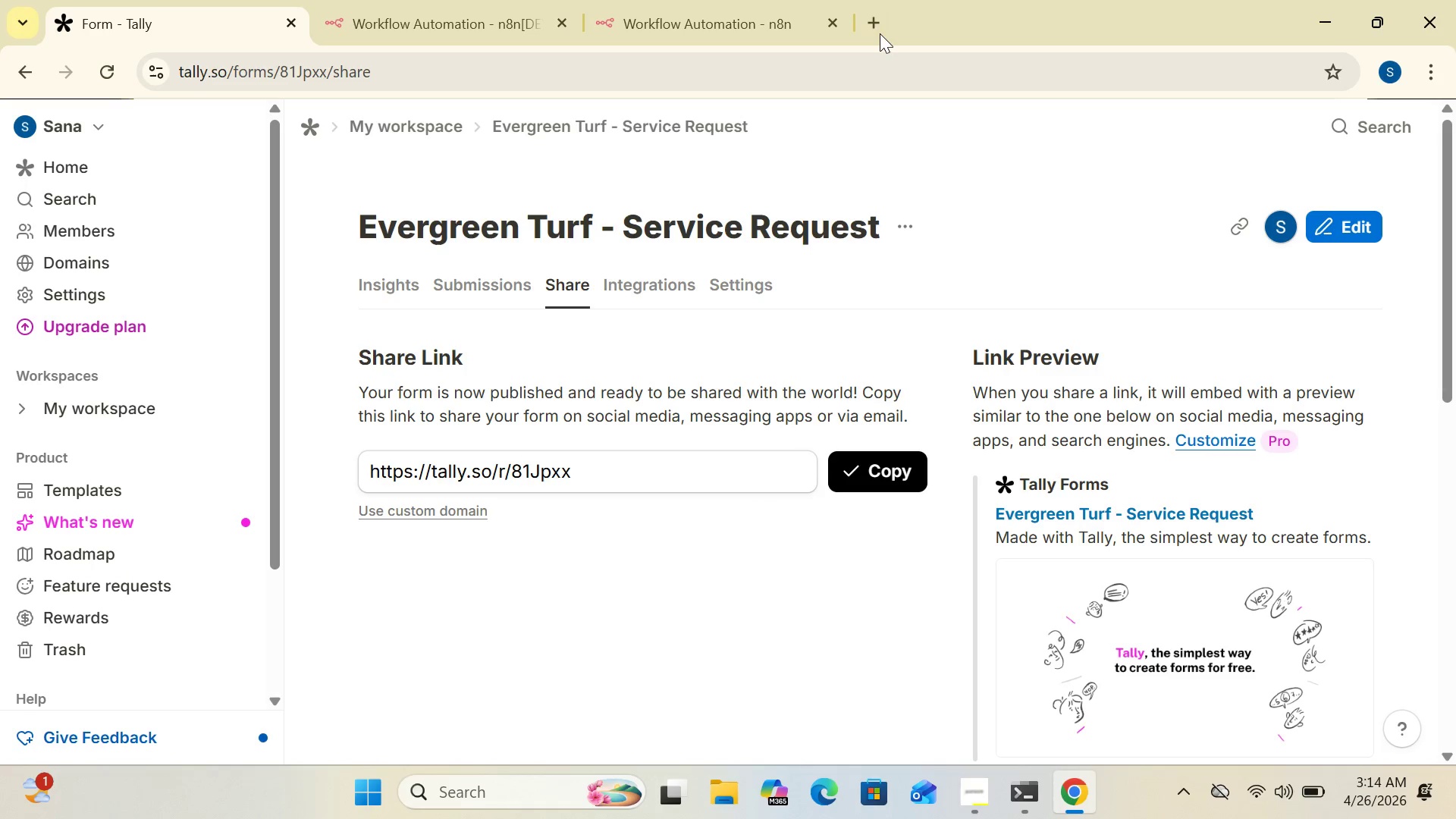 
left_click([877, 31])
 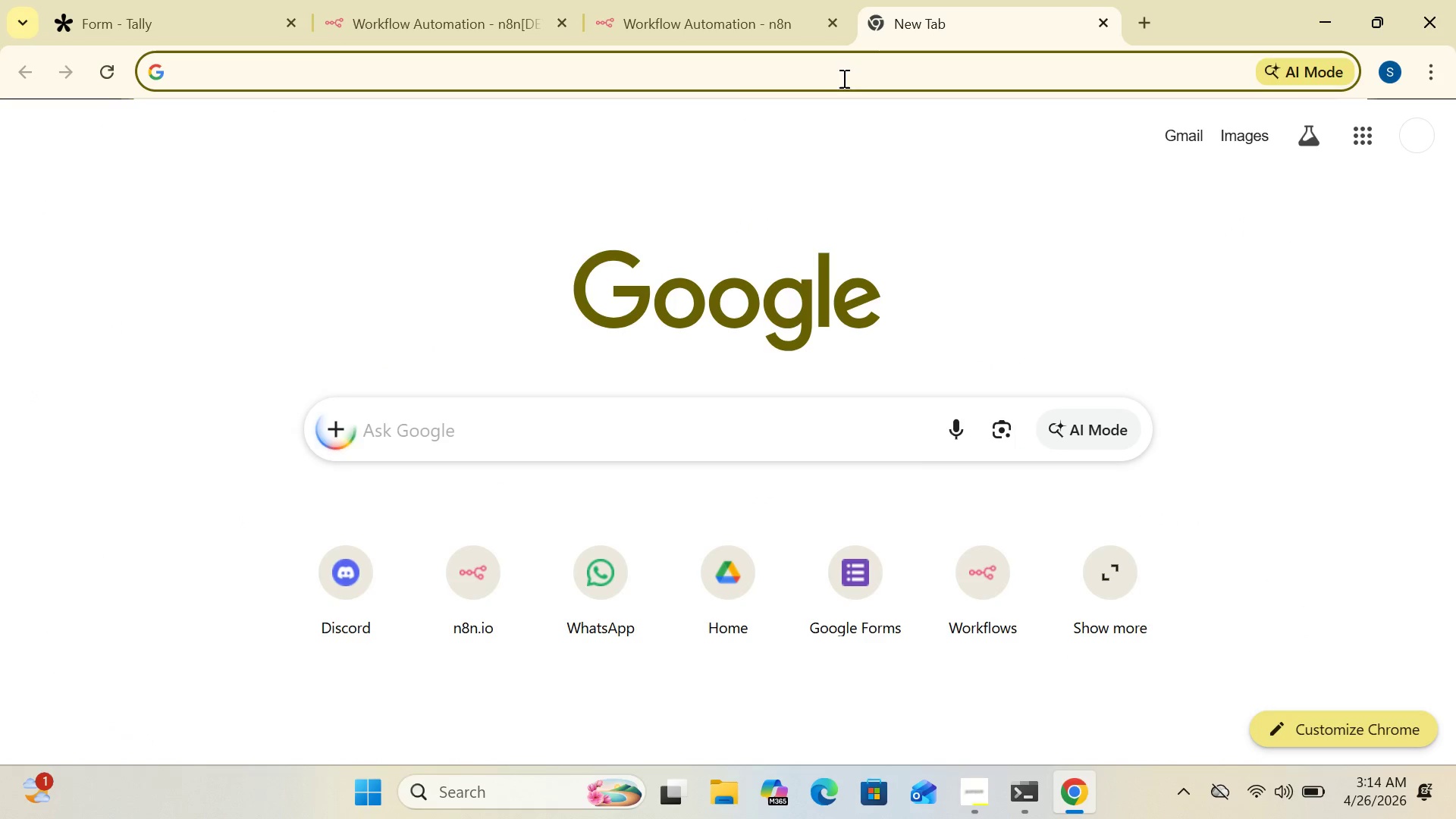 
left_click([840, 77])
 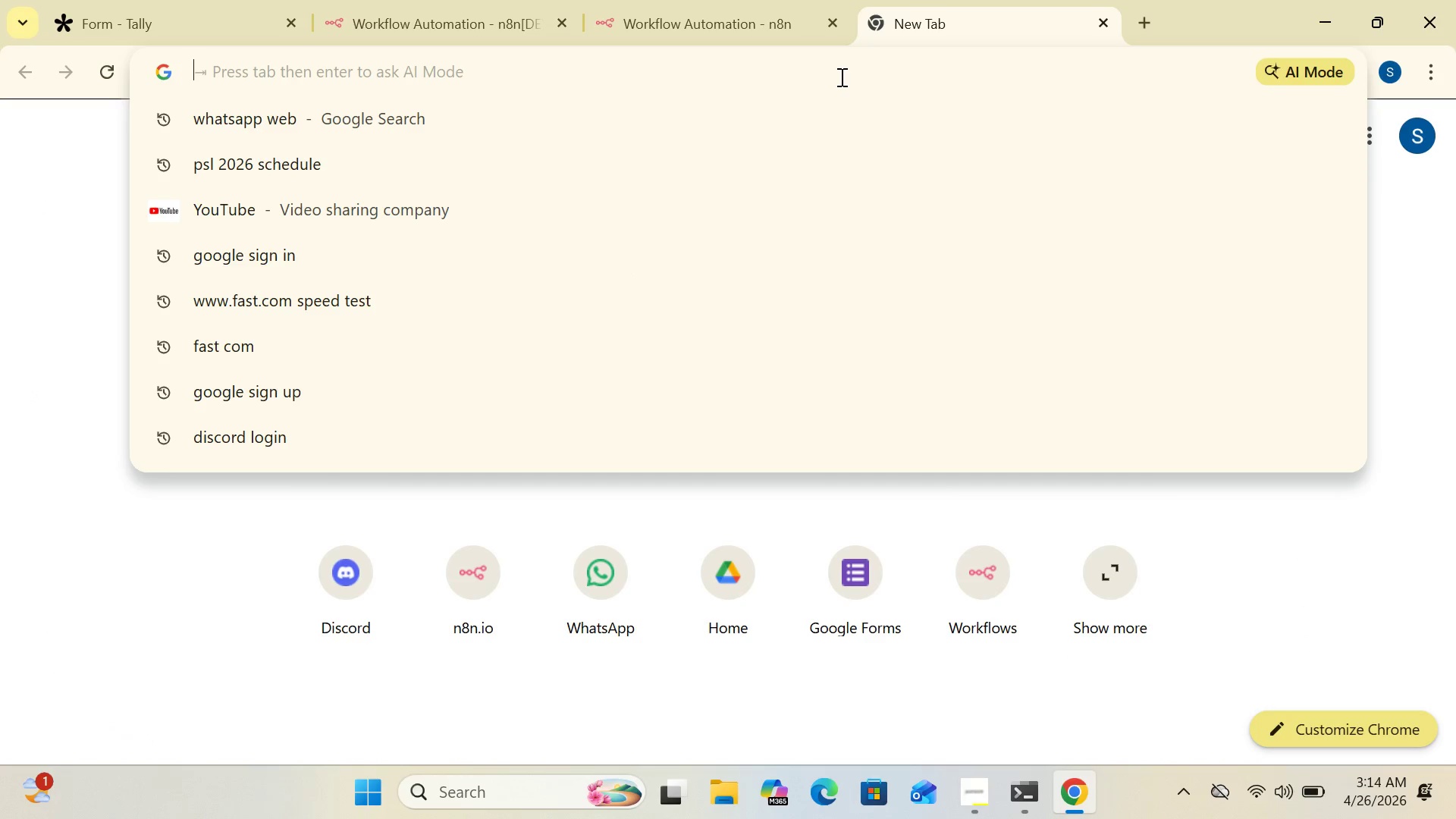 
key(Control+V)
 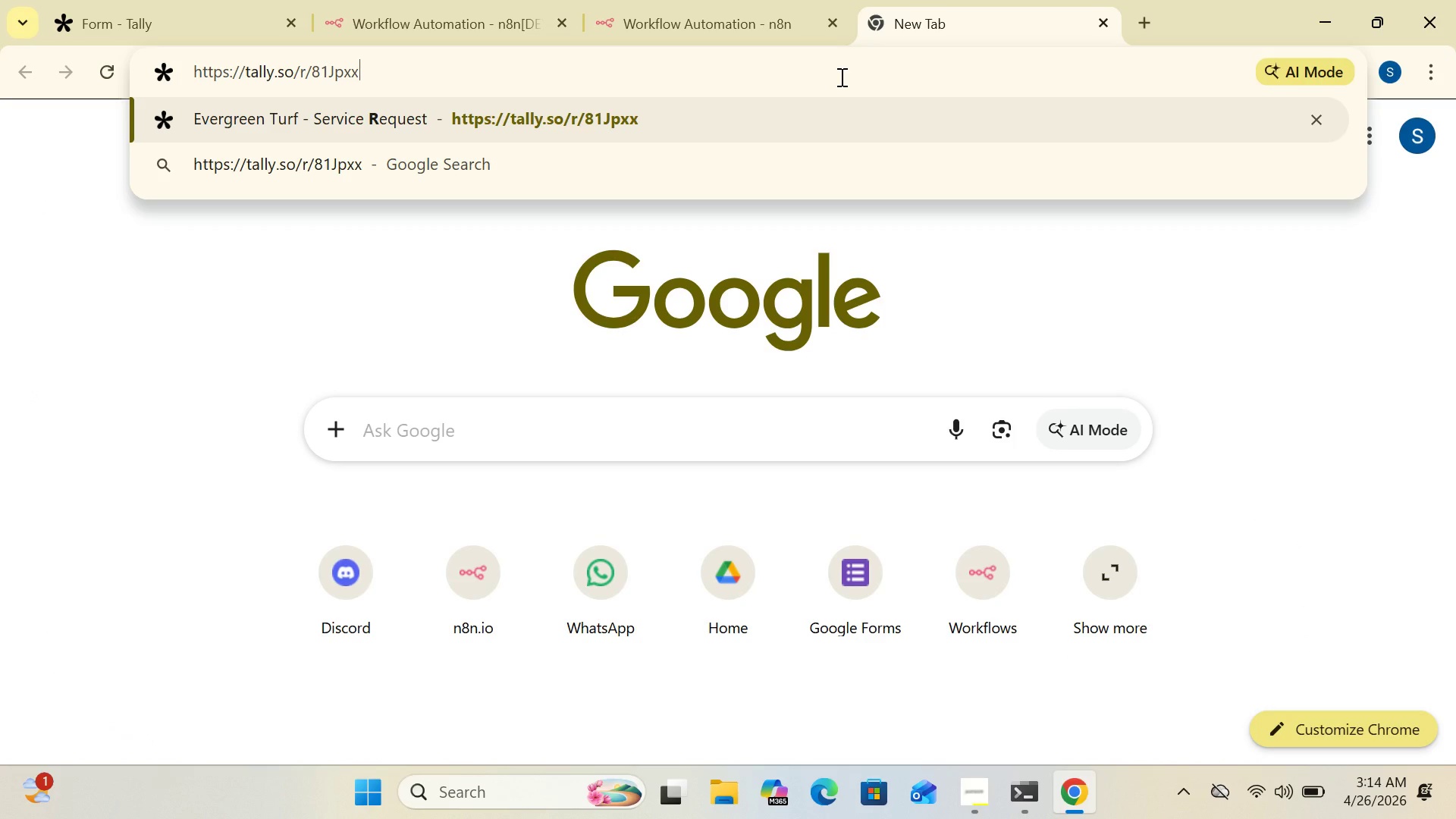 
key(Enter)
 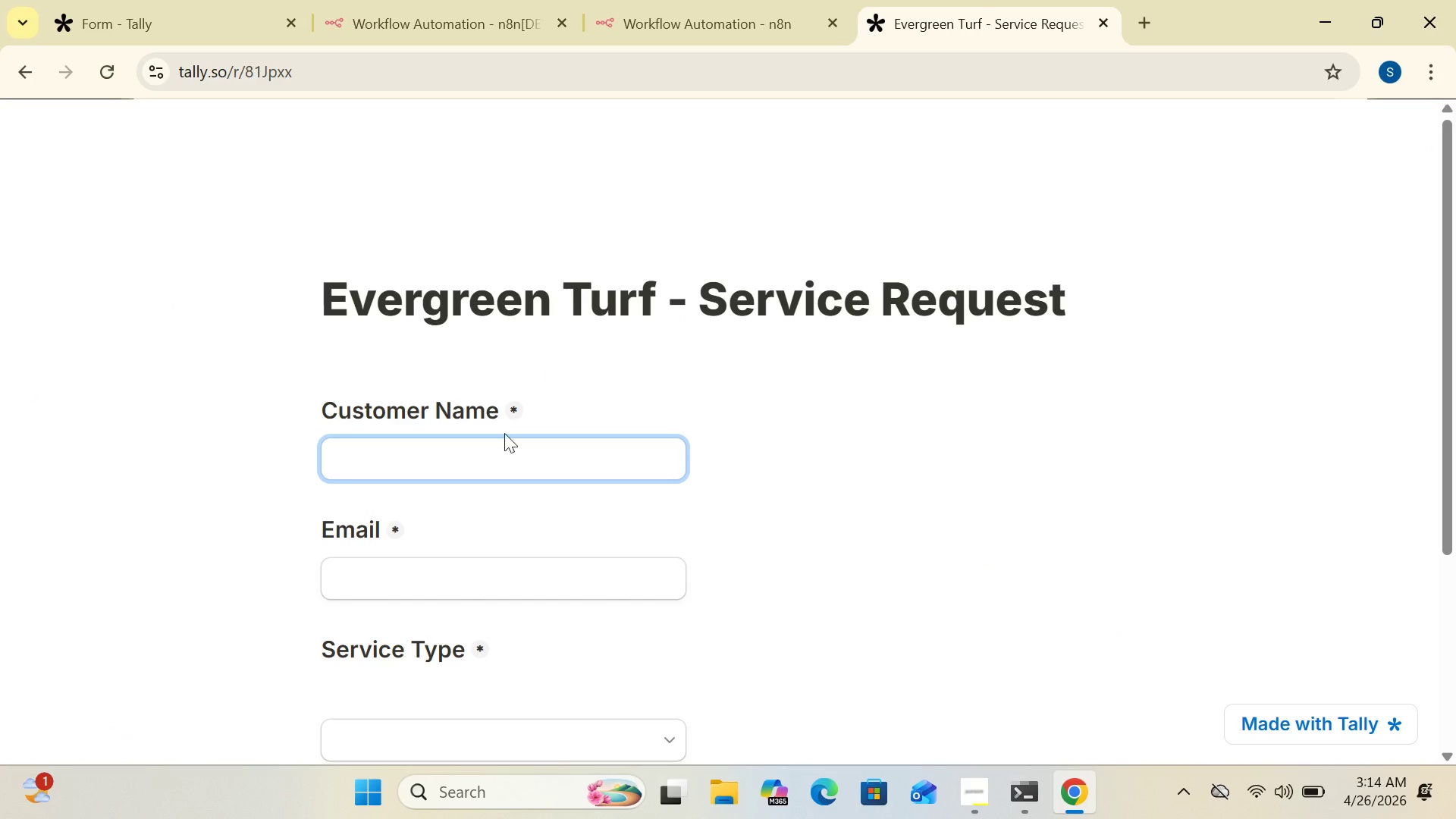 
left_click([490, 449])
 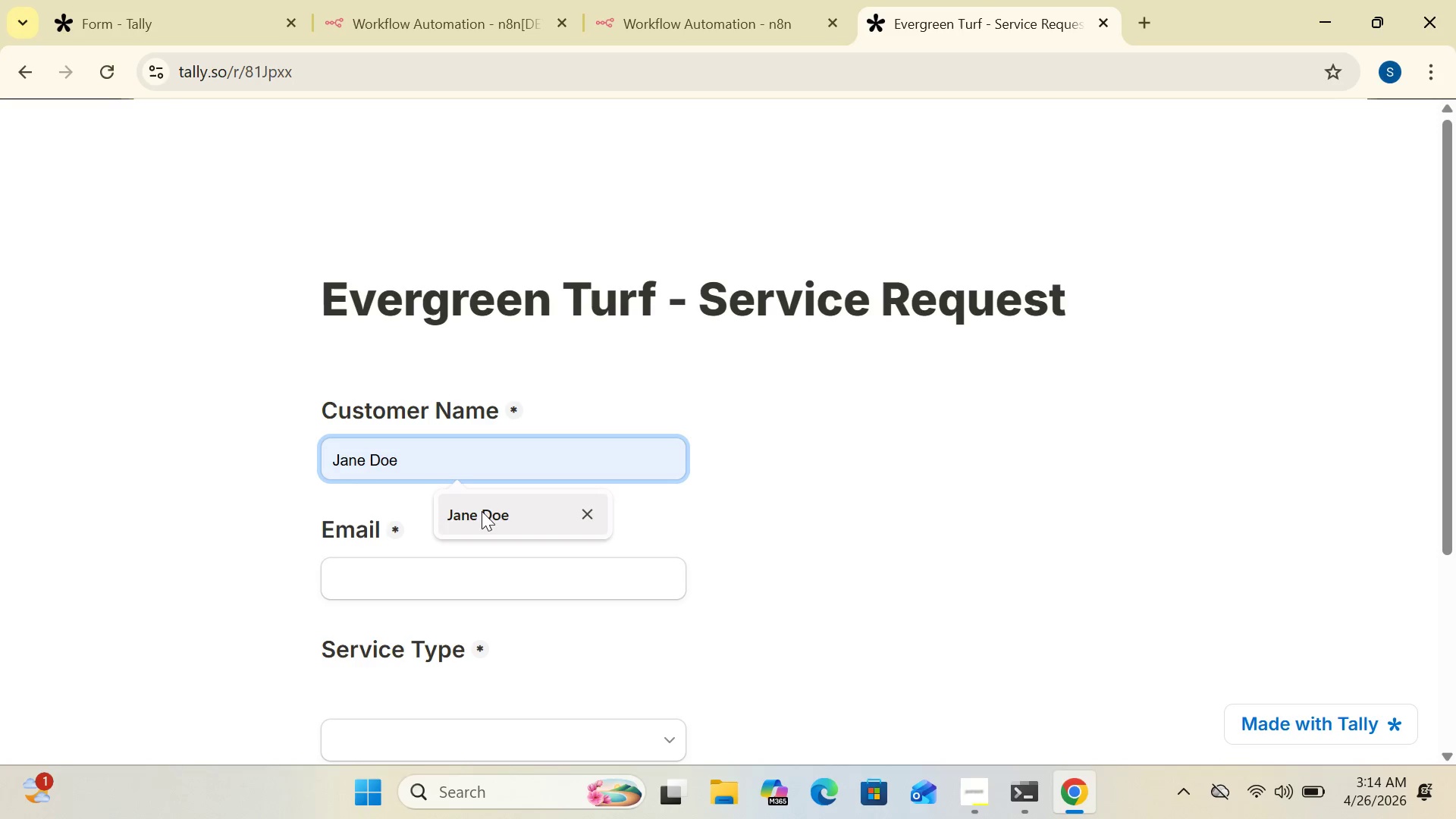 
left_click([482, 512])
 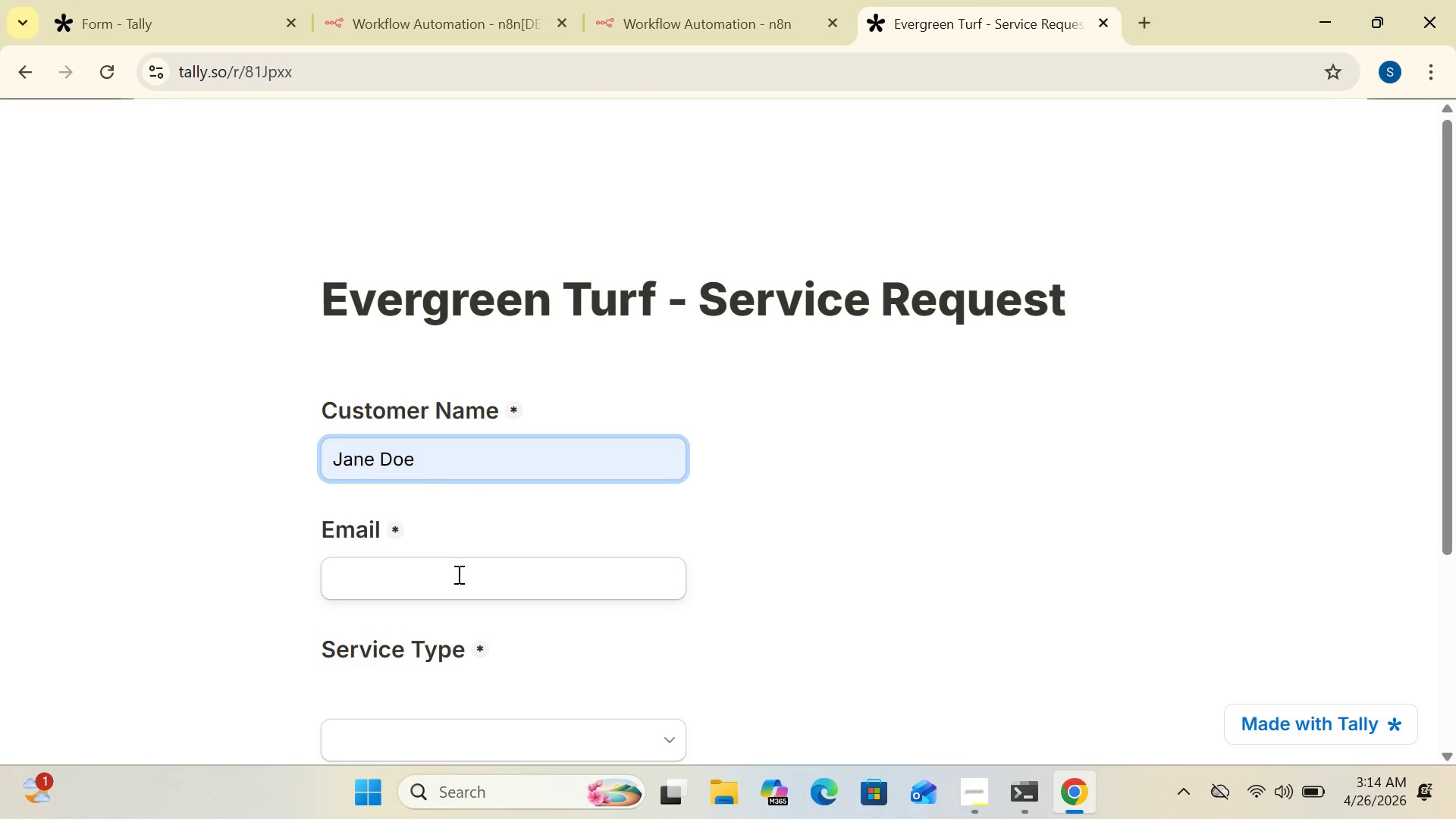 
left_click([457, 574])
 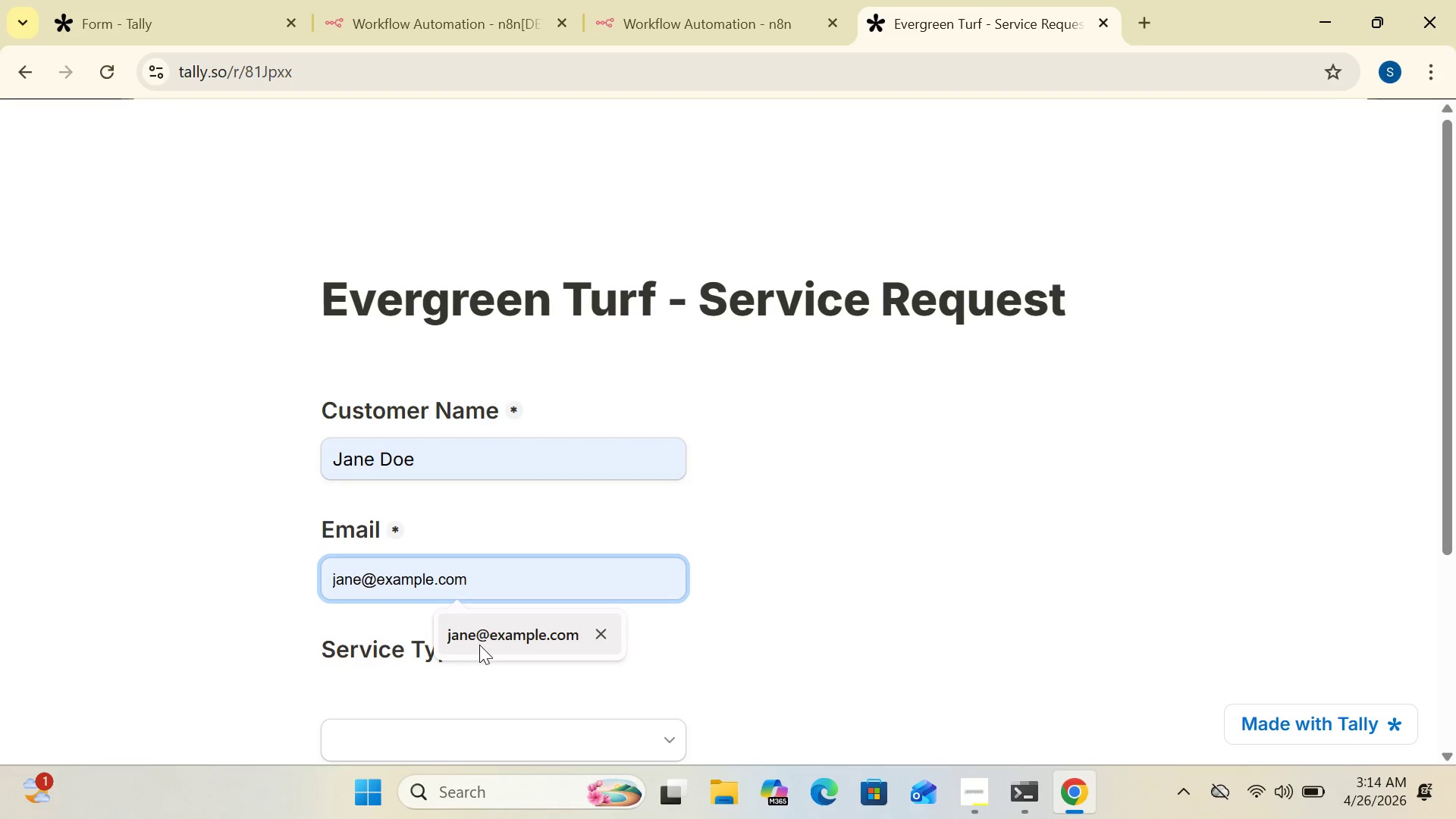 
left_click([480, 645])
 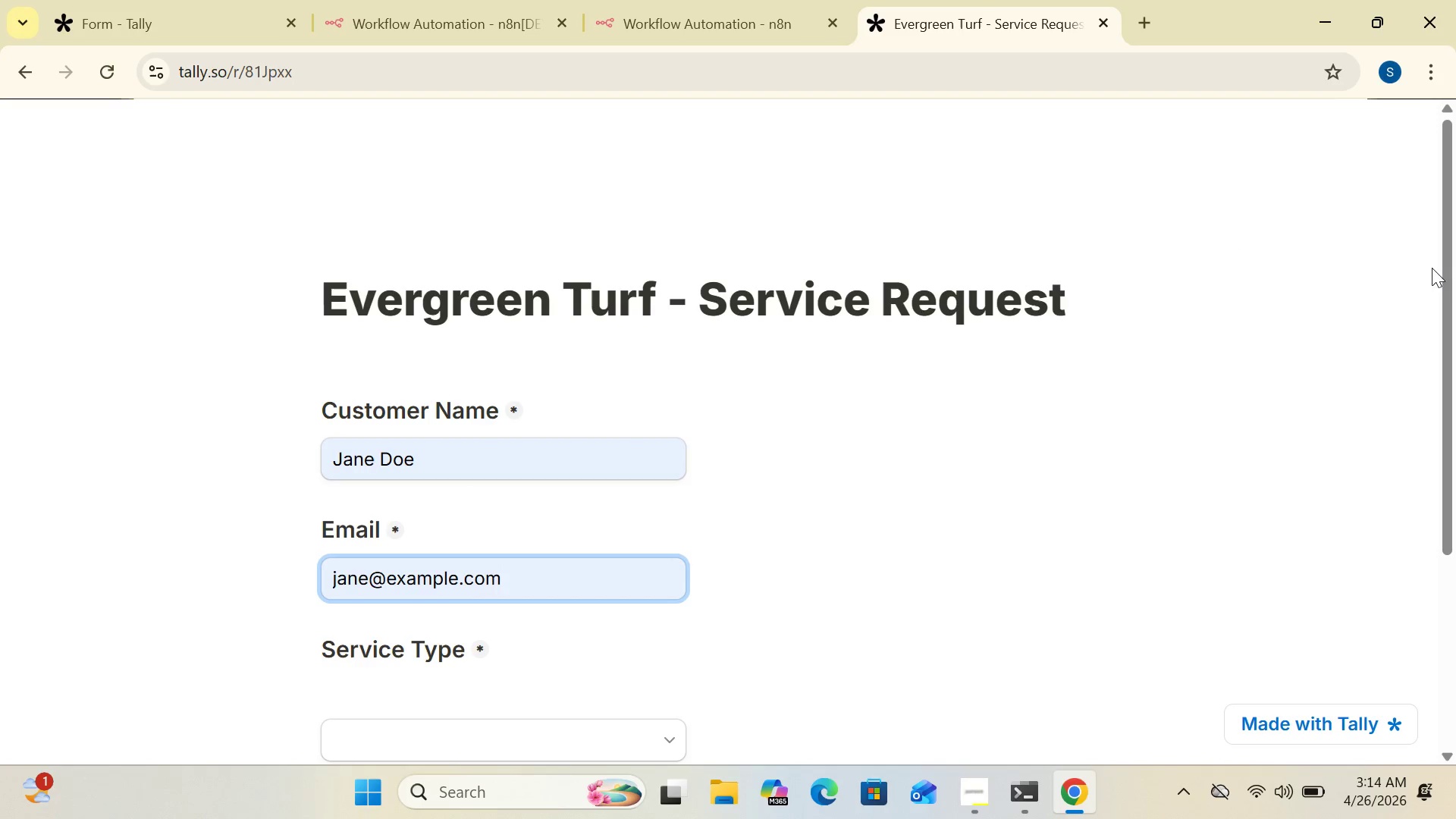 
left_click_drag(start_coordinate=[1445, 273], to_coordinate=[1446, 491])
 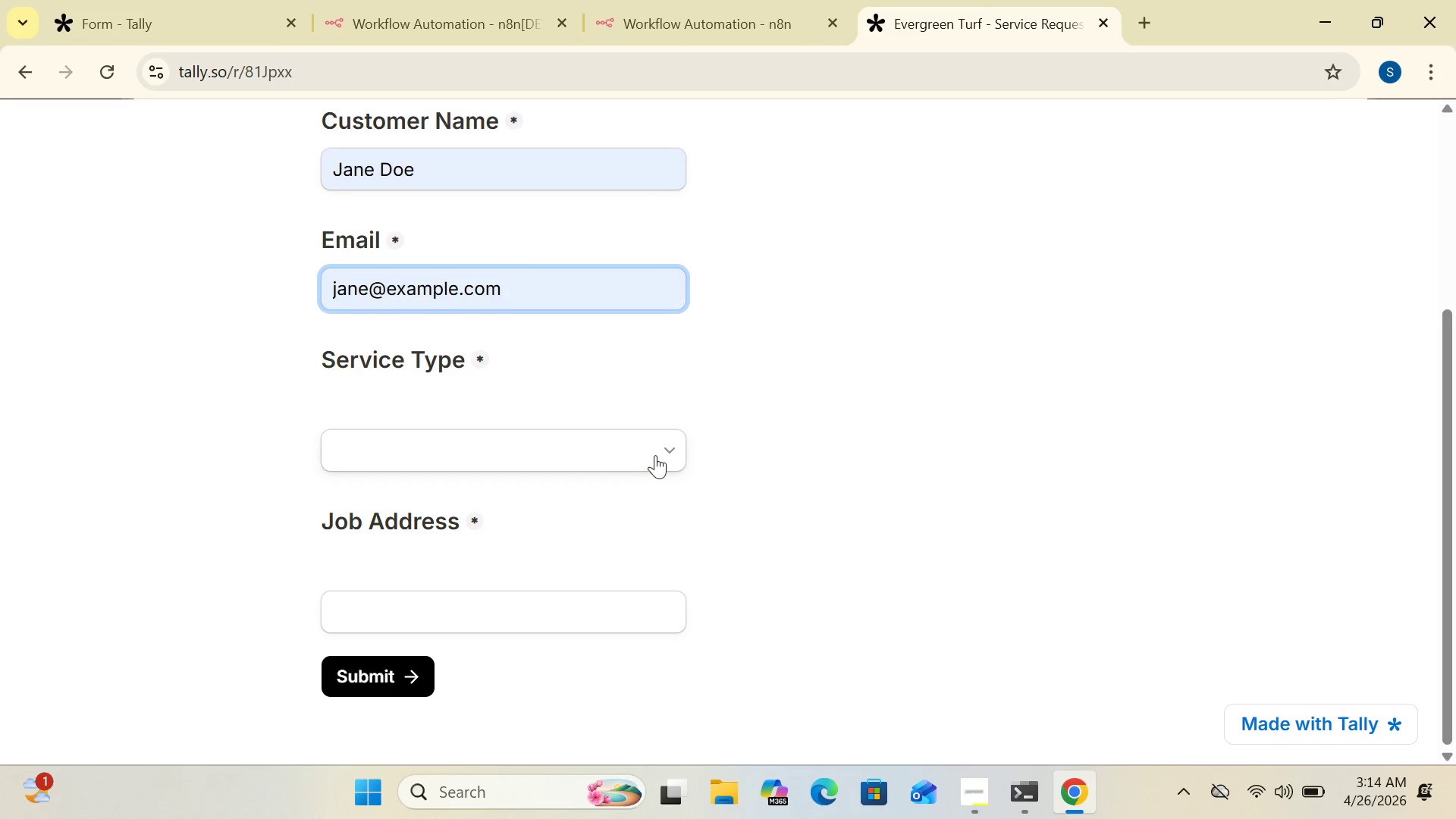 
left_click([655, 455])
 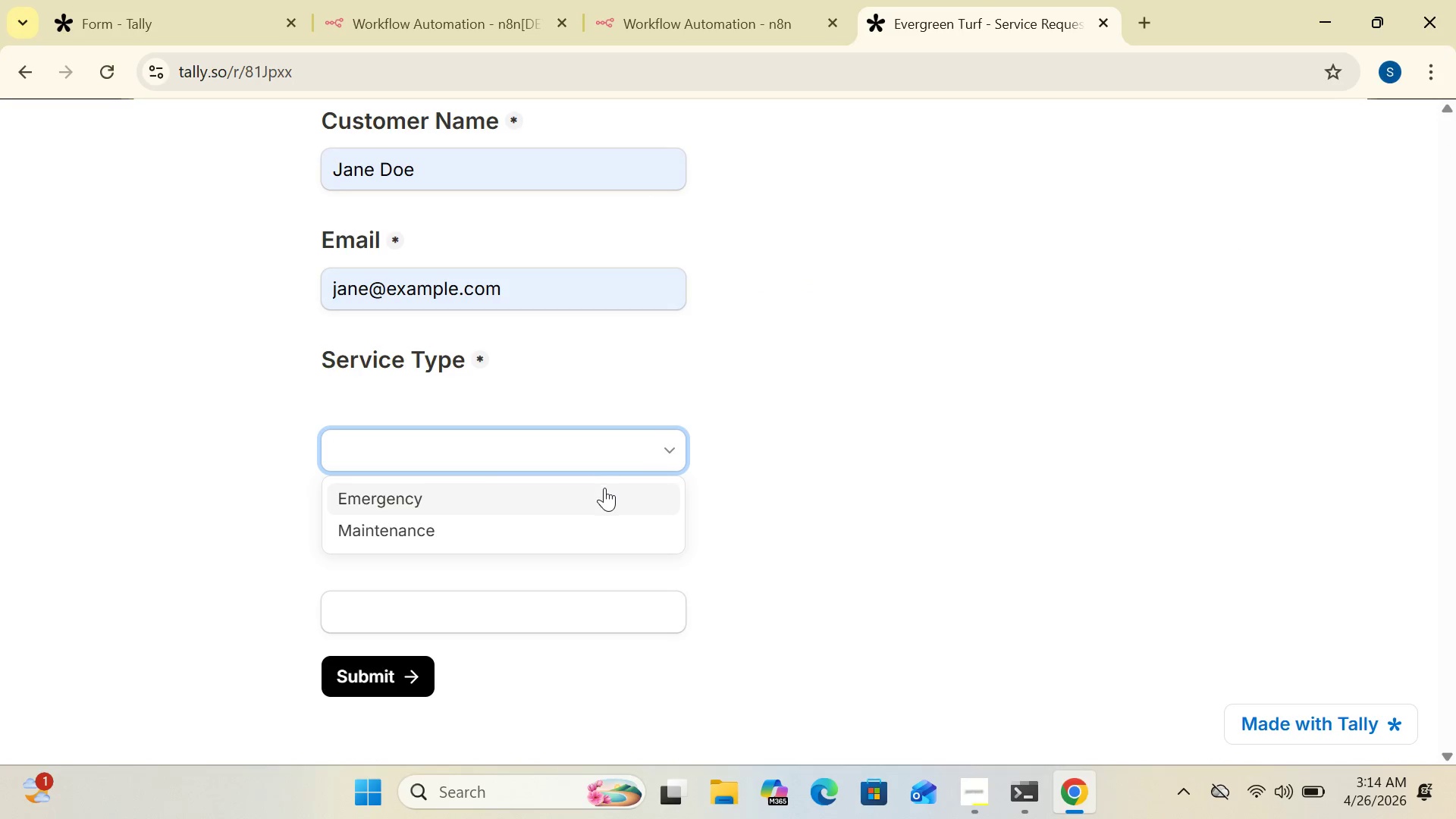 
left_click([597, 502])
 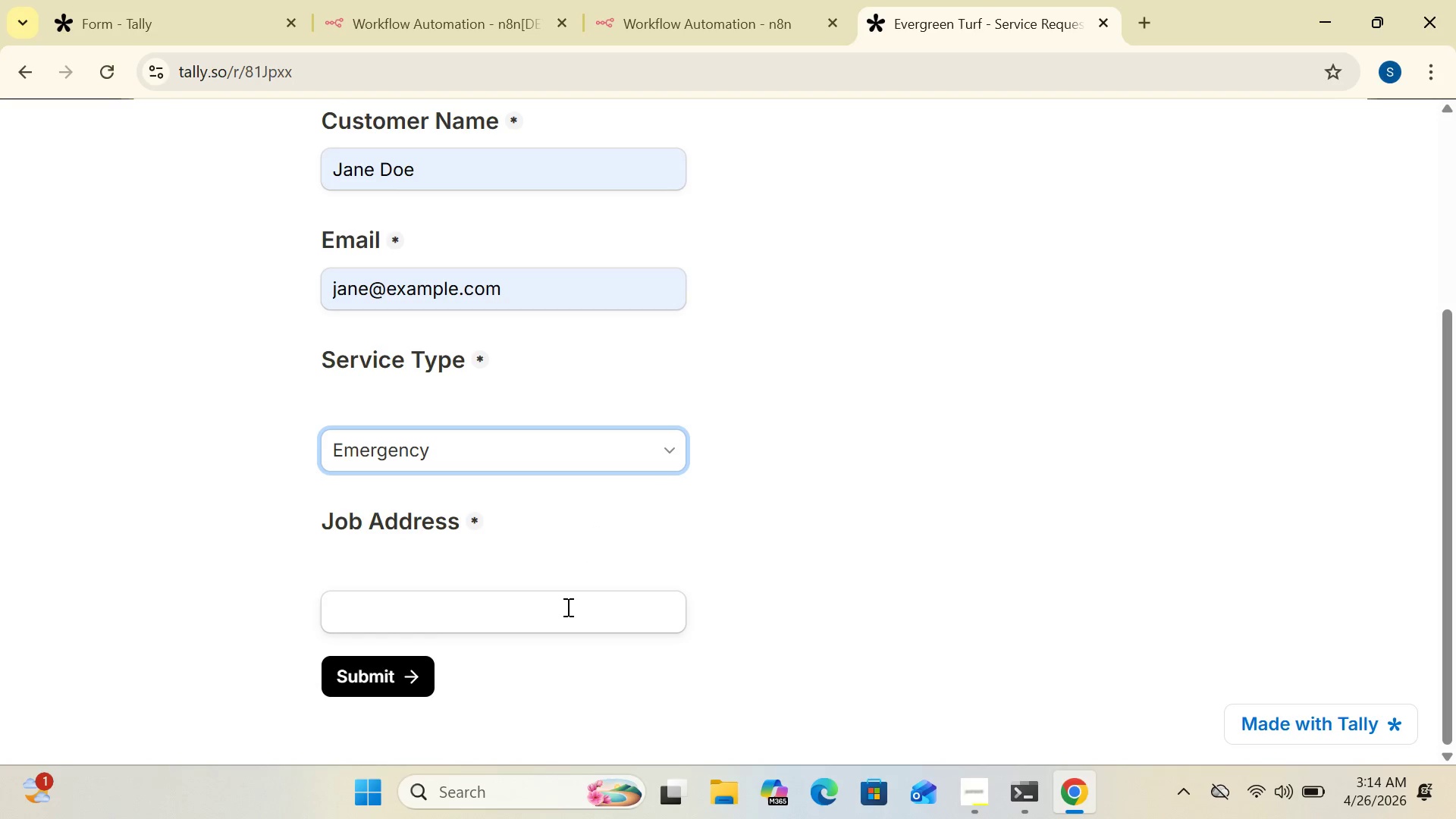 
left_click([566, 607])
 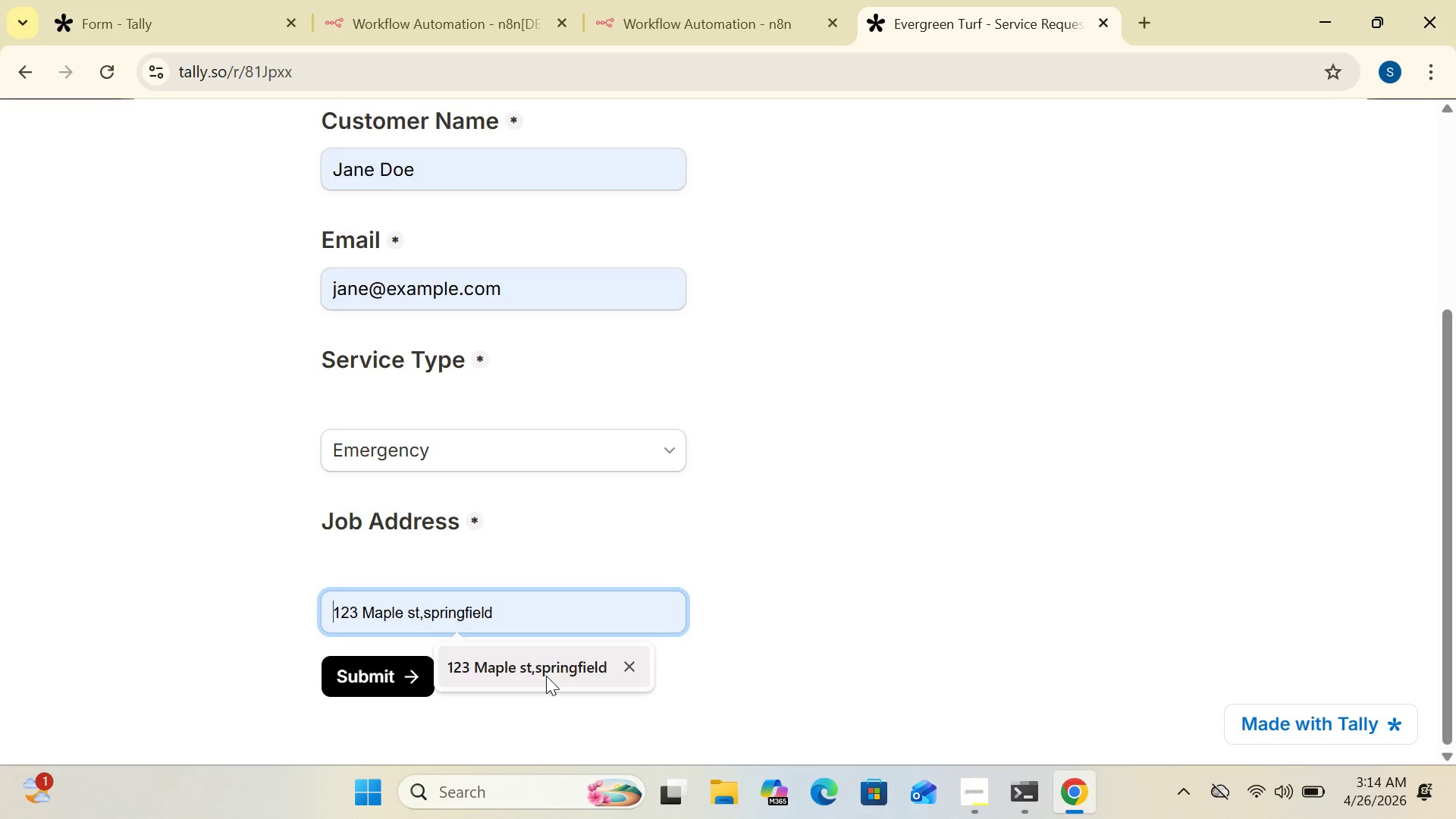 
left_click([545, 676])
 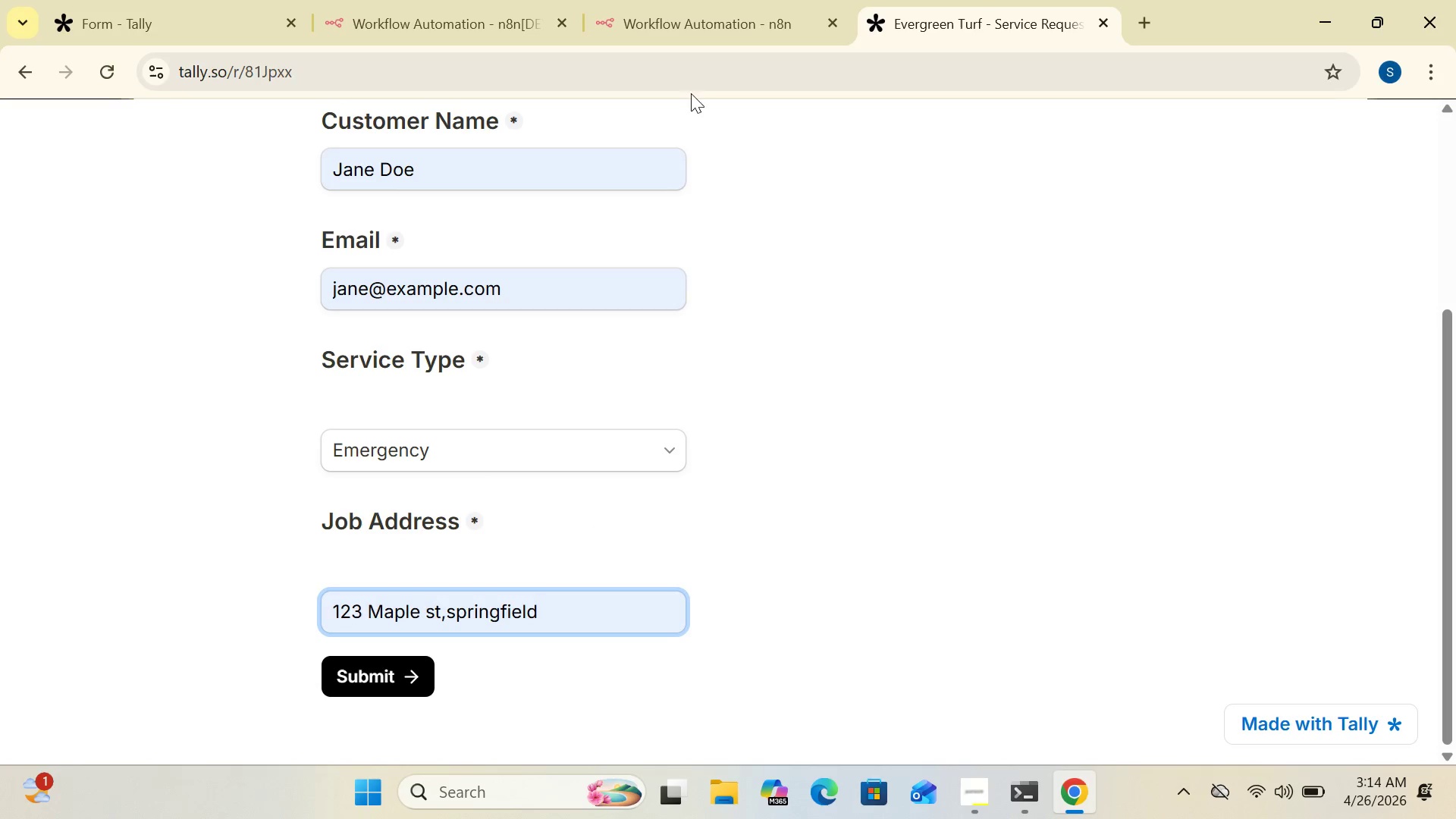 
left_click([695, 33])
 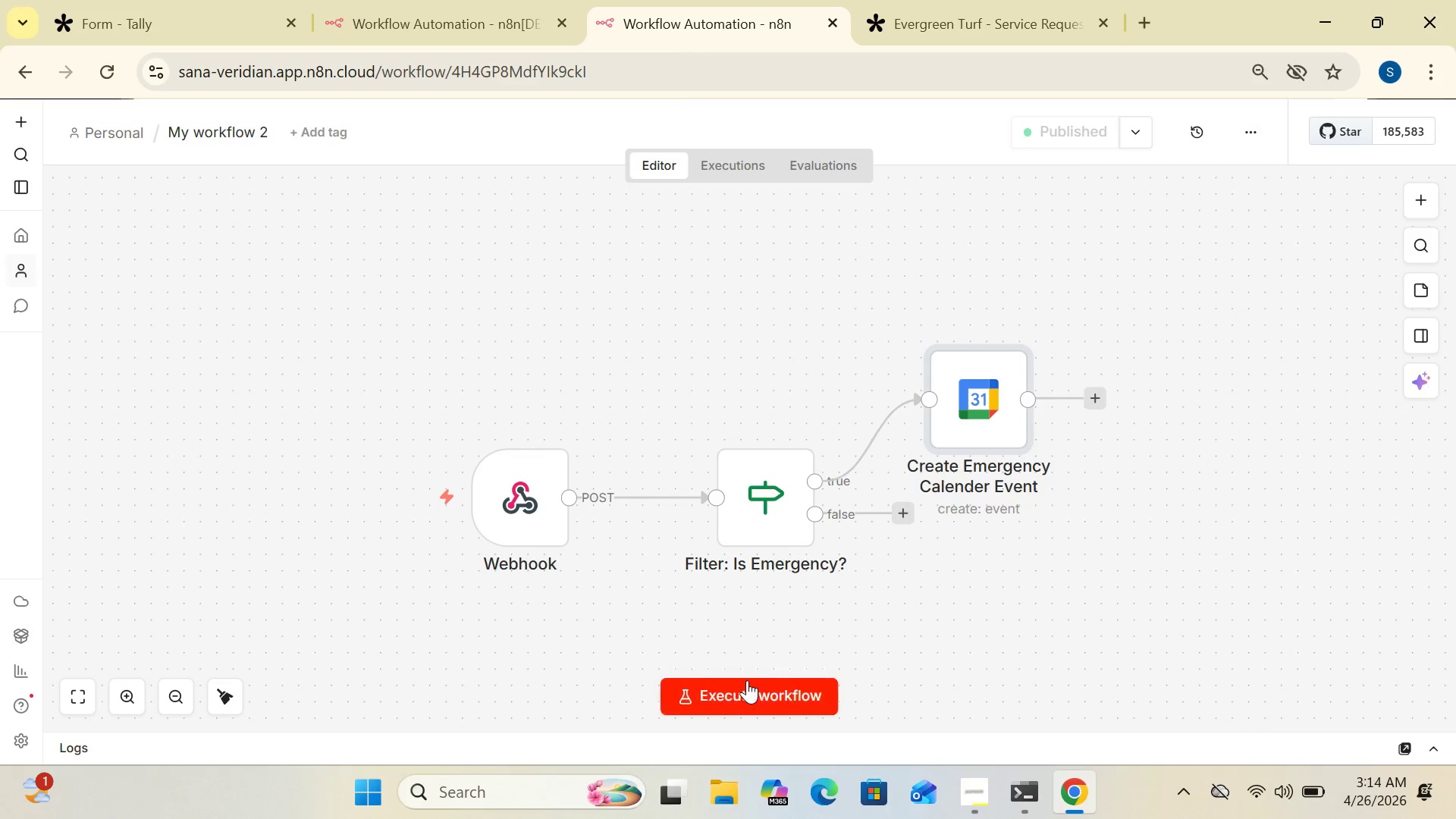 
left_click([746, 688])
 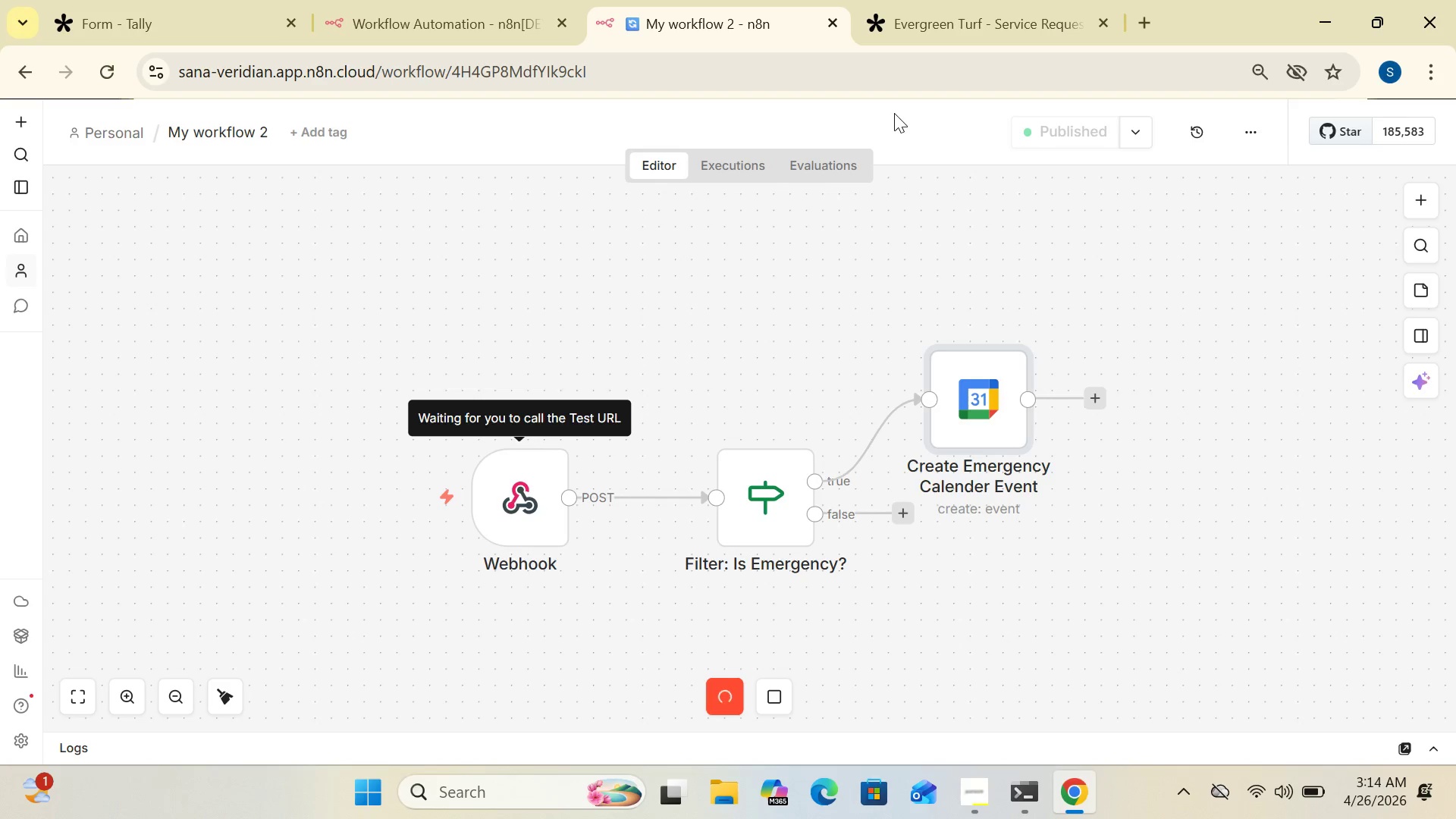 
wait(8.64)
 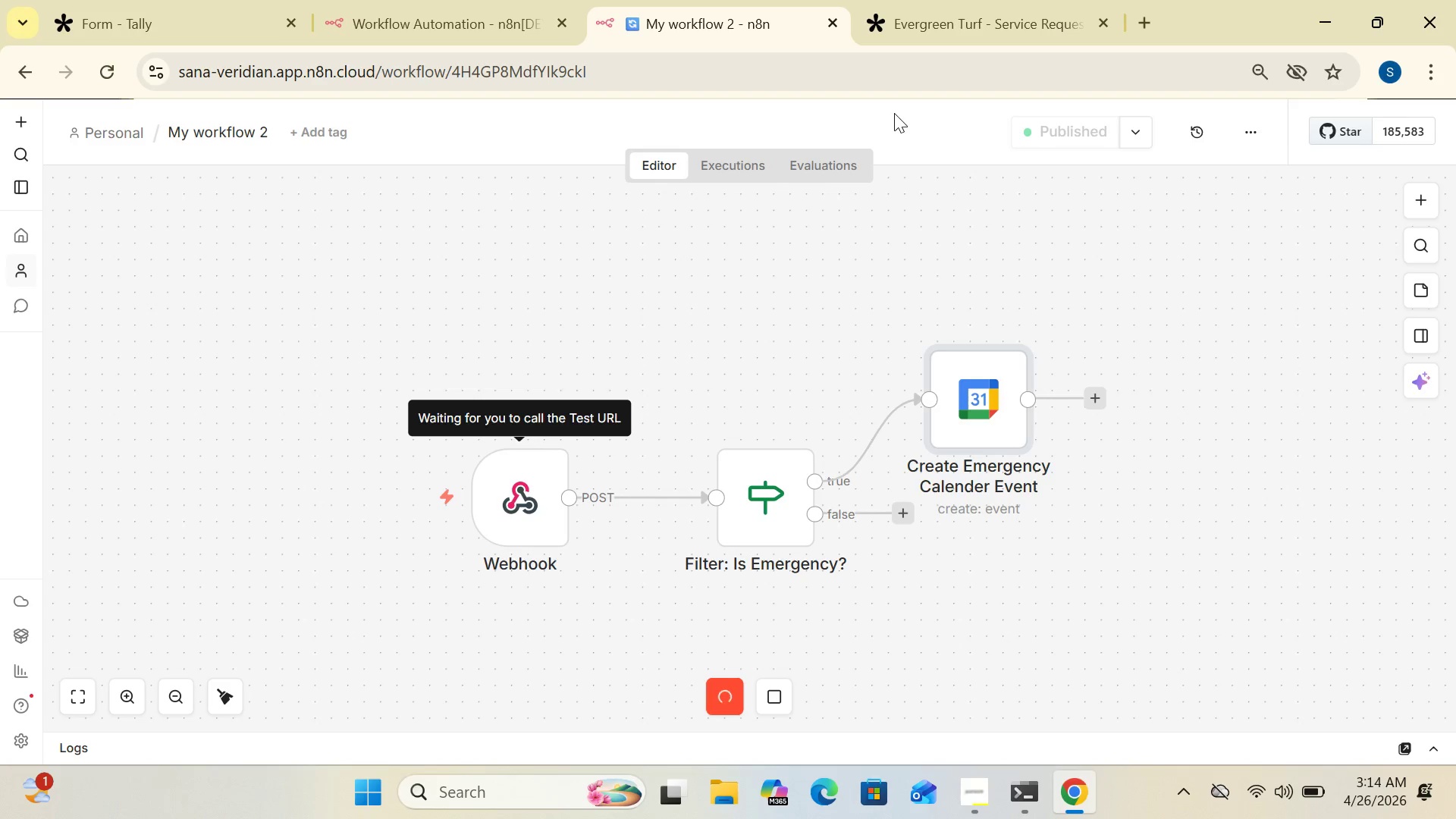 
left_click([912, 34])
 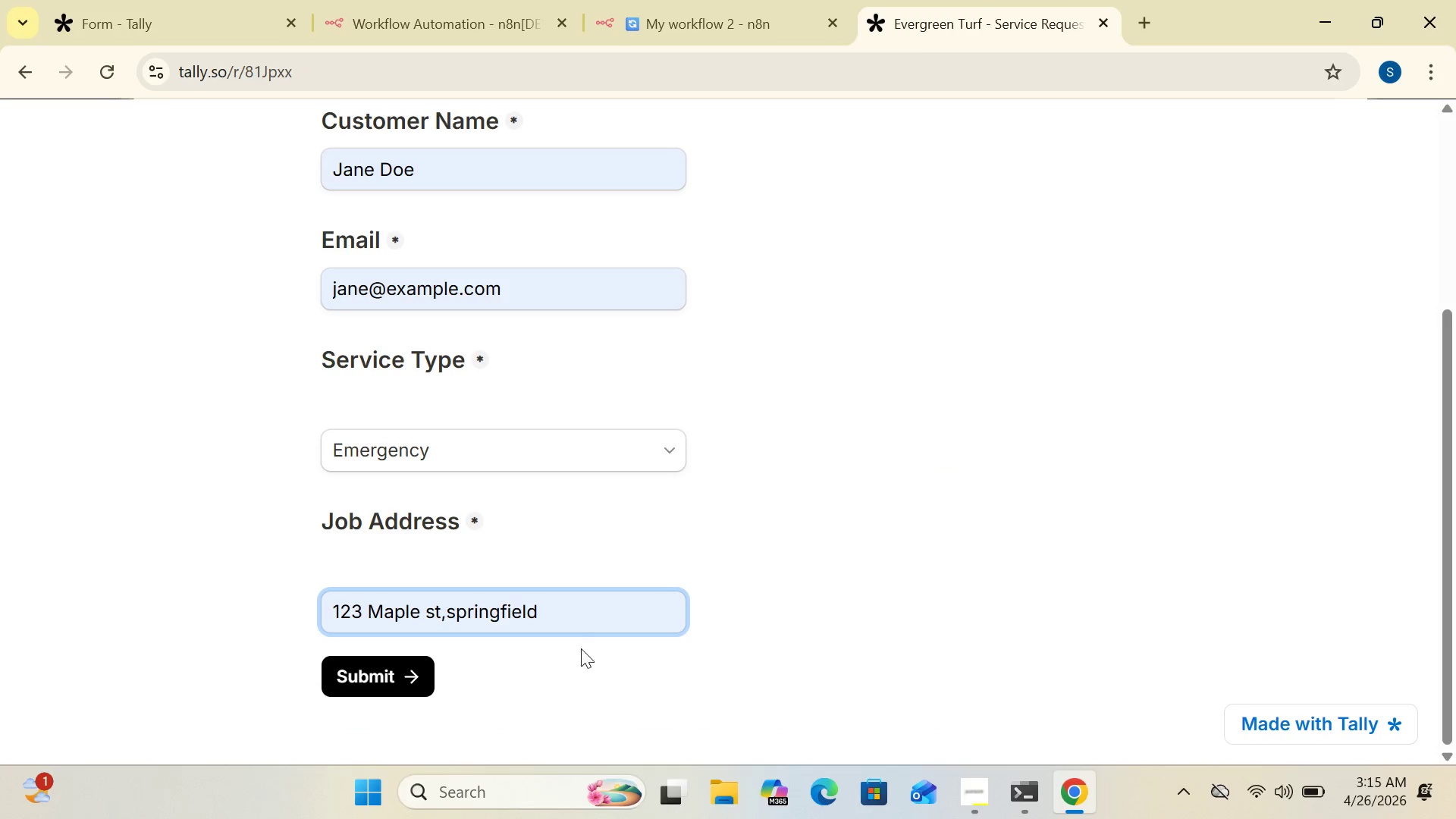 
left_click([592, 676])
 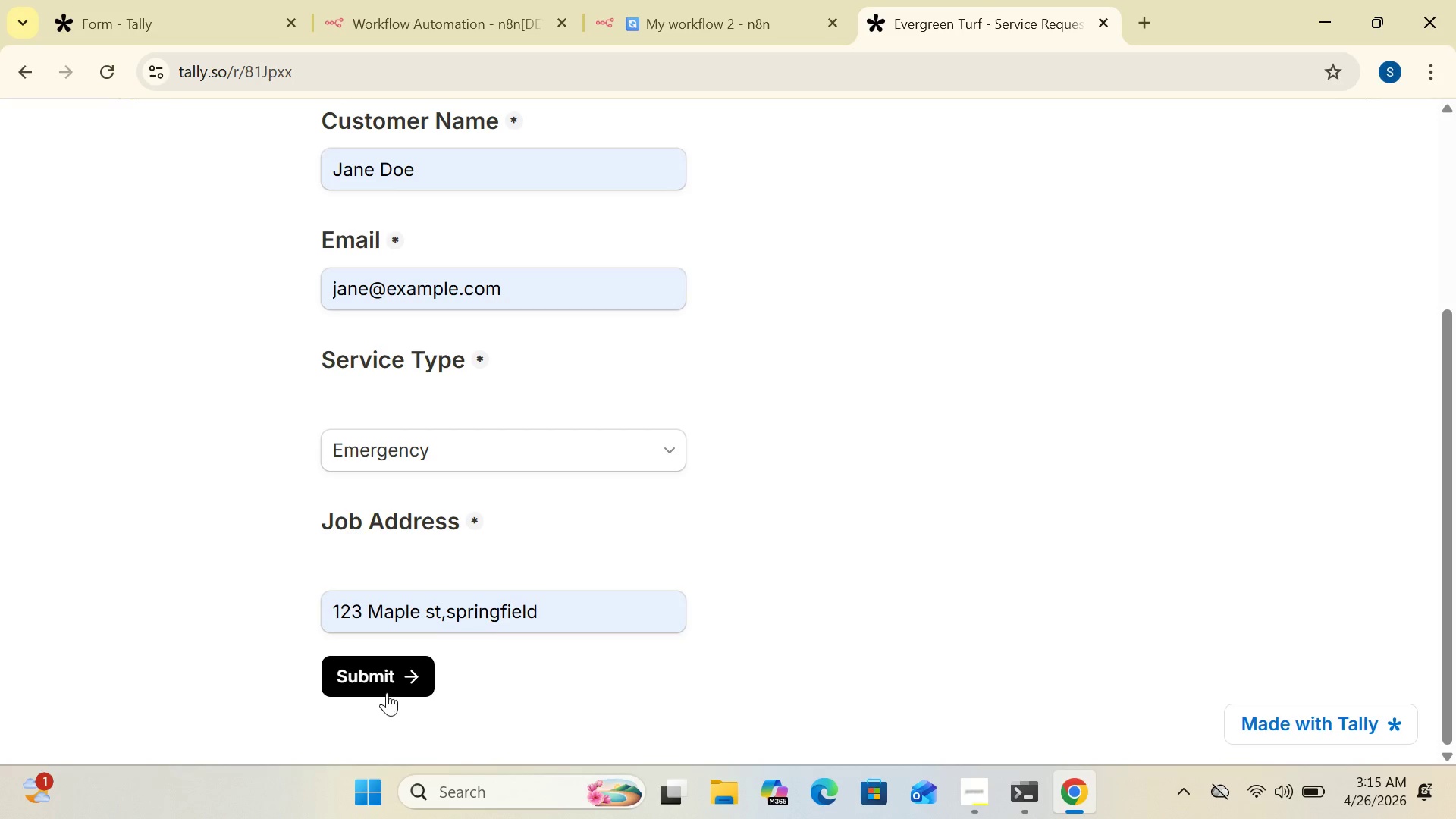 
left_click([379, 677])
 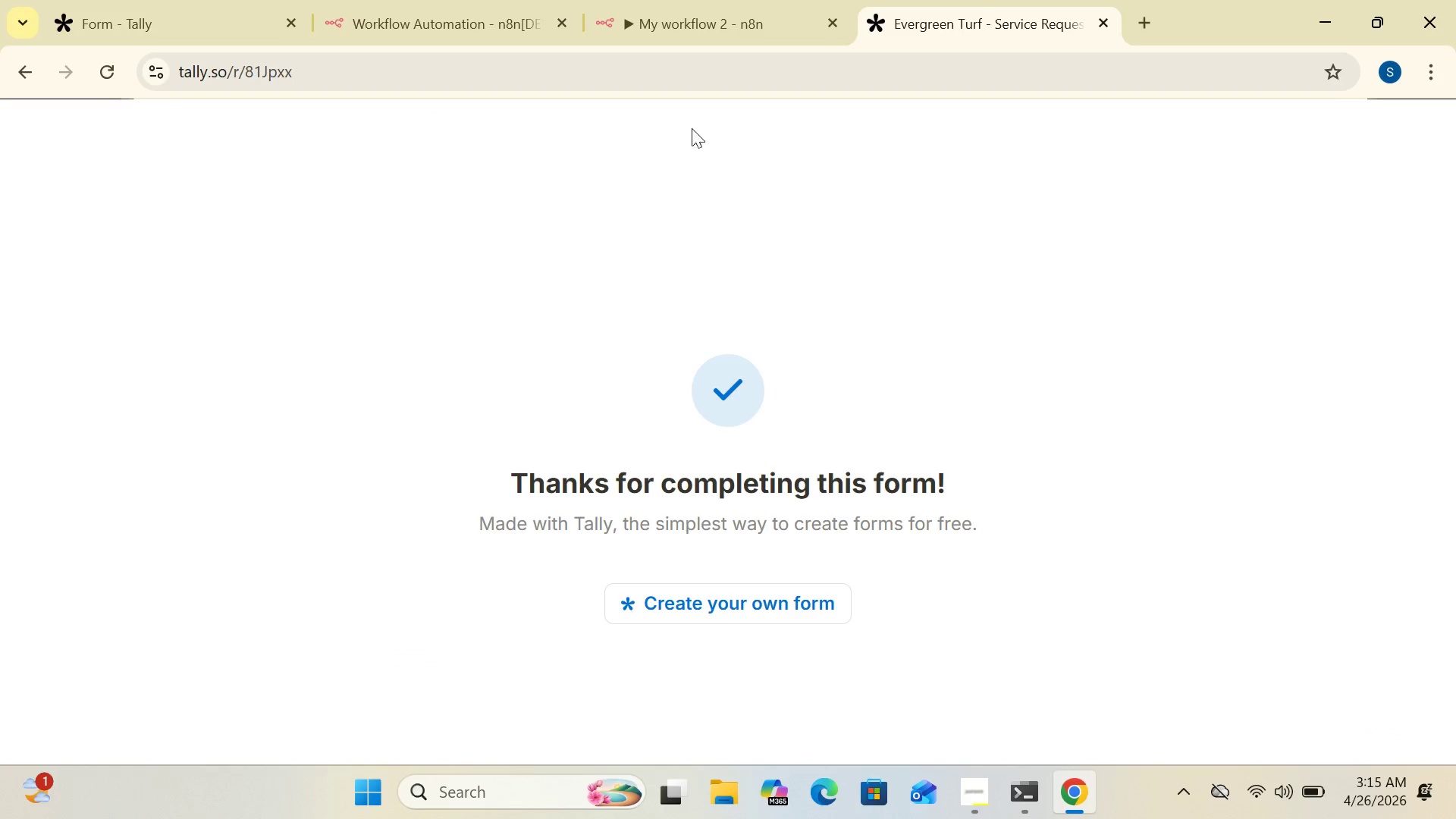 
left_click([678, 30])
 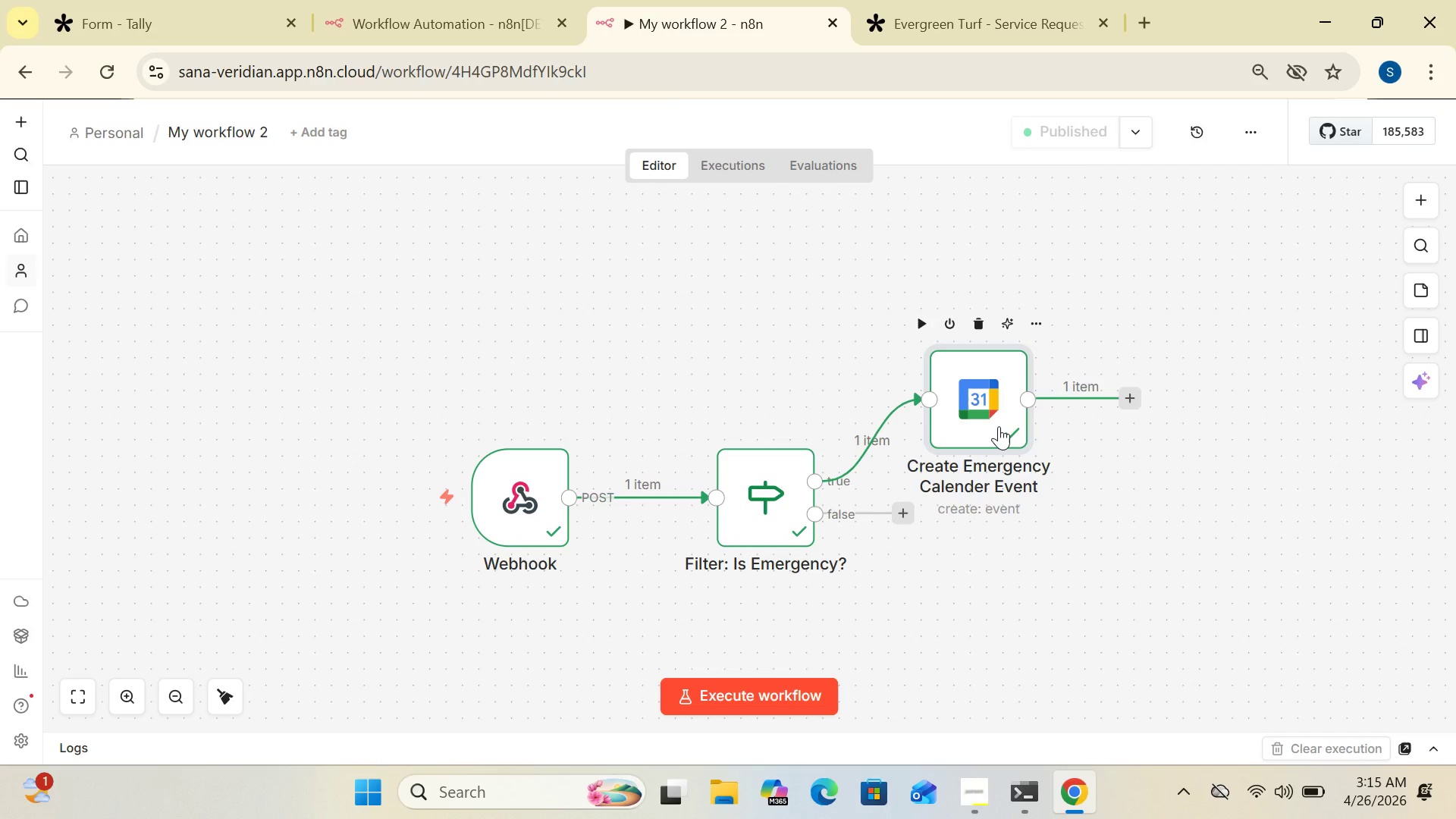 
double_click([999, 426])
 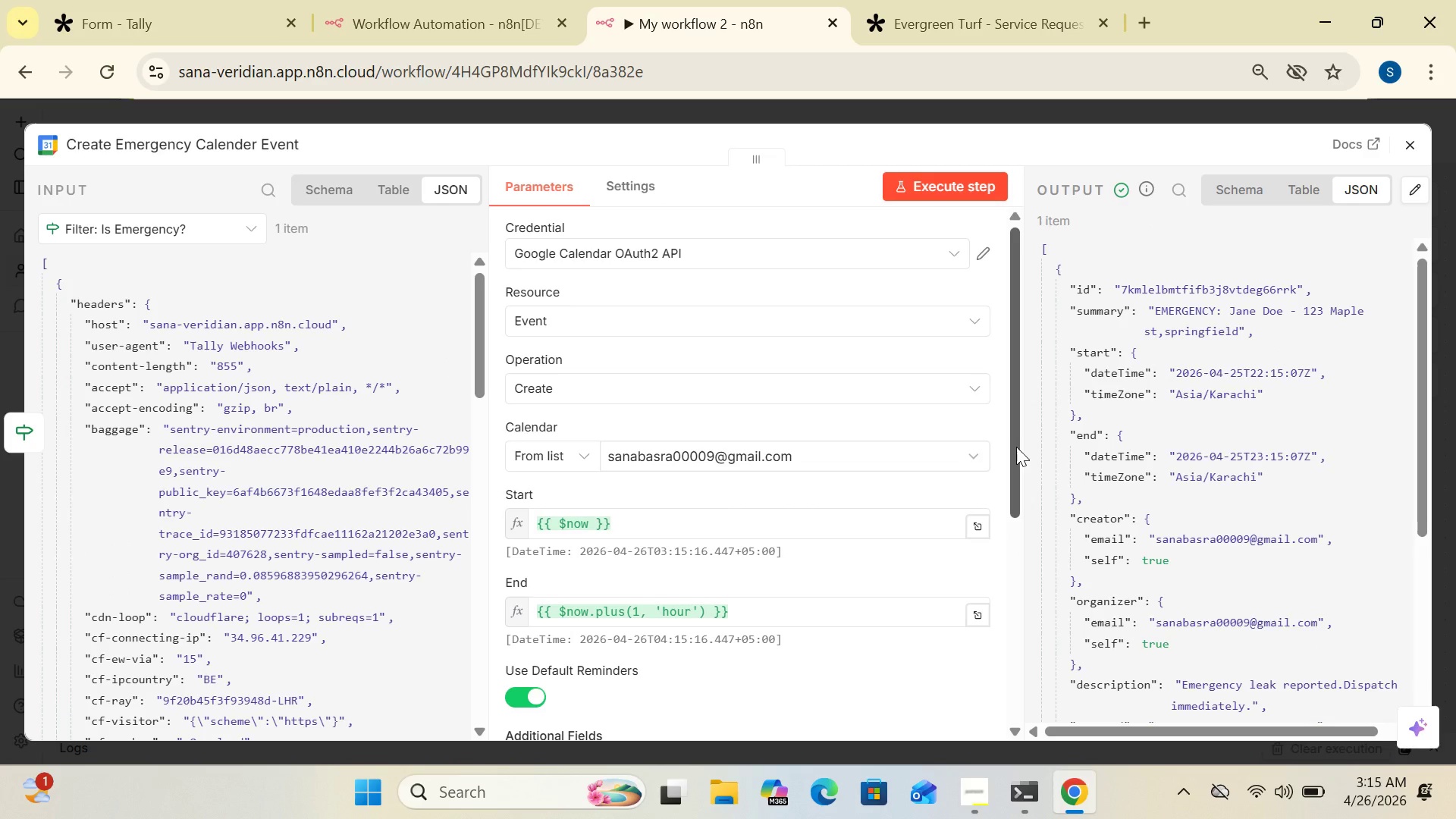 
wait(11.69)
 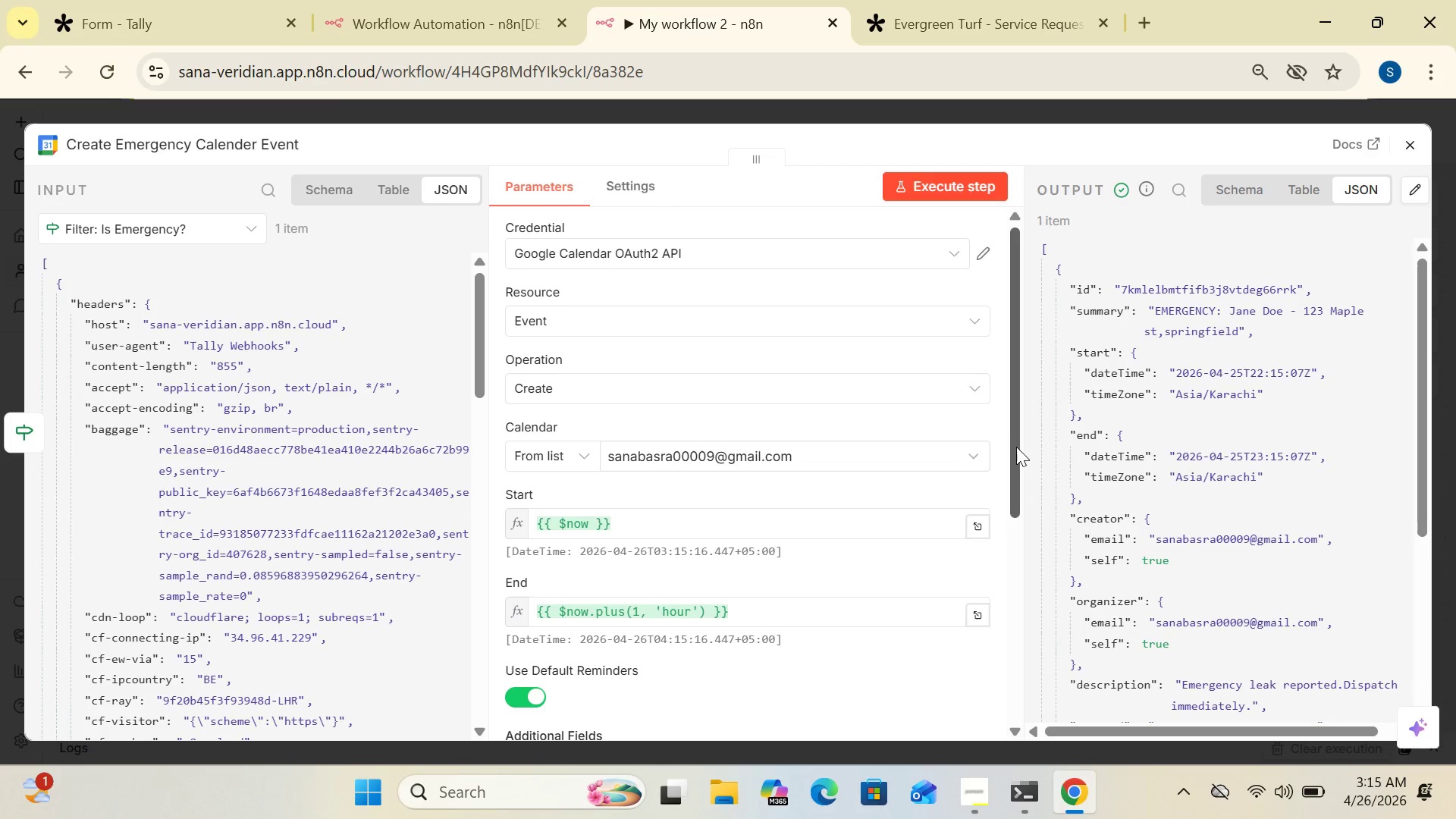 
left_click_drag(start_coordinate=[1425, 403], to_coordinate=[1430, 471])
 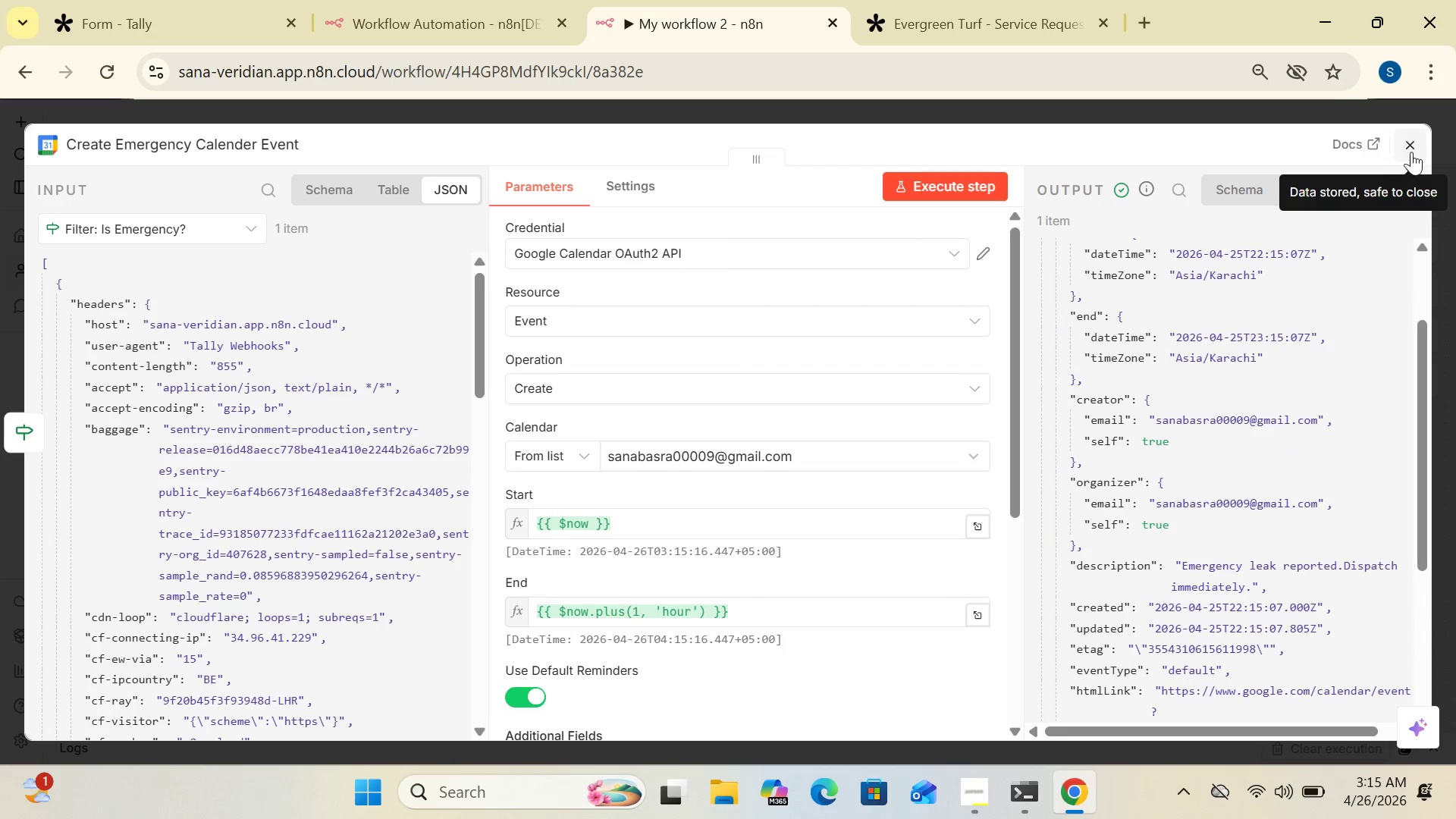 
left_click([1413, 148])
 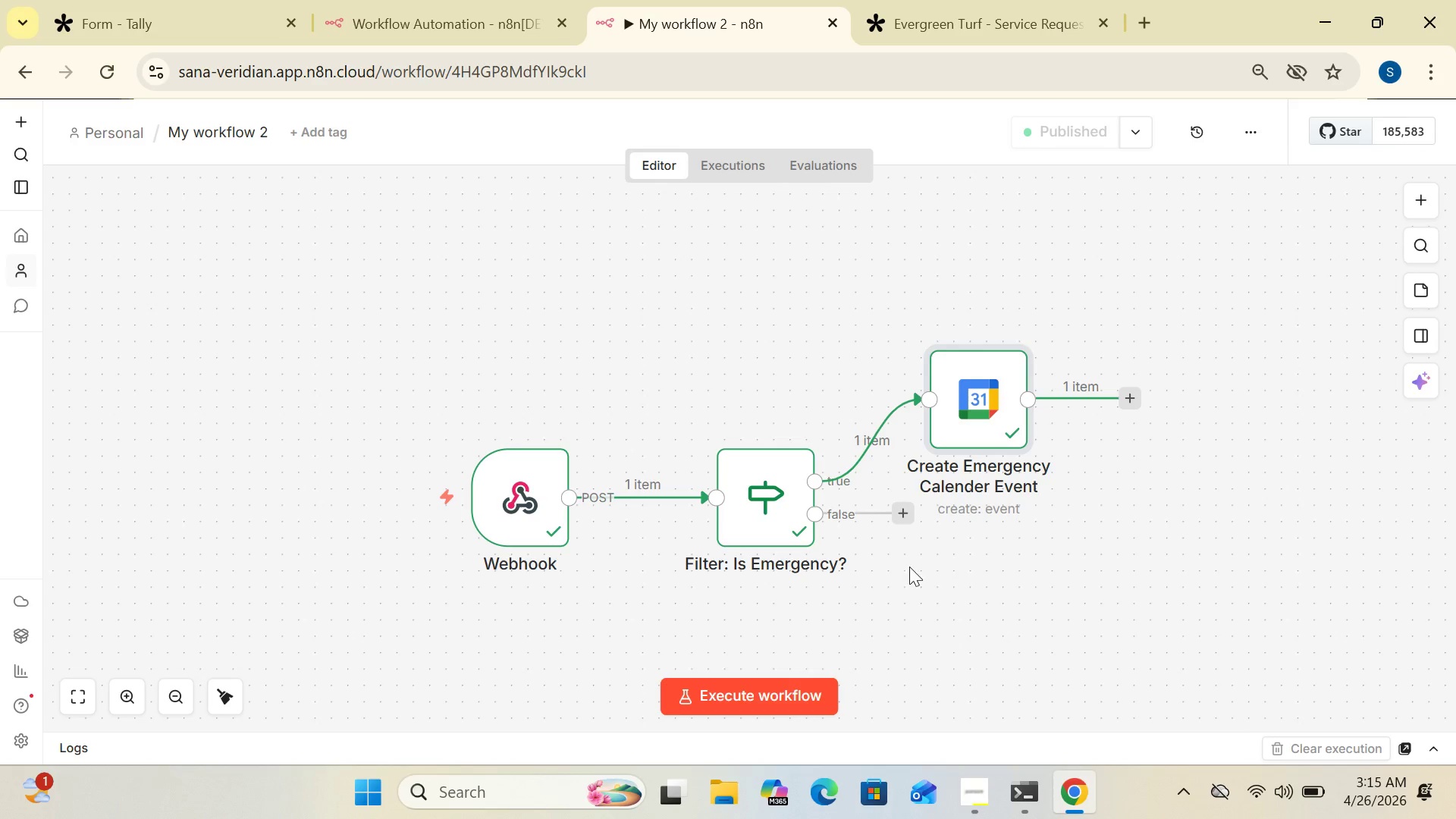 
wait(6.48)
 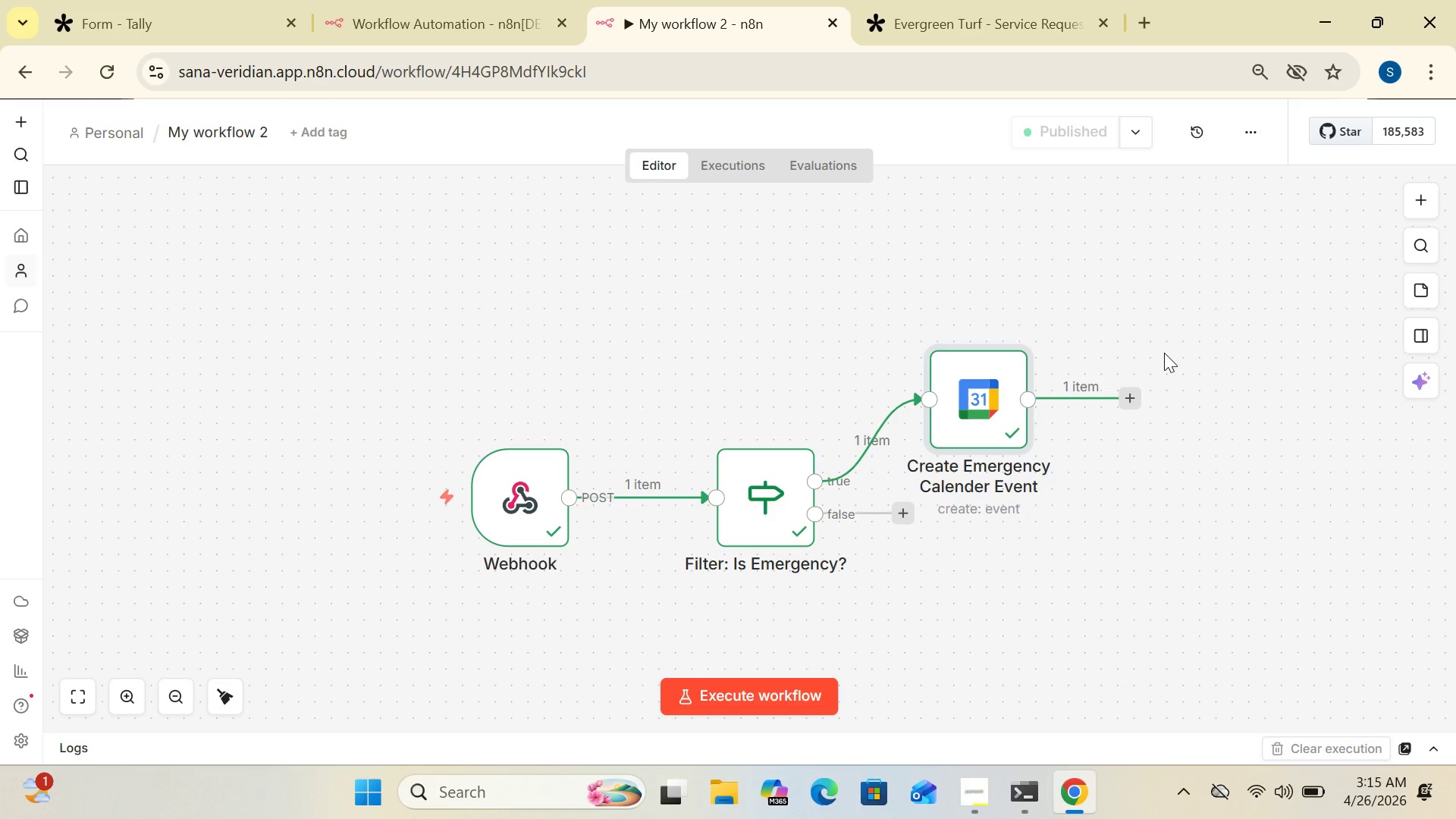 
left_click([906, 507])
 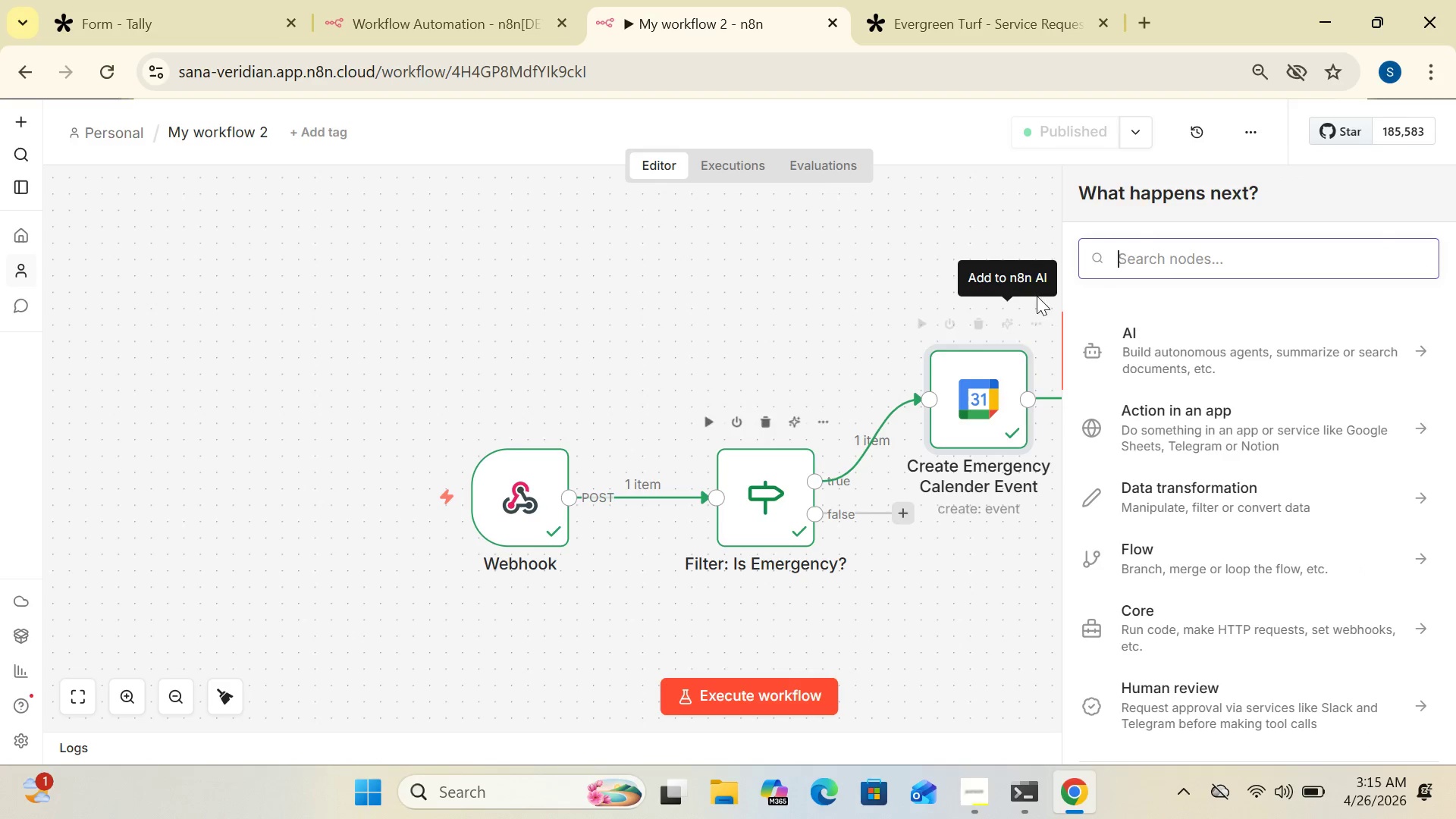 
type(google)
 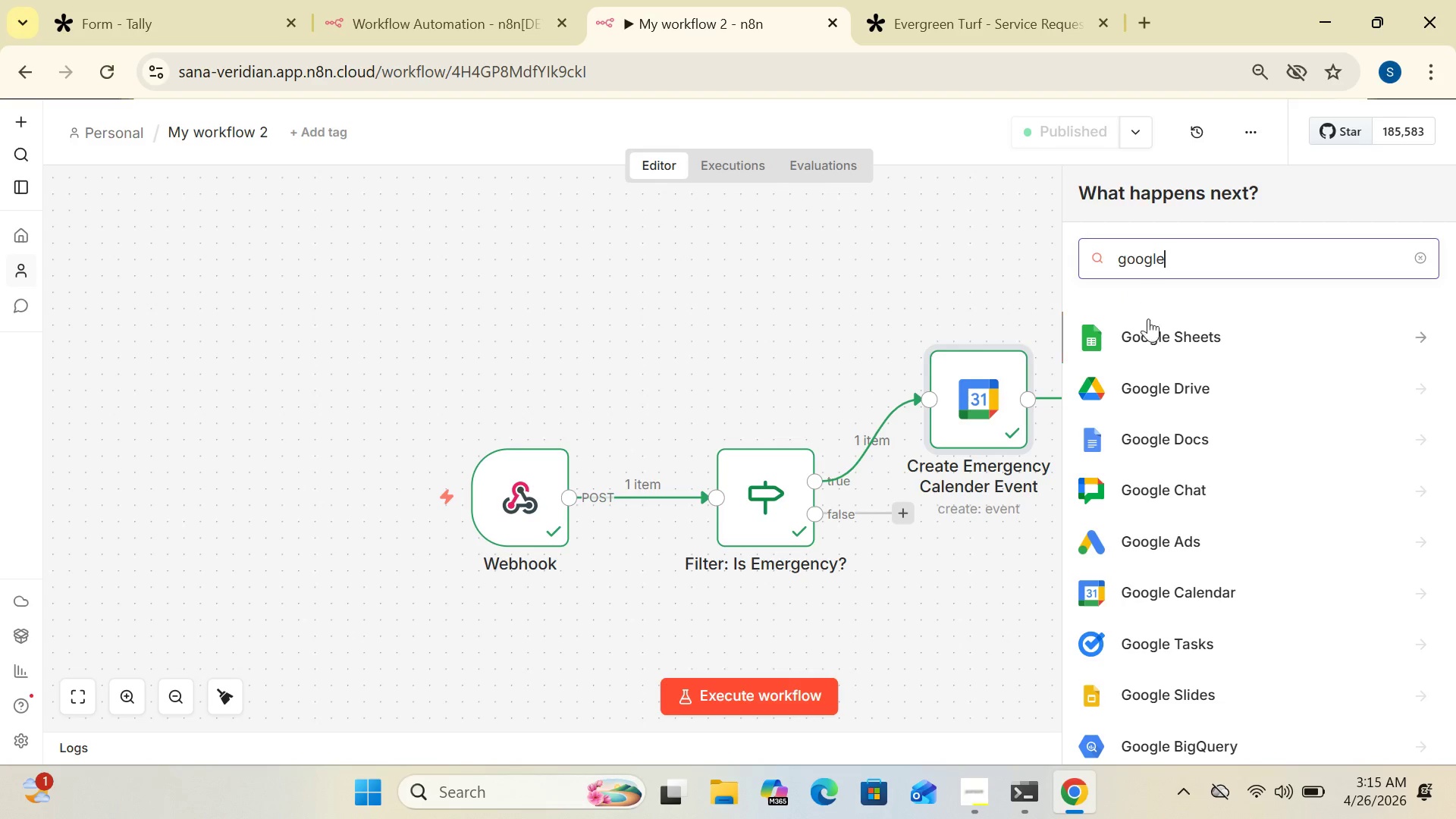 
left_click([1152, 331])
 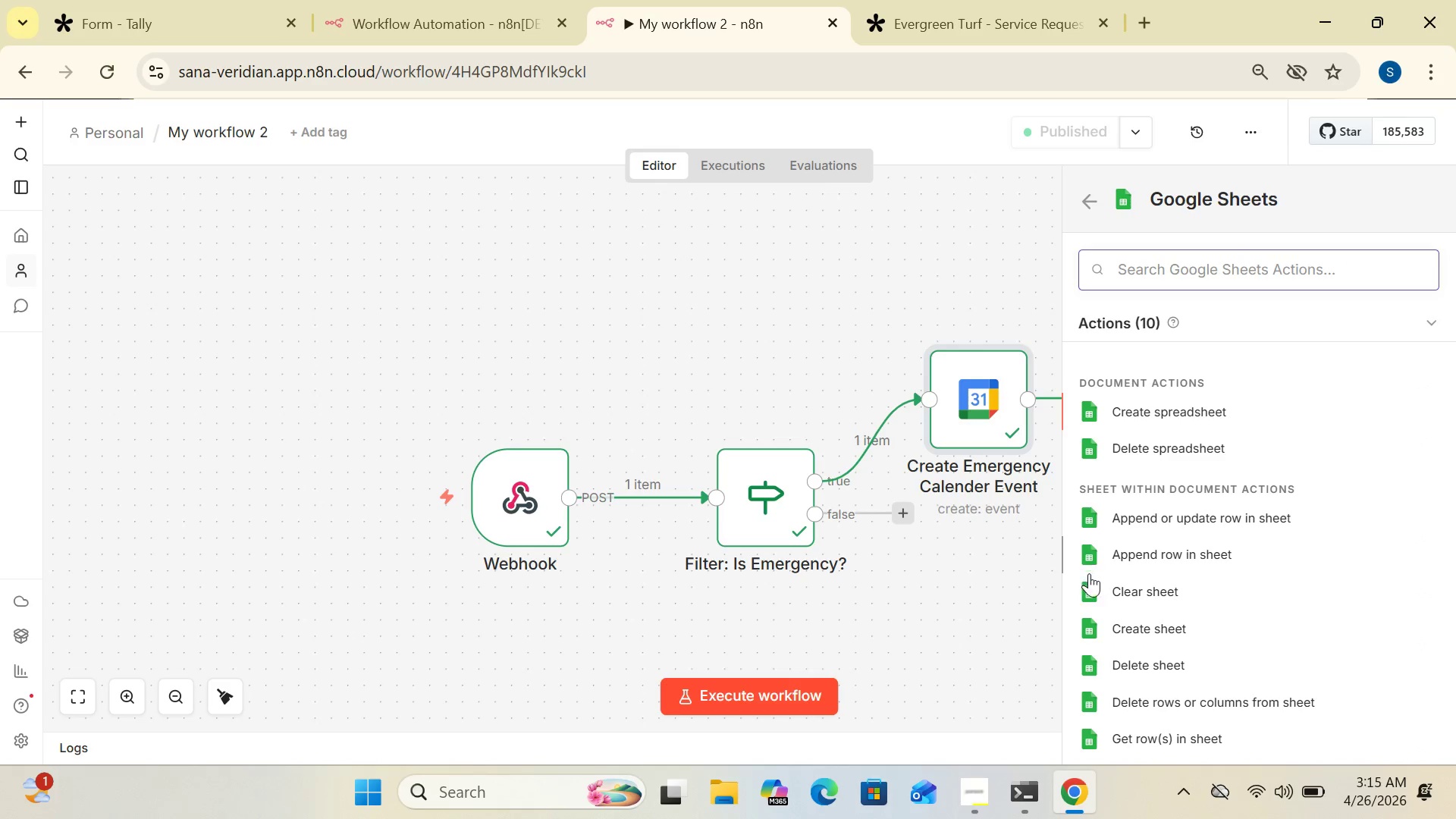 
wait(5.66)
 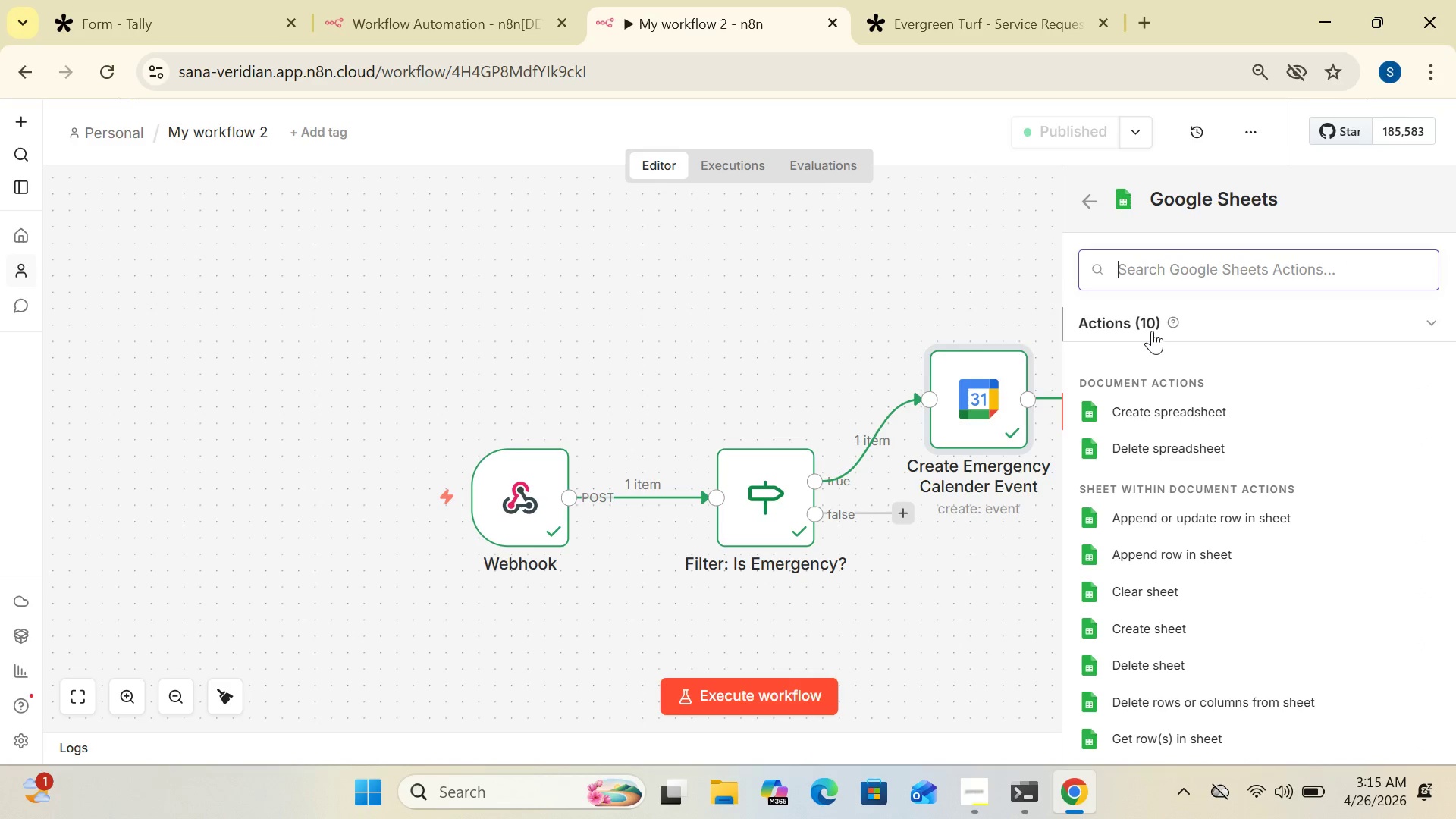 
key(ArrowDown)
 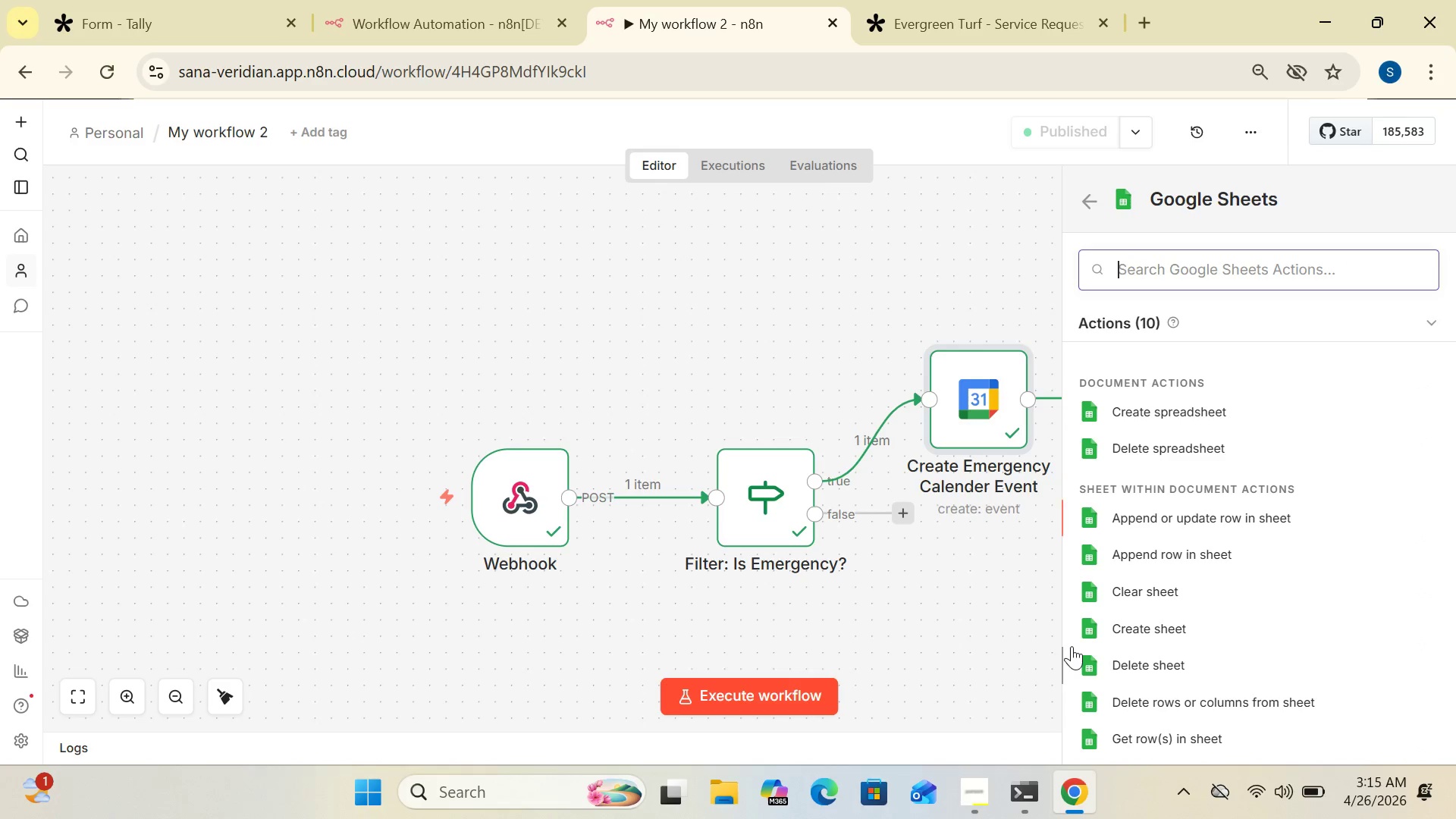 
key(ArrowDown)
 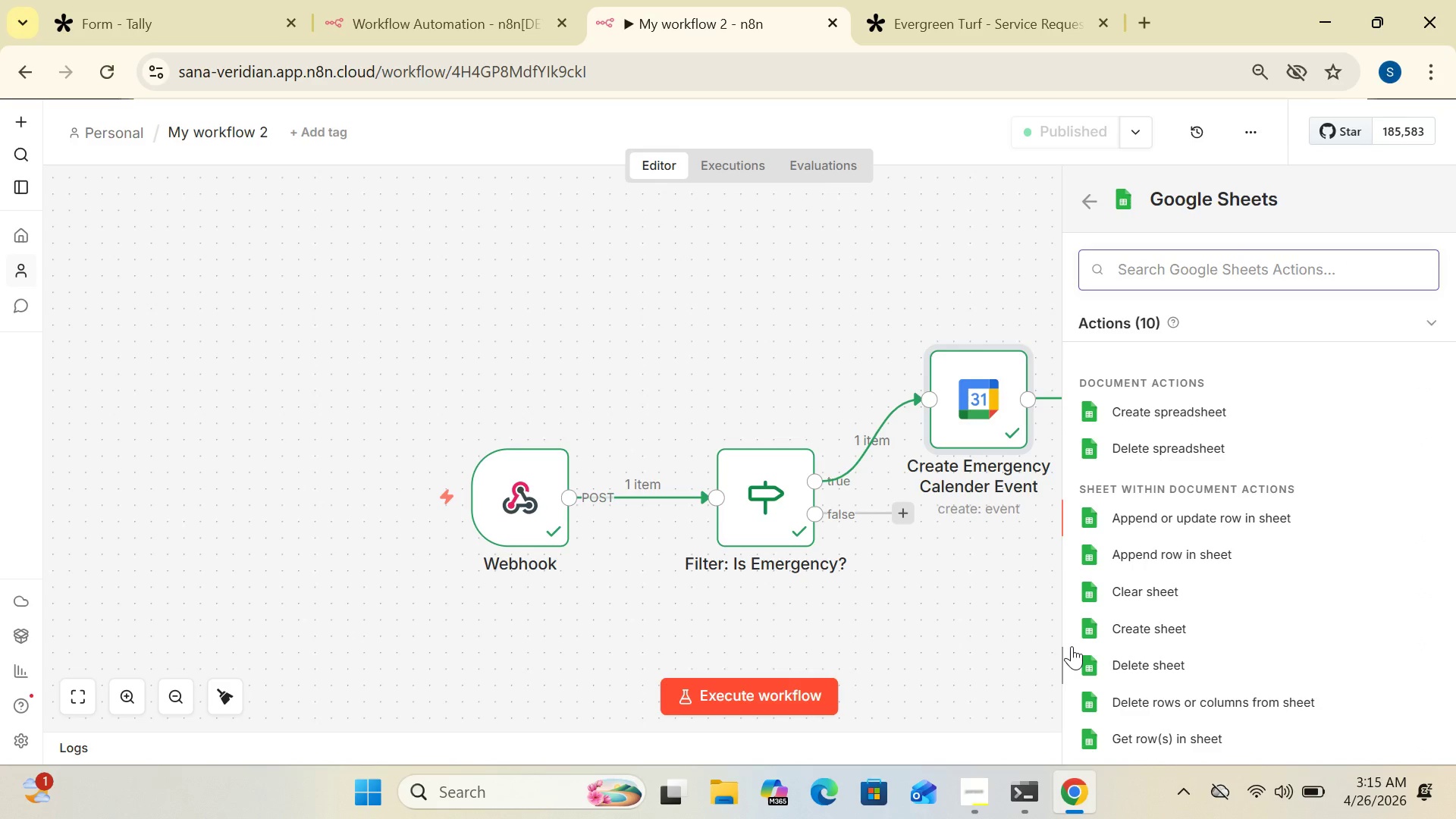 
key(ArrowDown)
 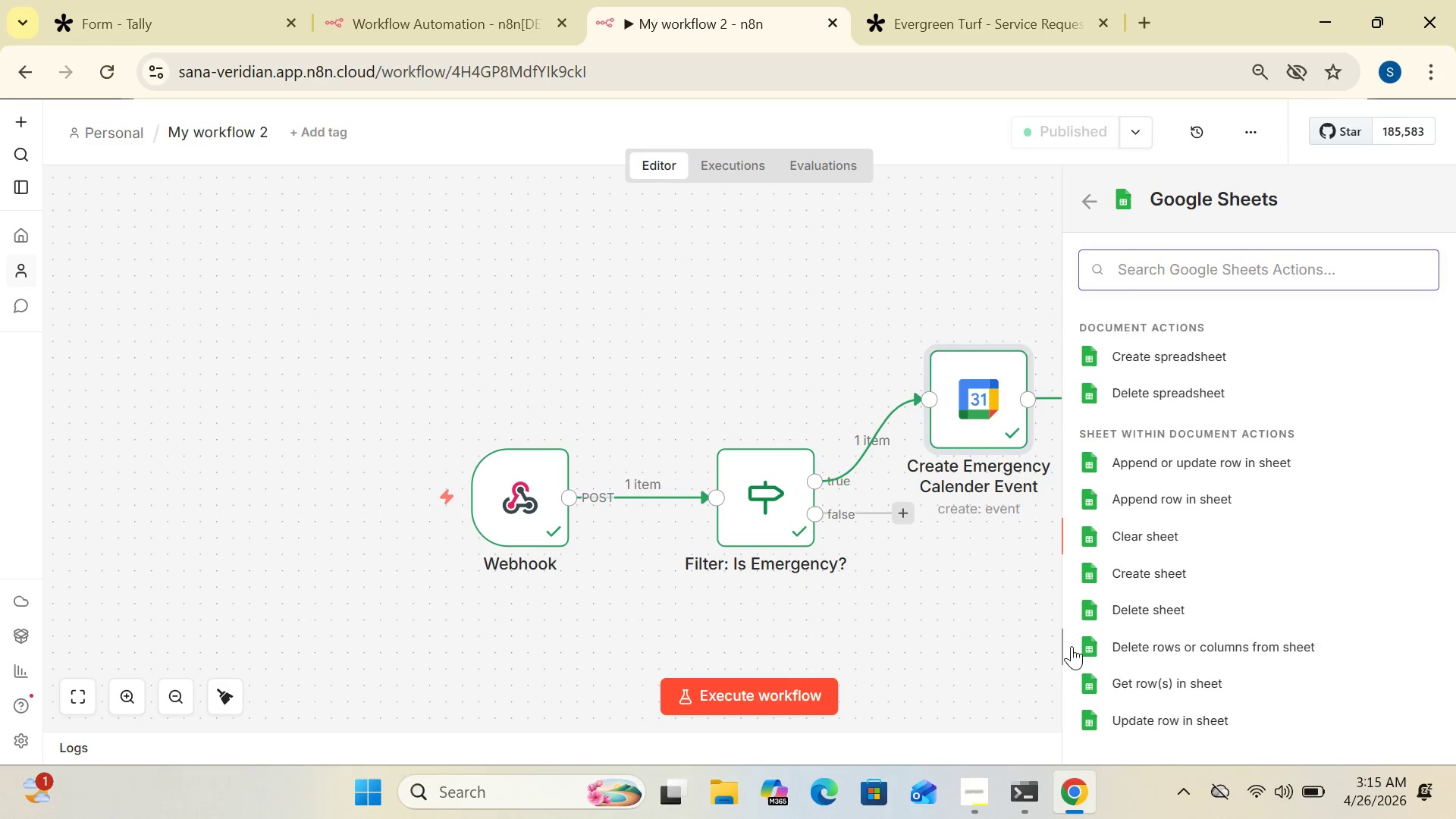 
key(ArrowDown)
 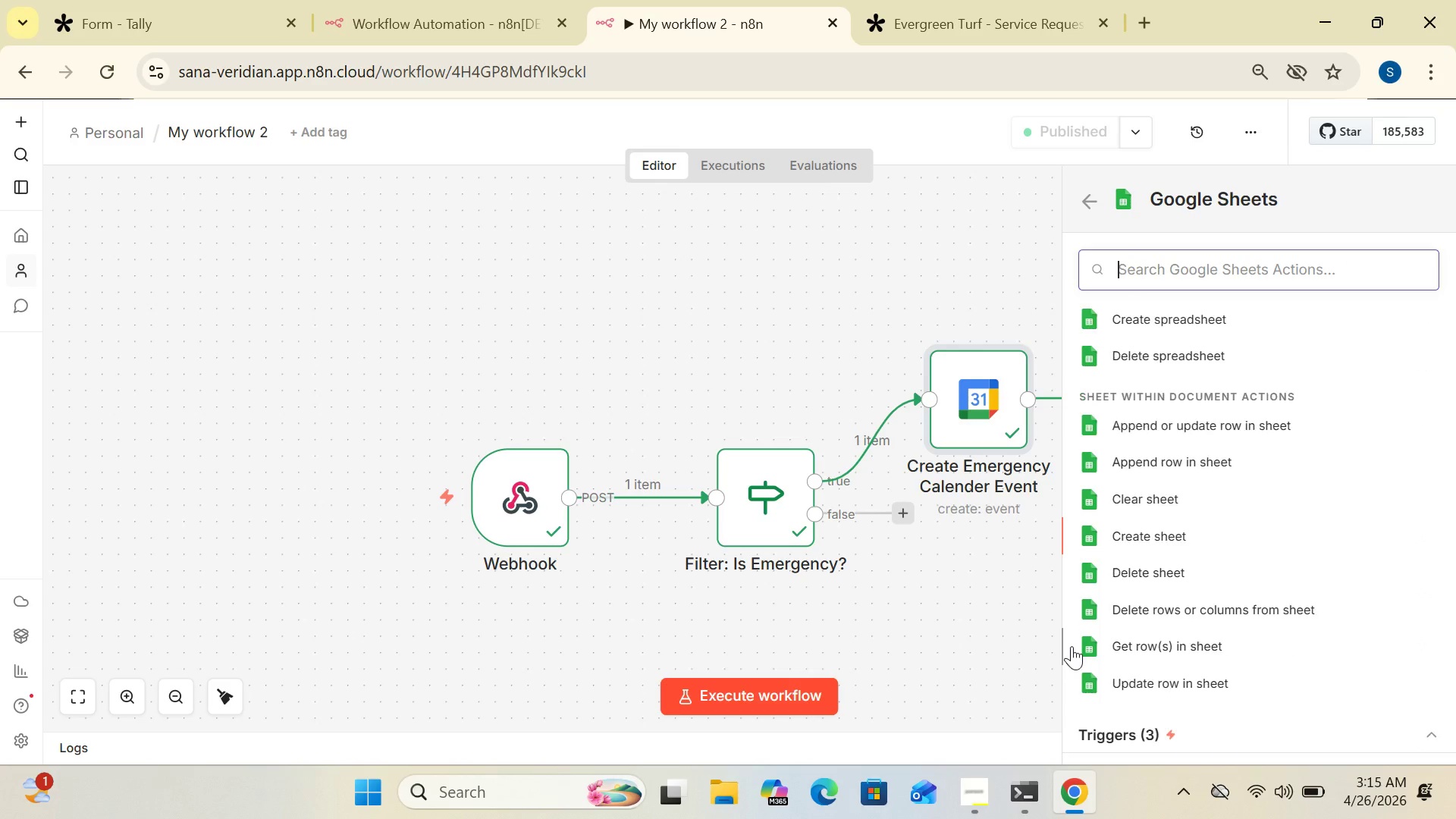 
key(ArrowDown)
 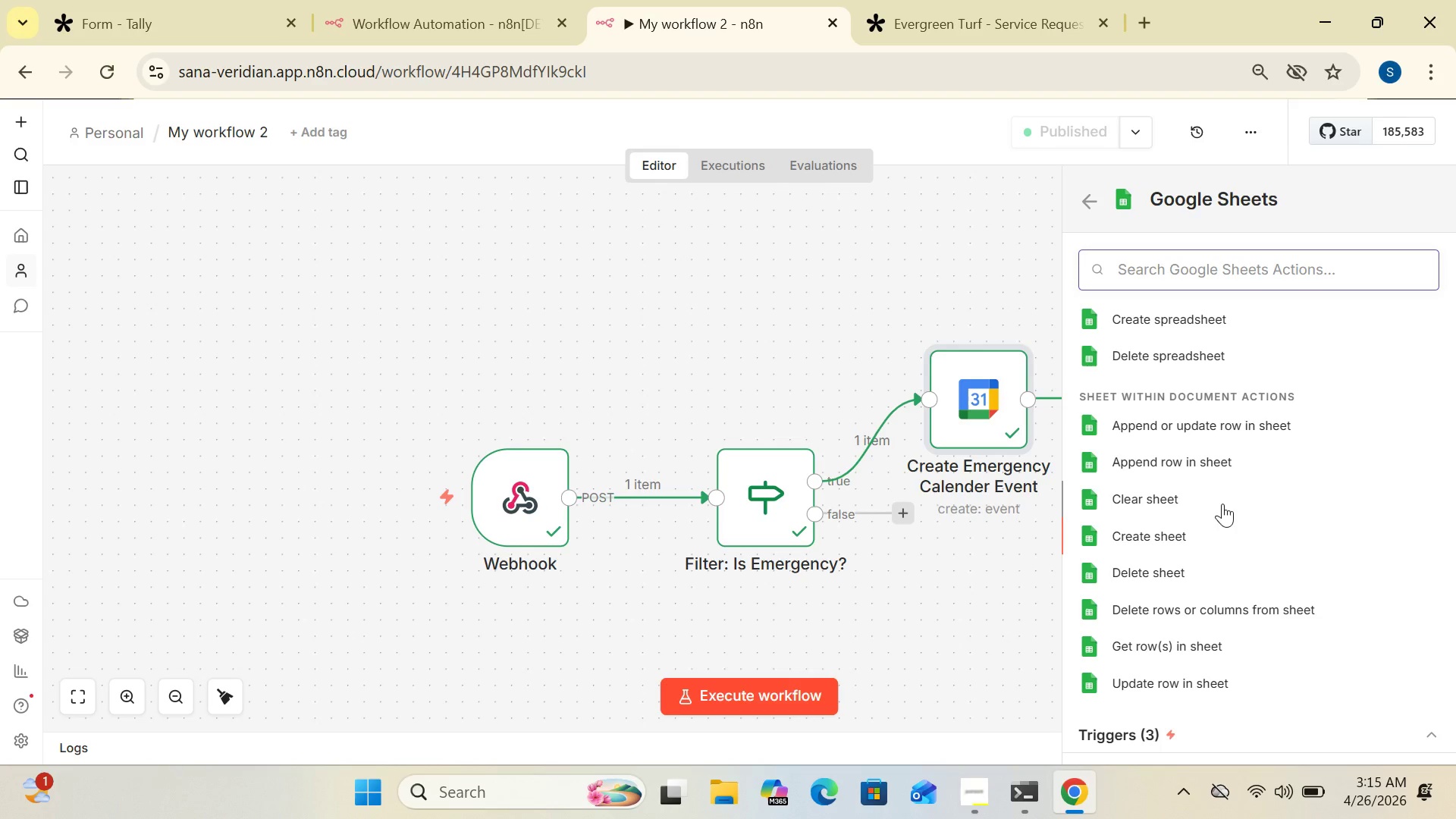 
left_click([1207, 453])
 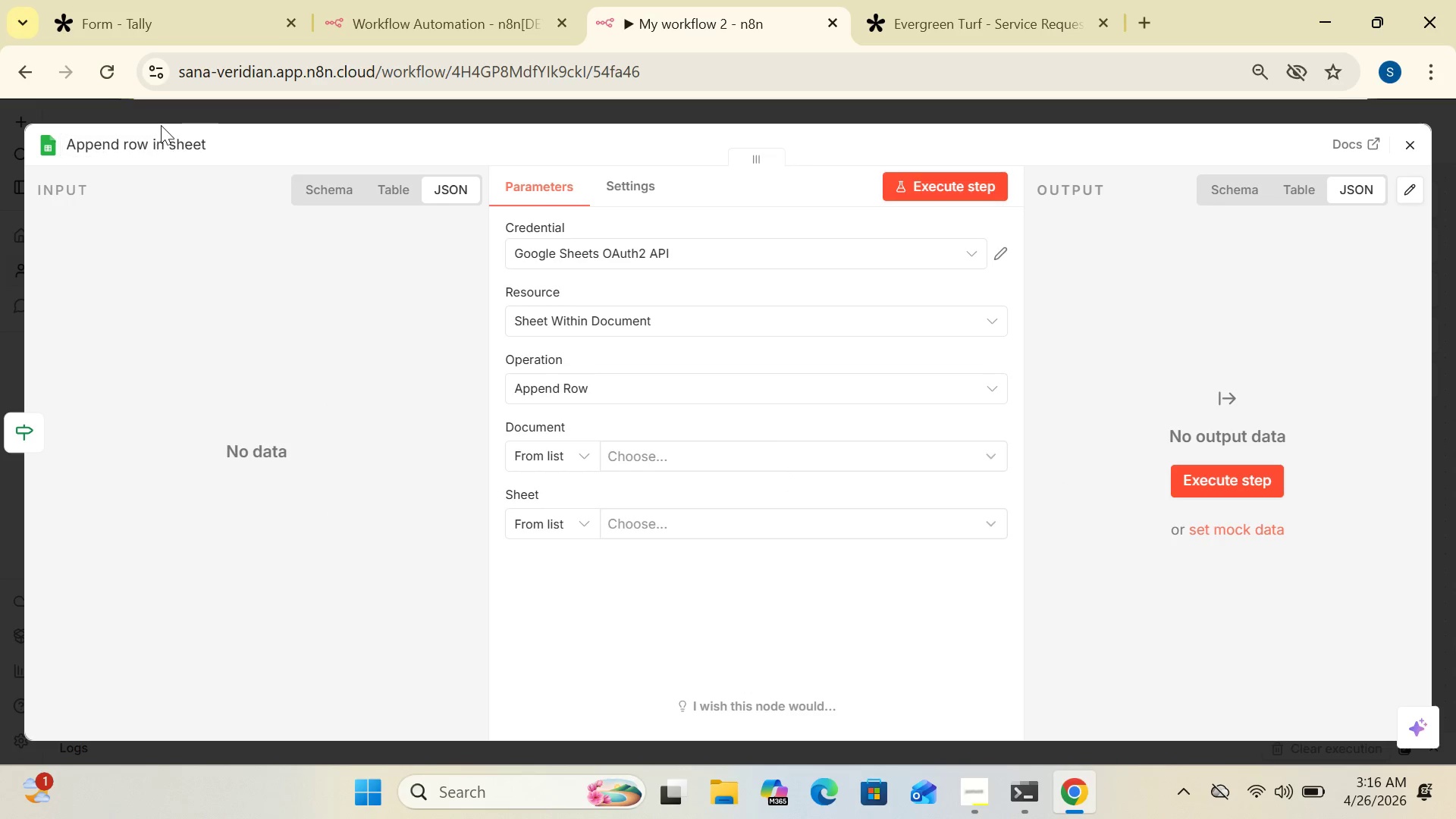 
left_click([160, 149])
 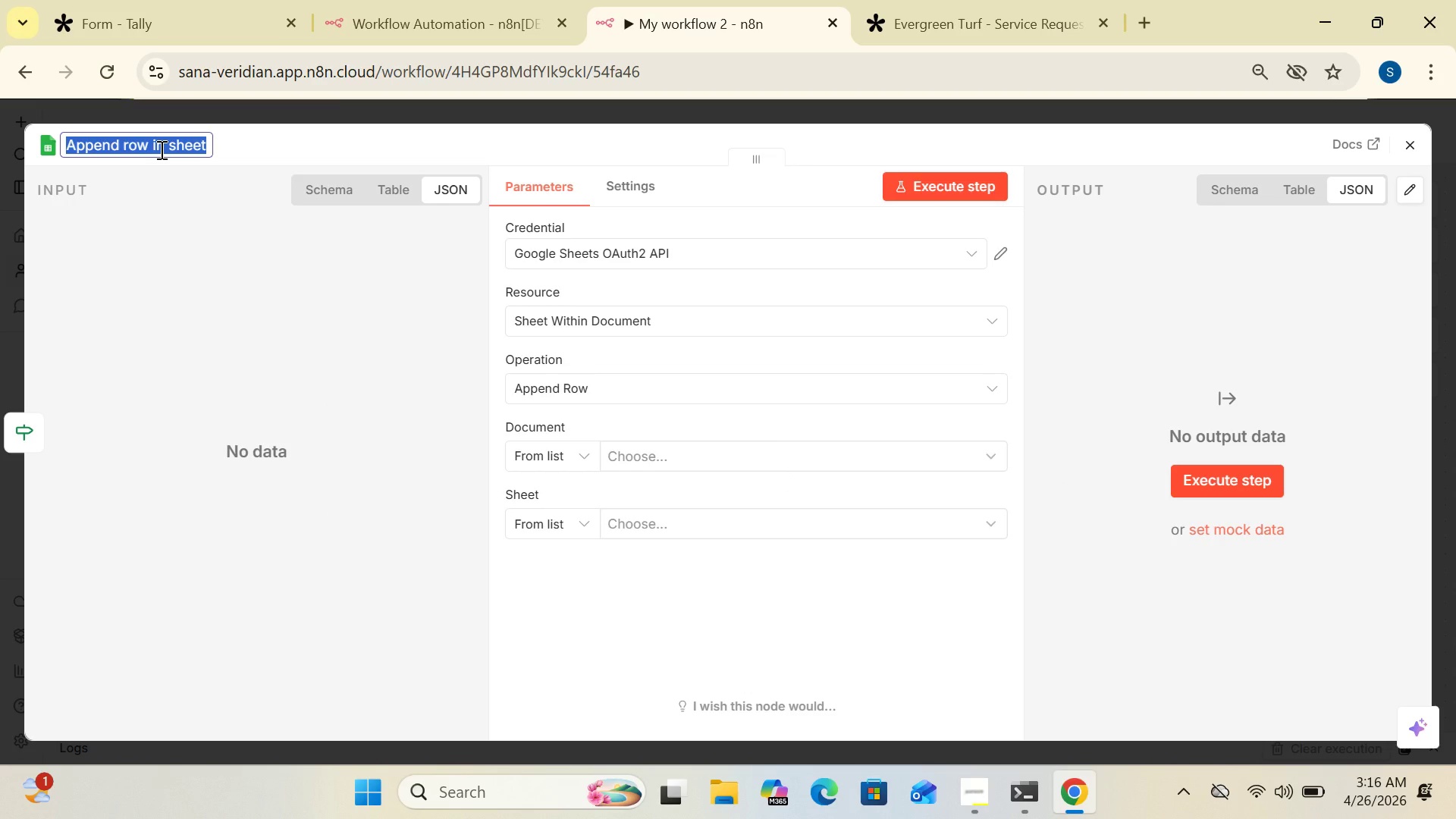 
type([Delete]a[Delete]A)
key(Backspace)
key(Backspace)
type(Action;)
key(Backspace)
type(: )
 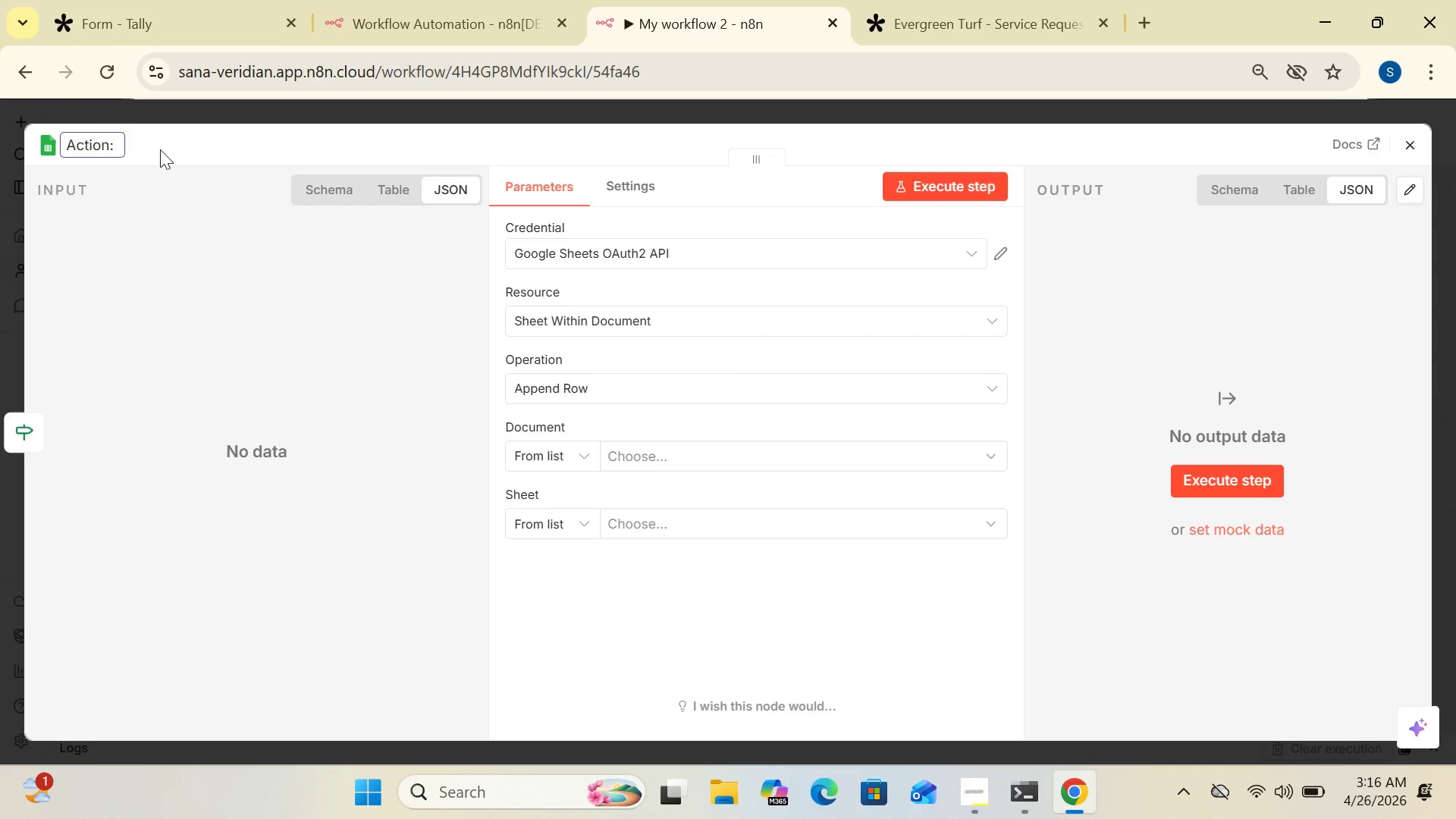 
type(Log to Maintenence)
 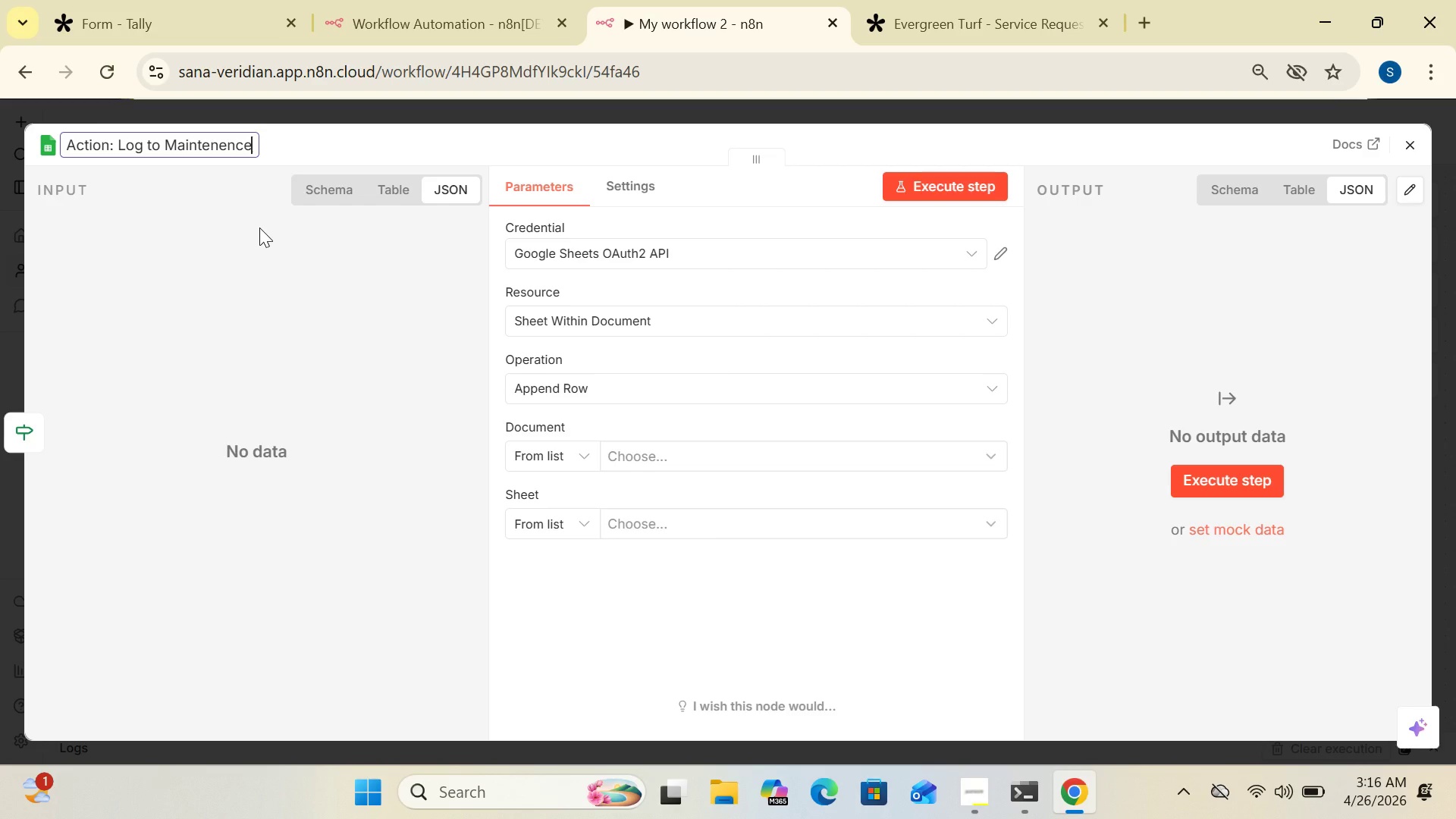 
wait(5.94)
 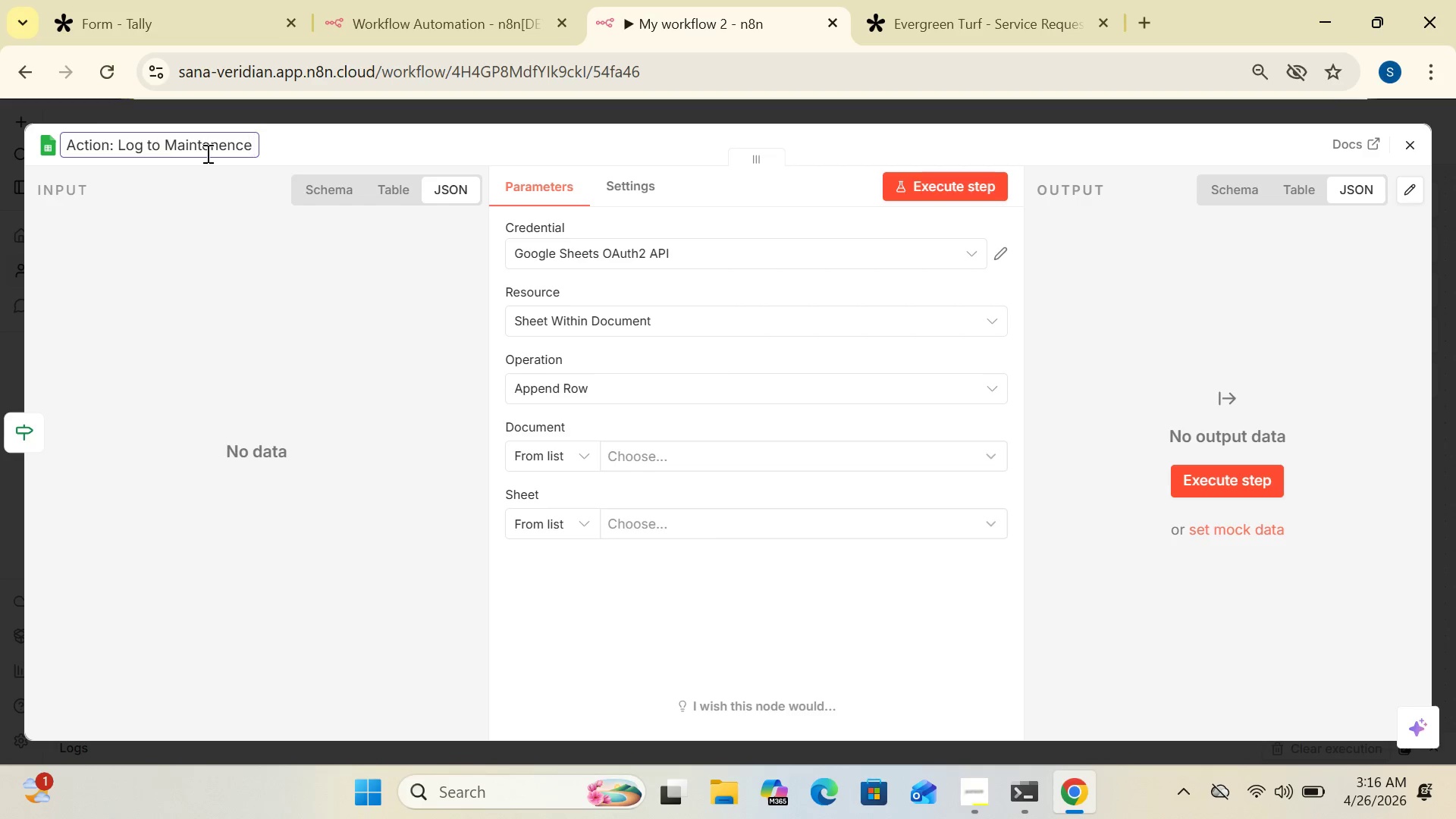 
type( Sheet)
 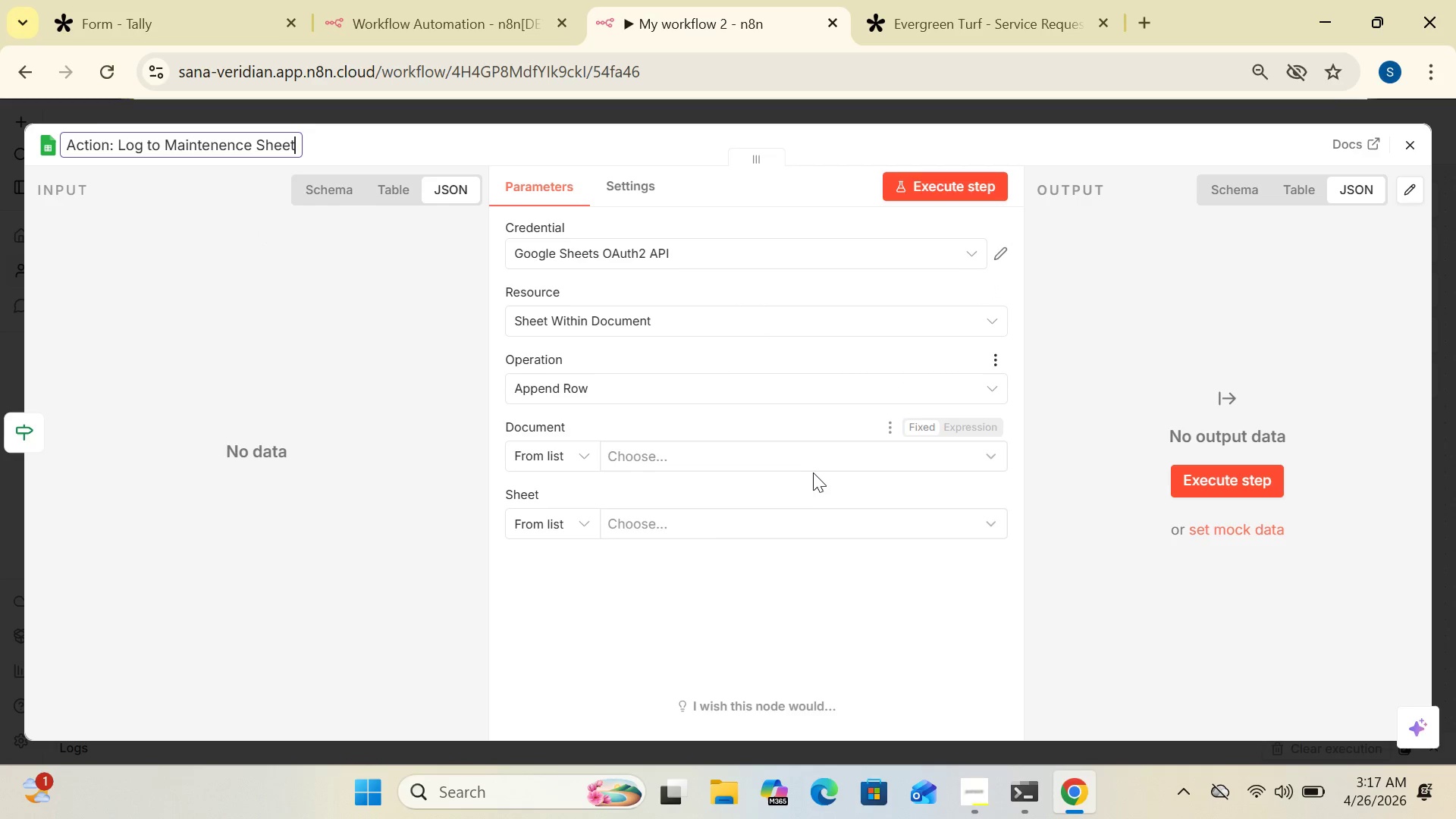 
wait(7.5)
 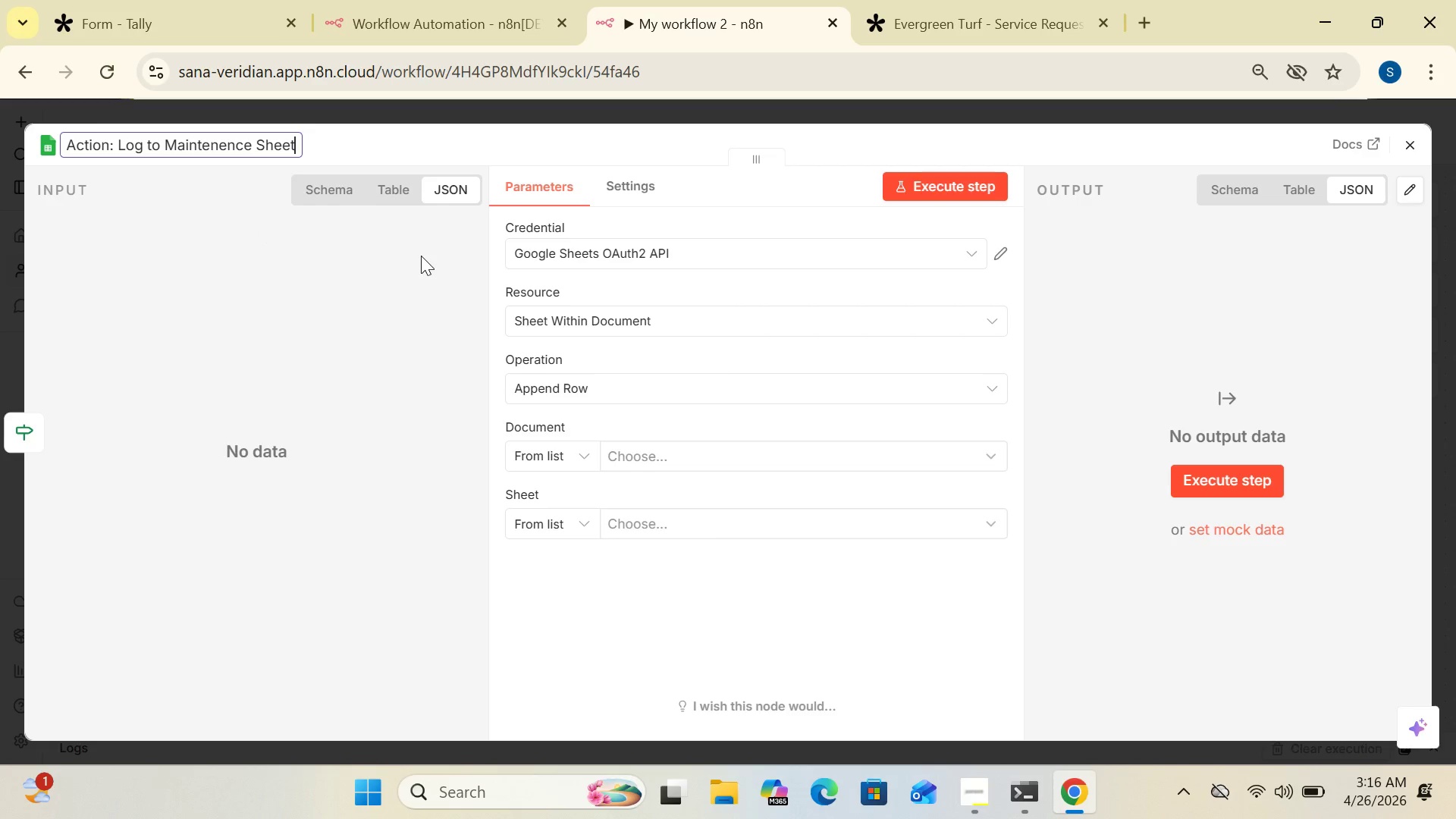 
left_click([590, 450])
 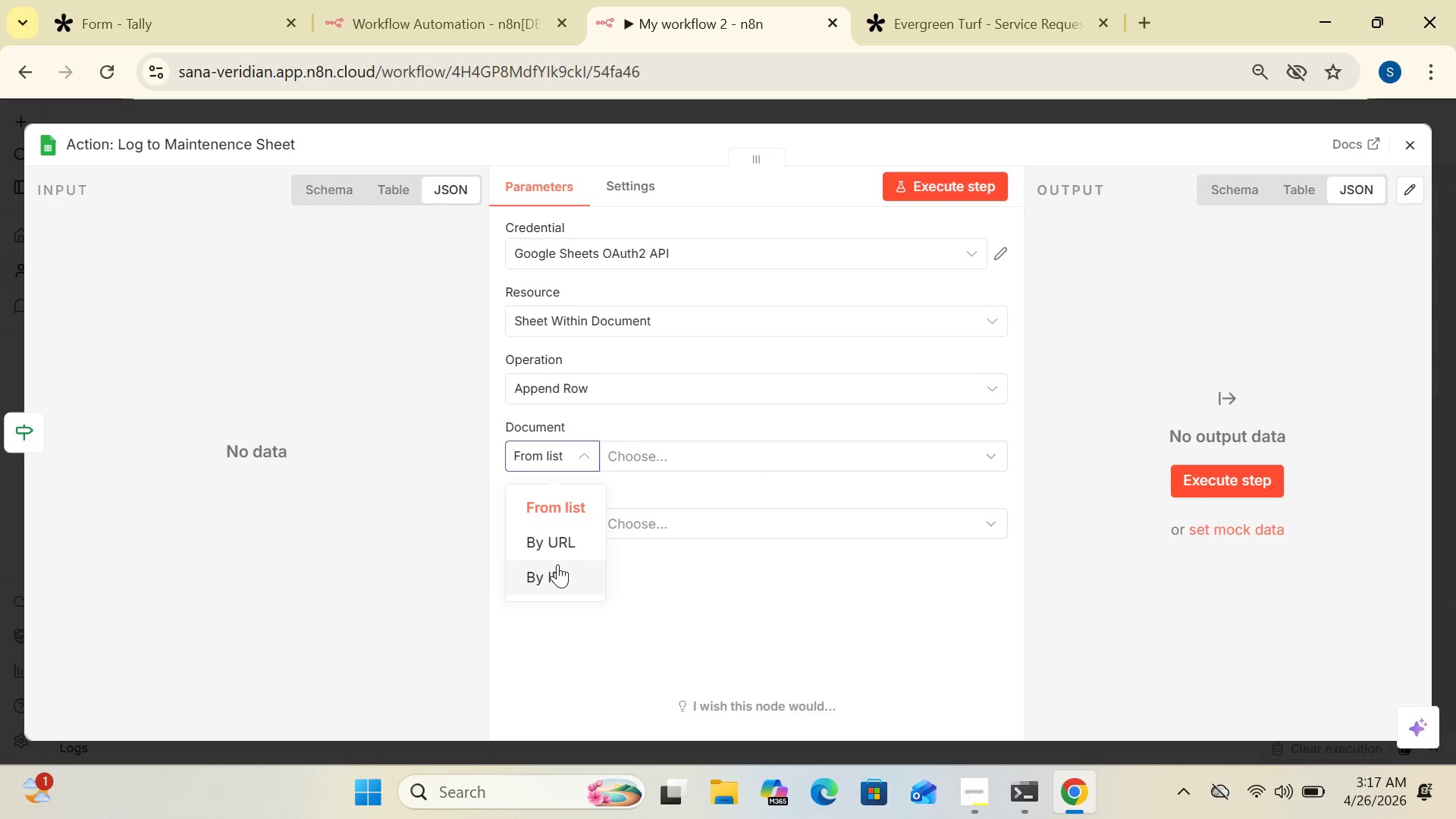 
left_click([554, 576])
 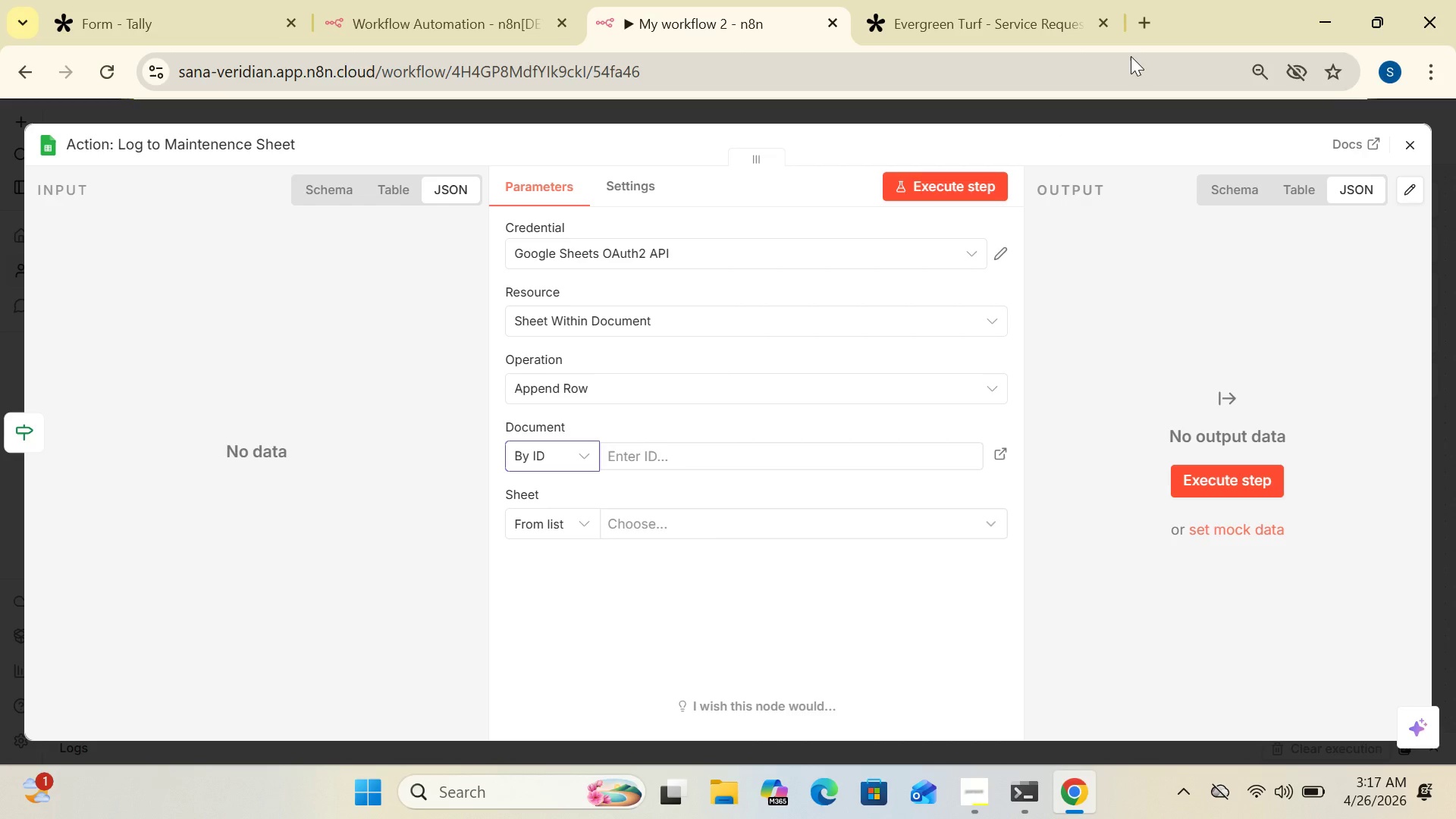 
wait(12.19)
 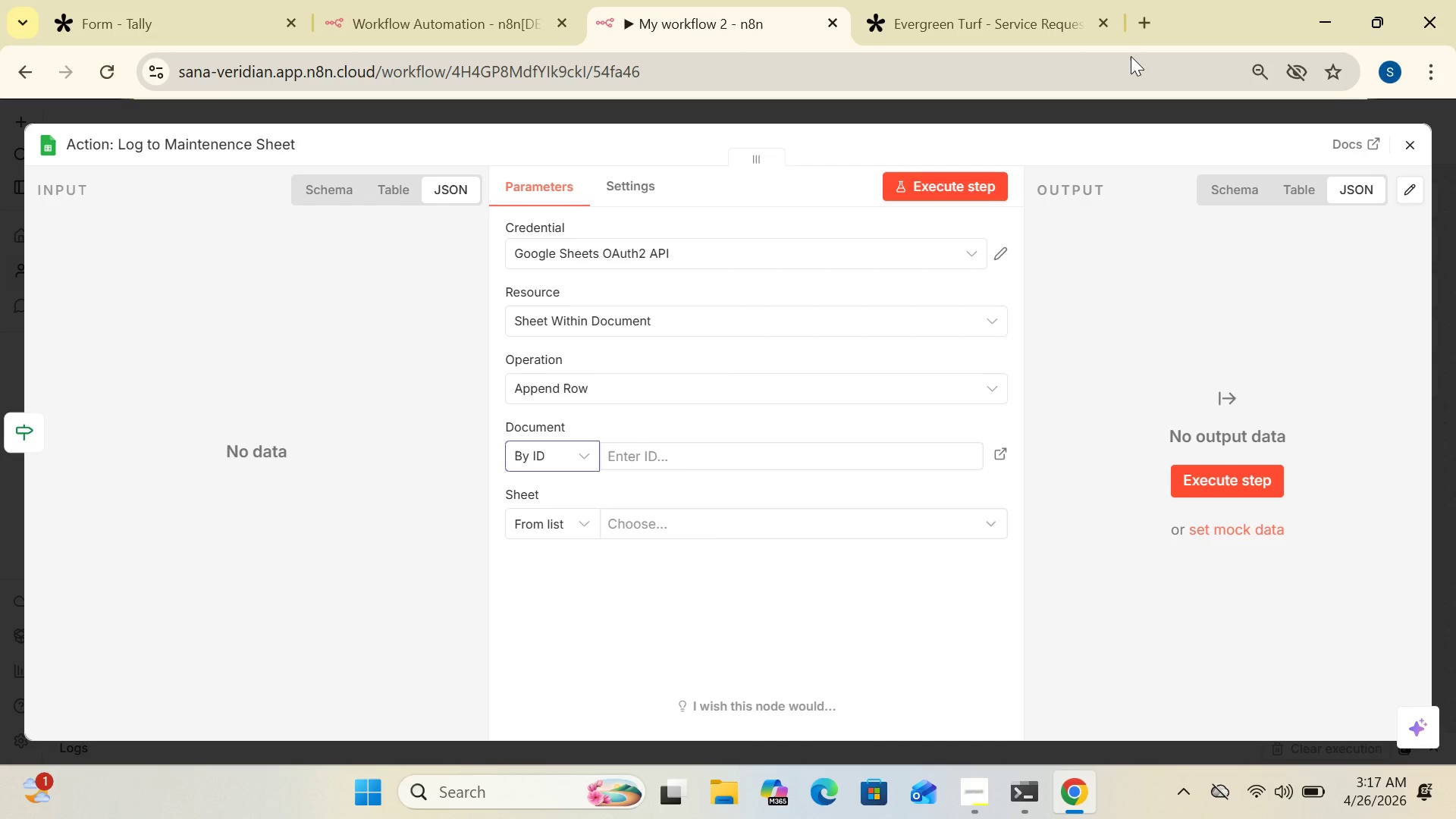 
left_click([1144, 20])
 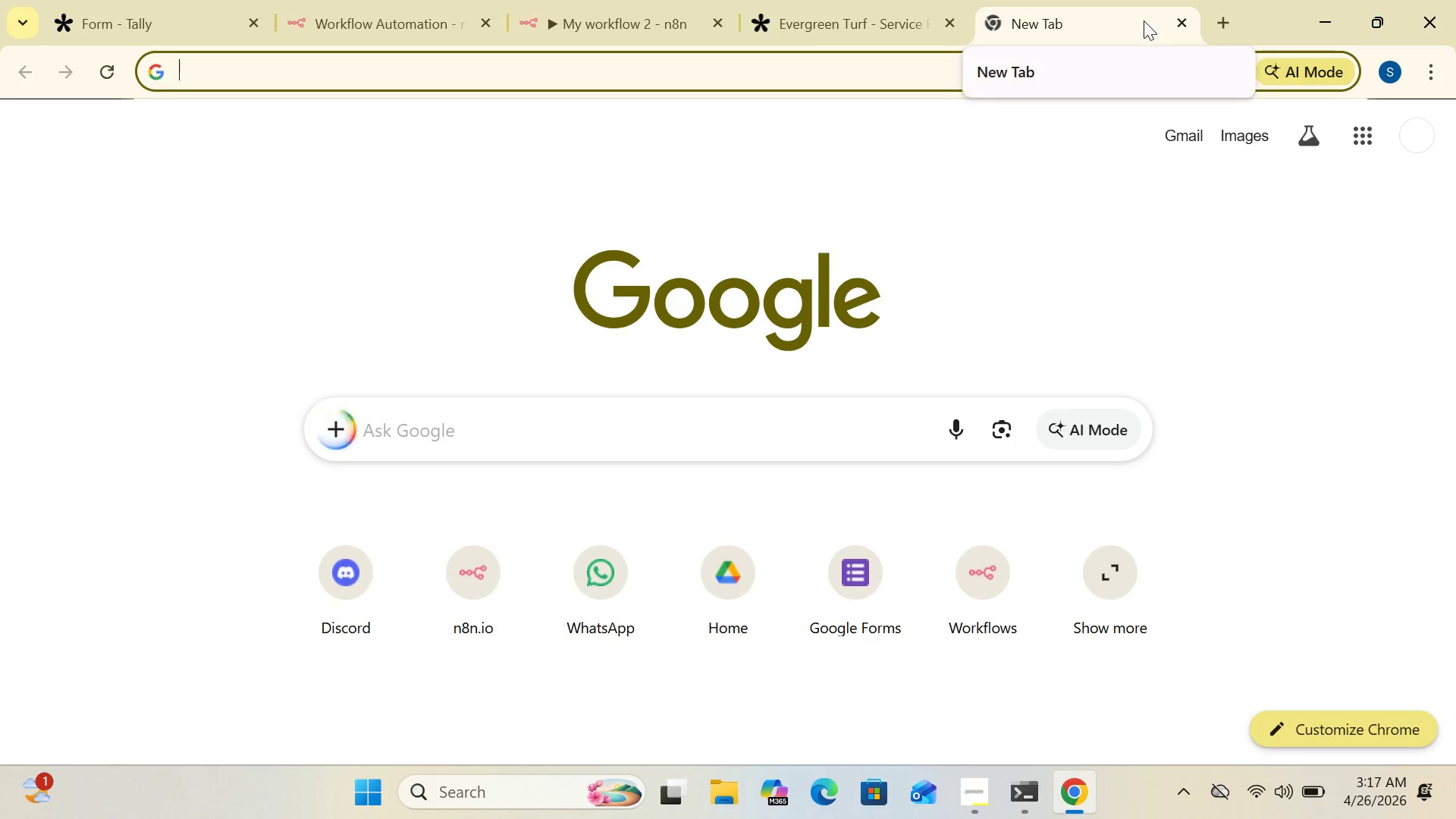 
type(dr)
 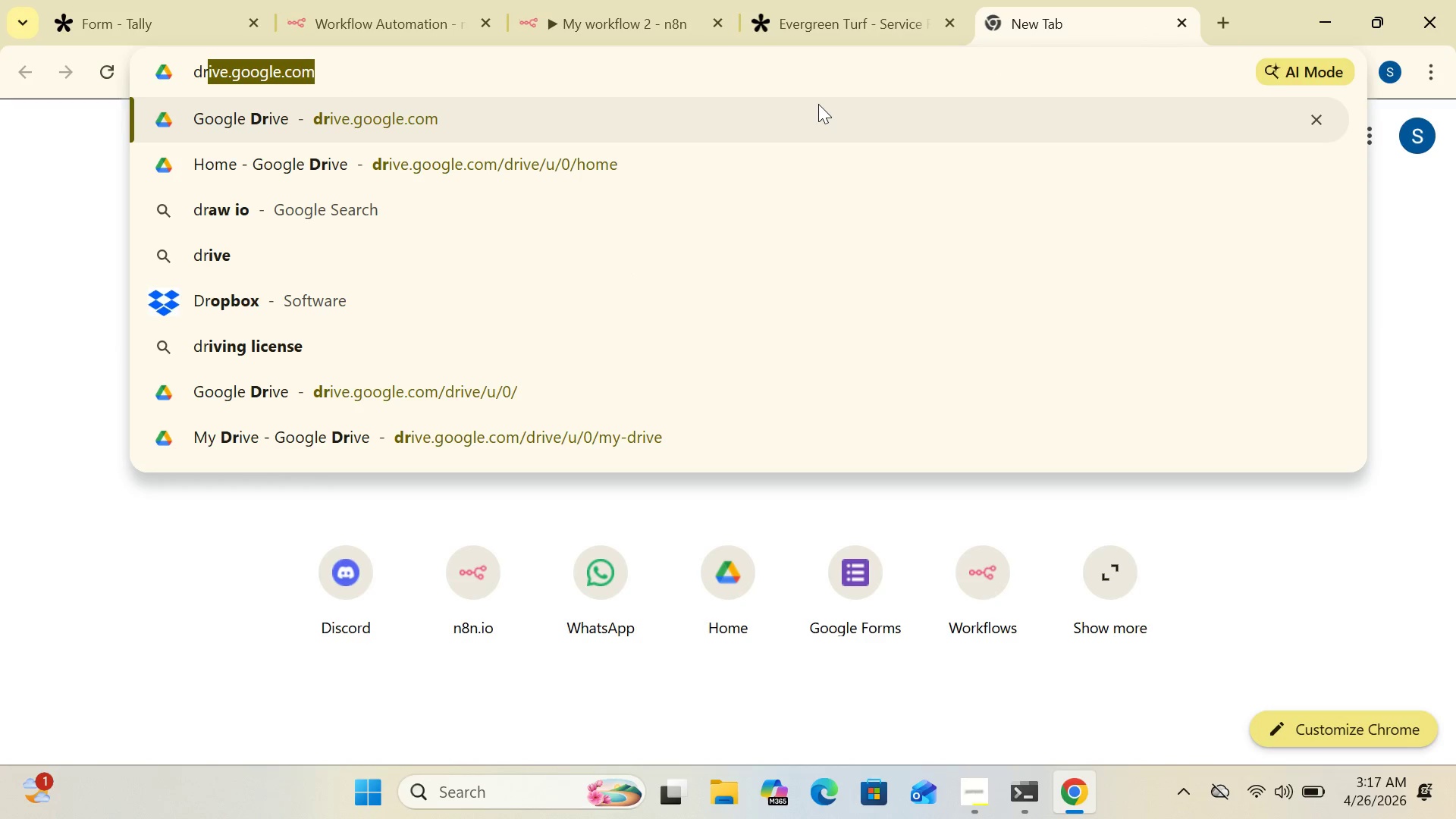 
left_click([818, 104])
 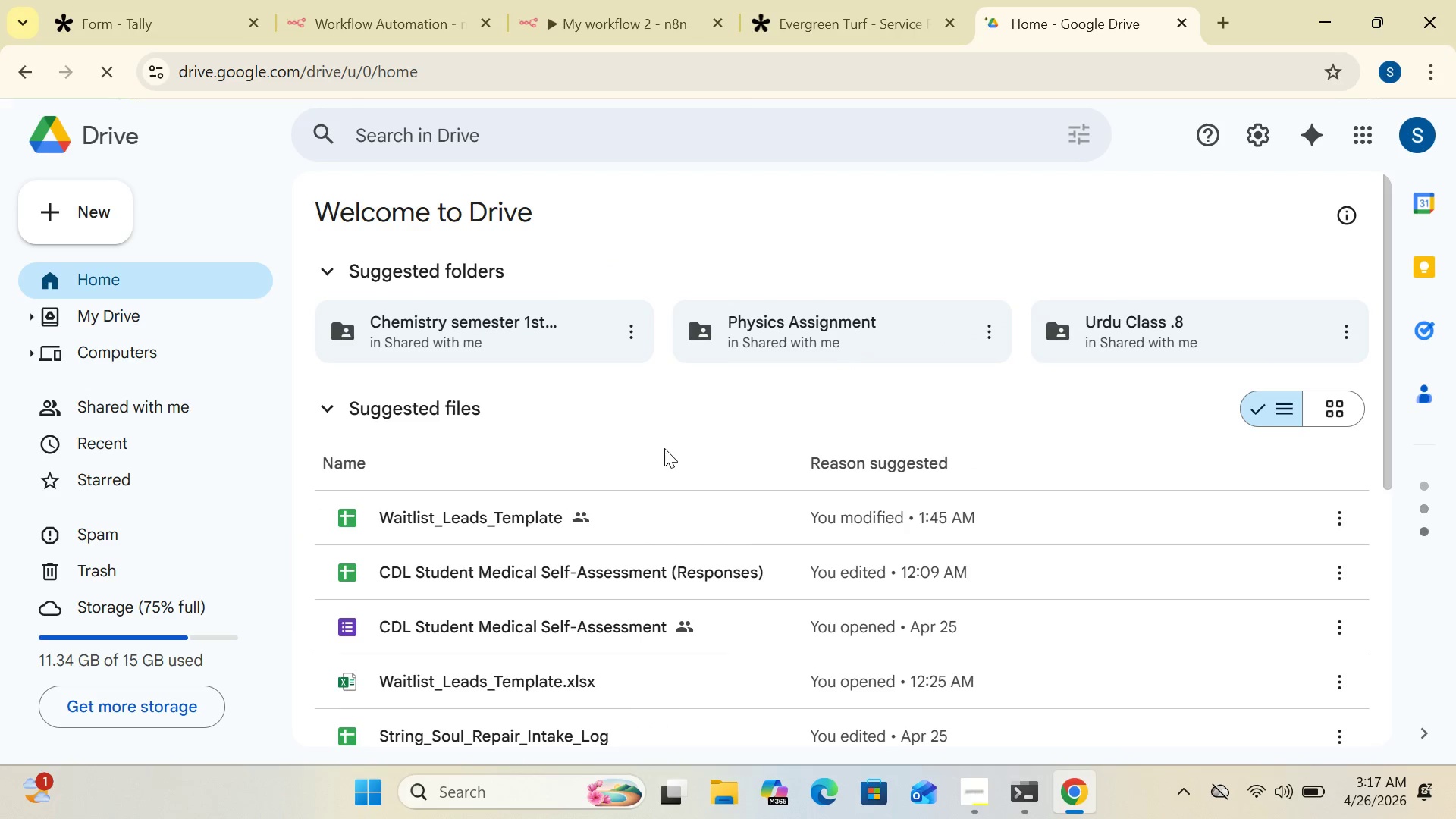 
wait(9.36)
 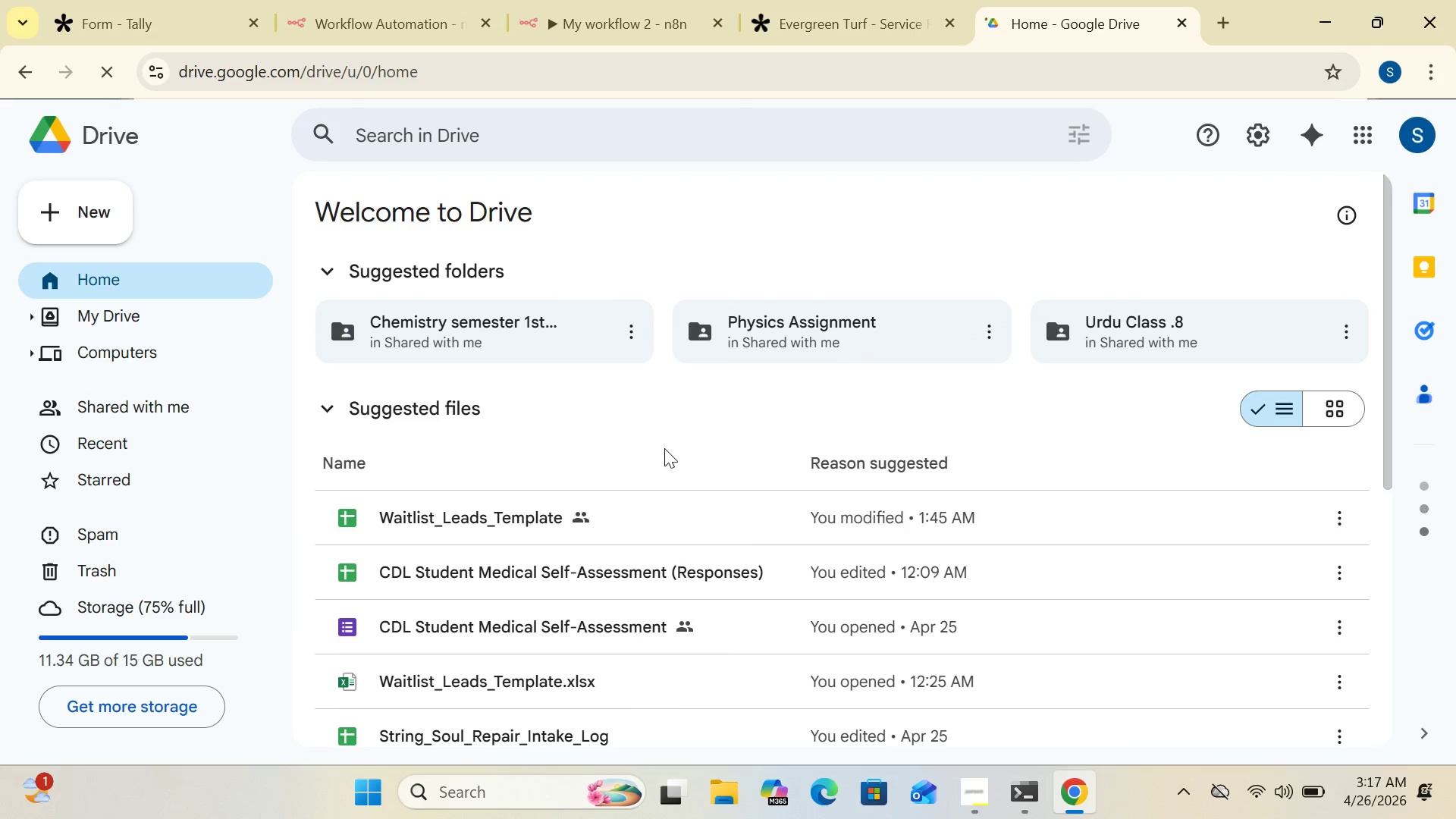 
double_click([596, 522])
 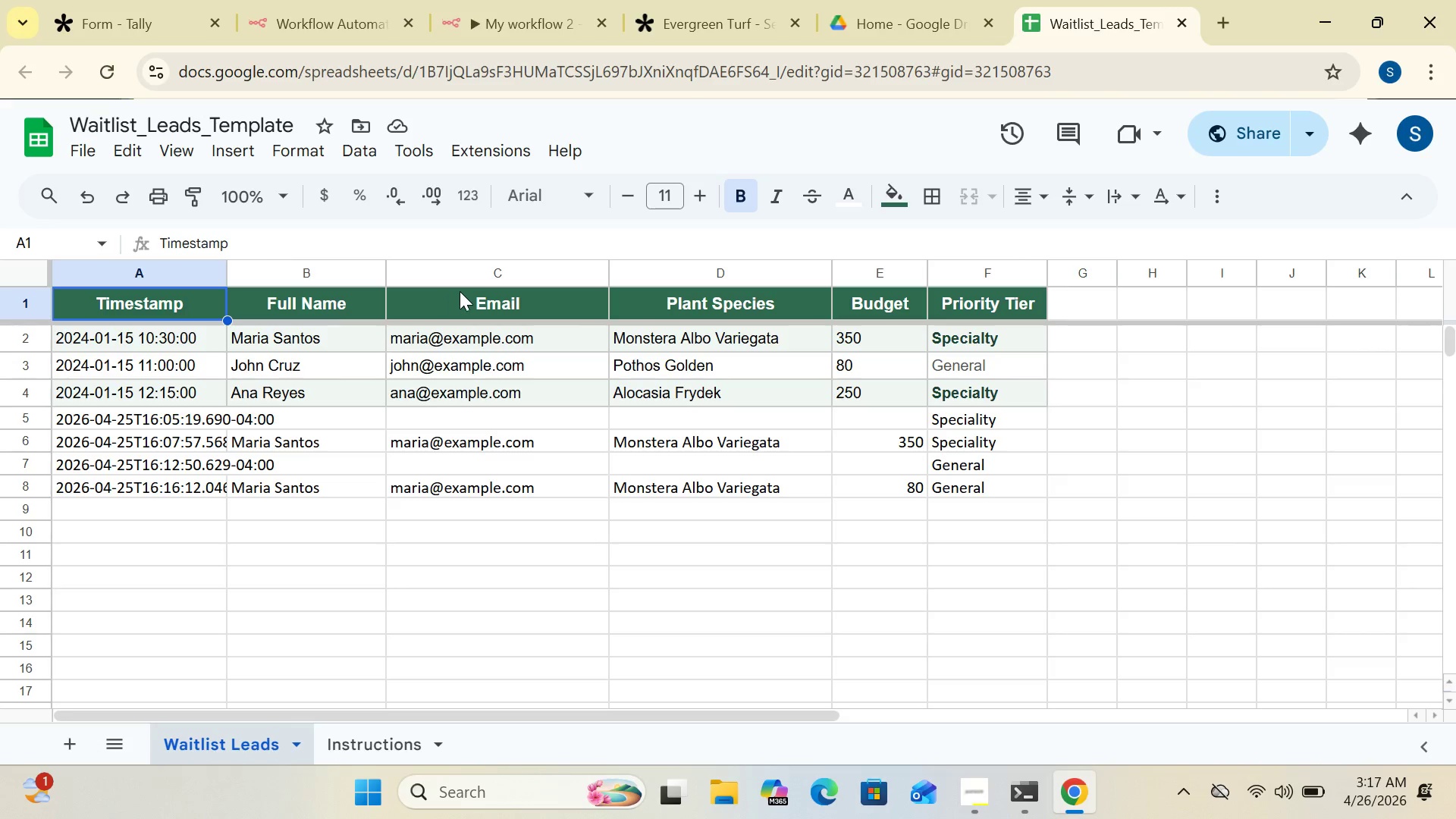 
wait(11.3)
 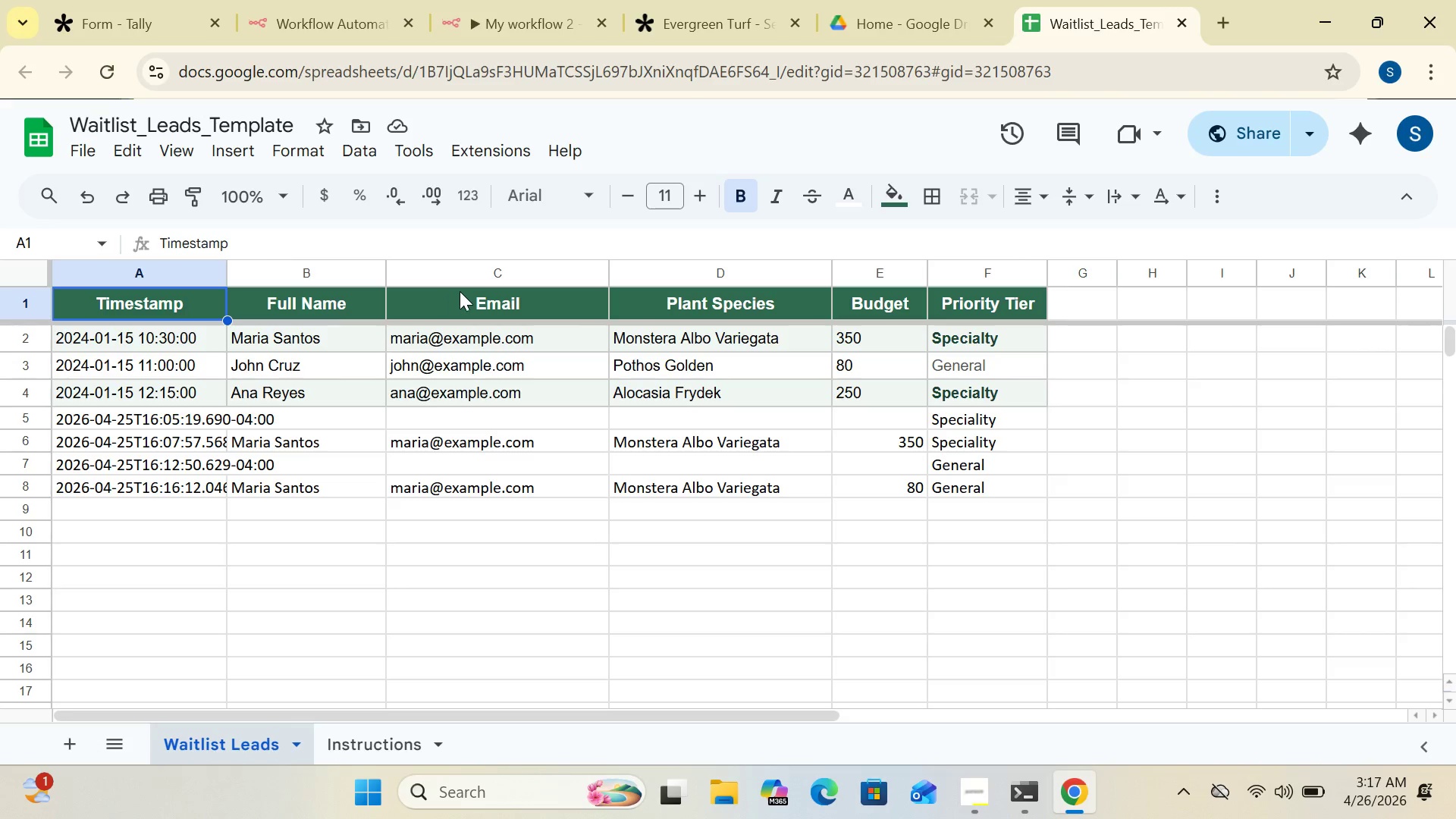 
left_click([1180, 14])
 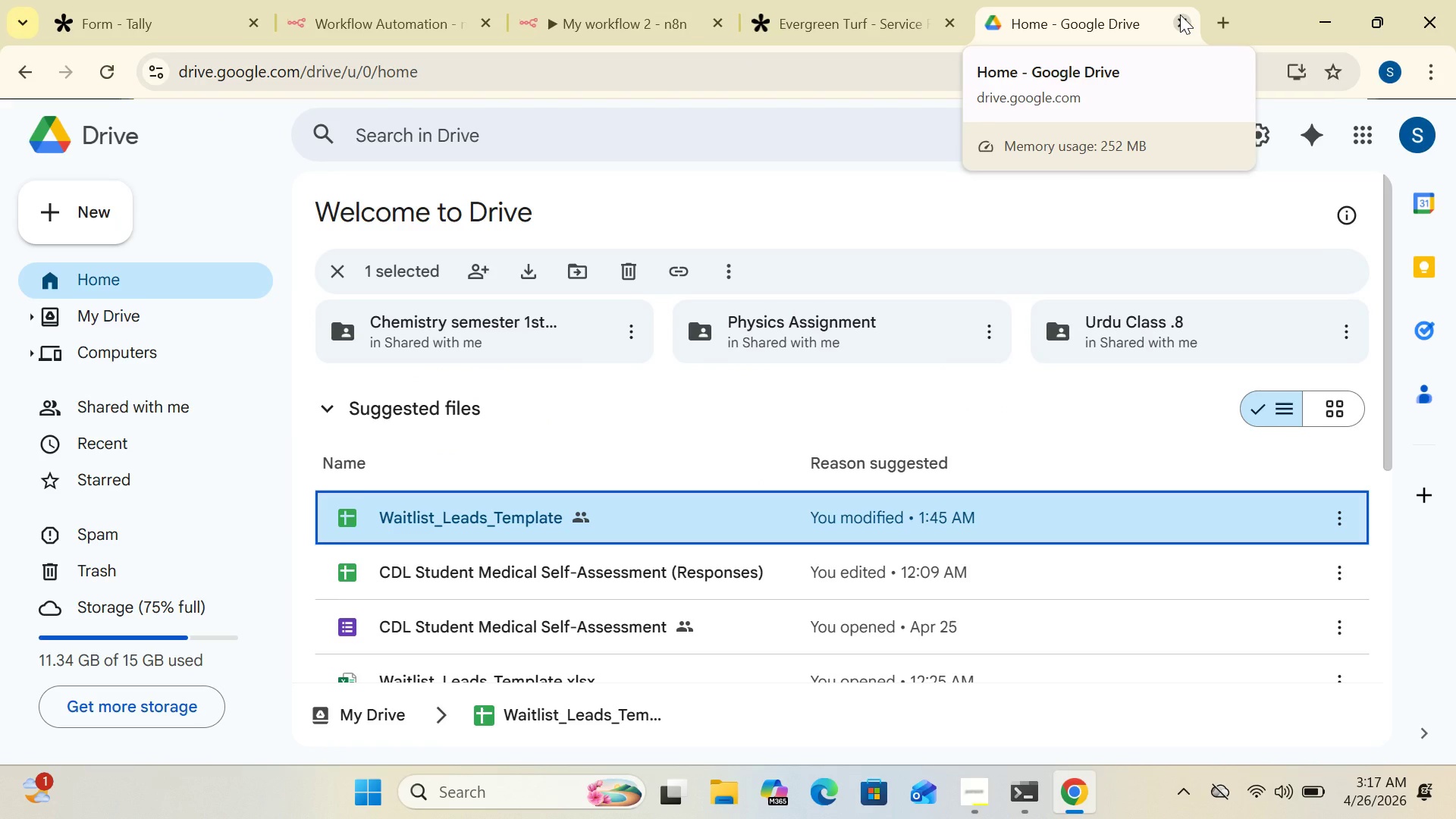 
wait(7.2)
 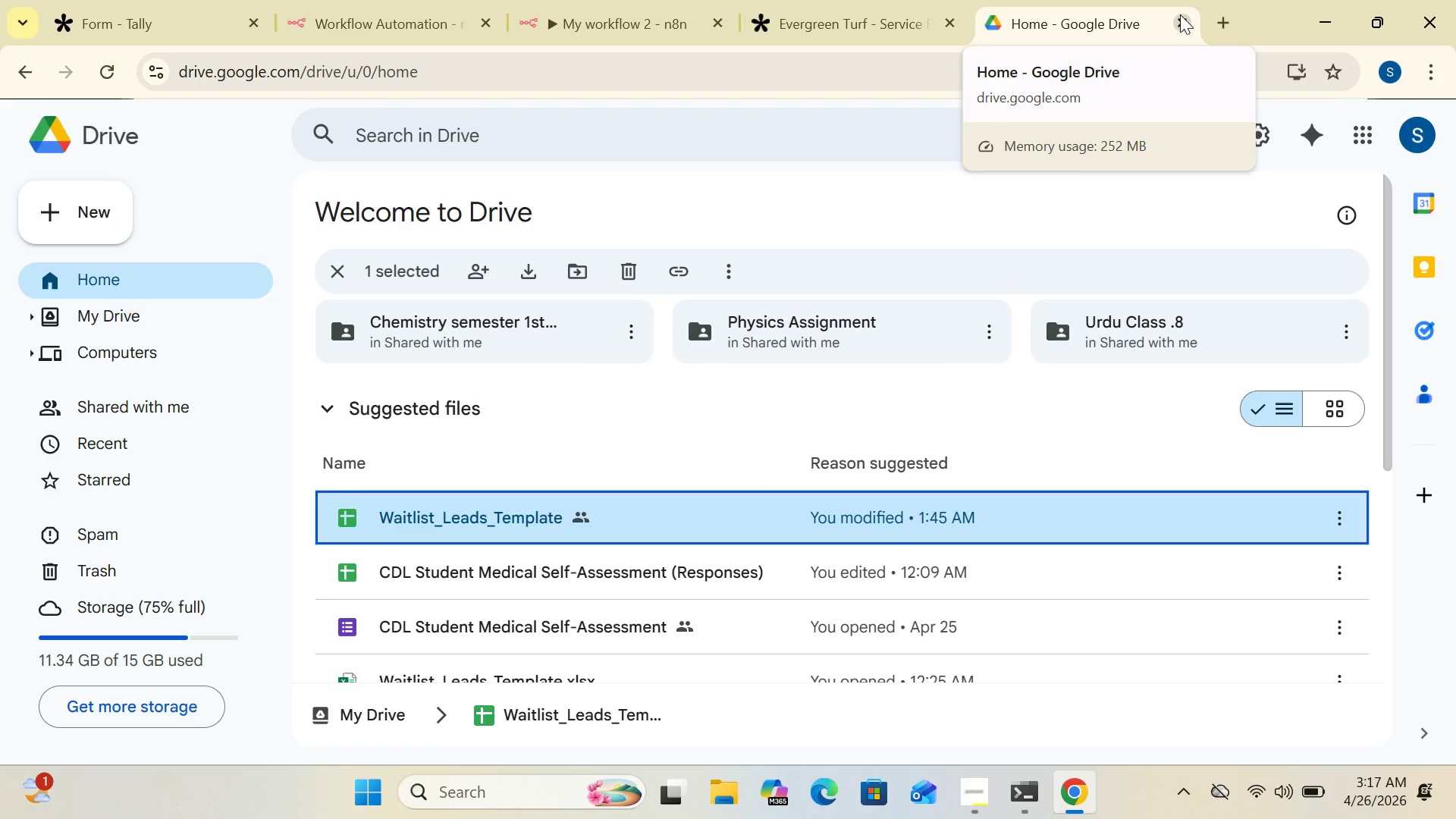 
left_click([657, 23])
 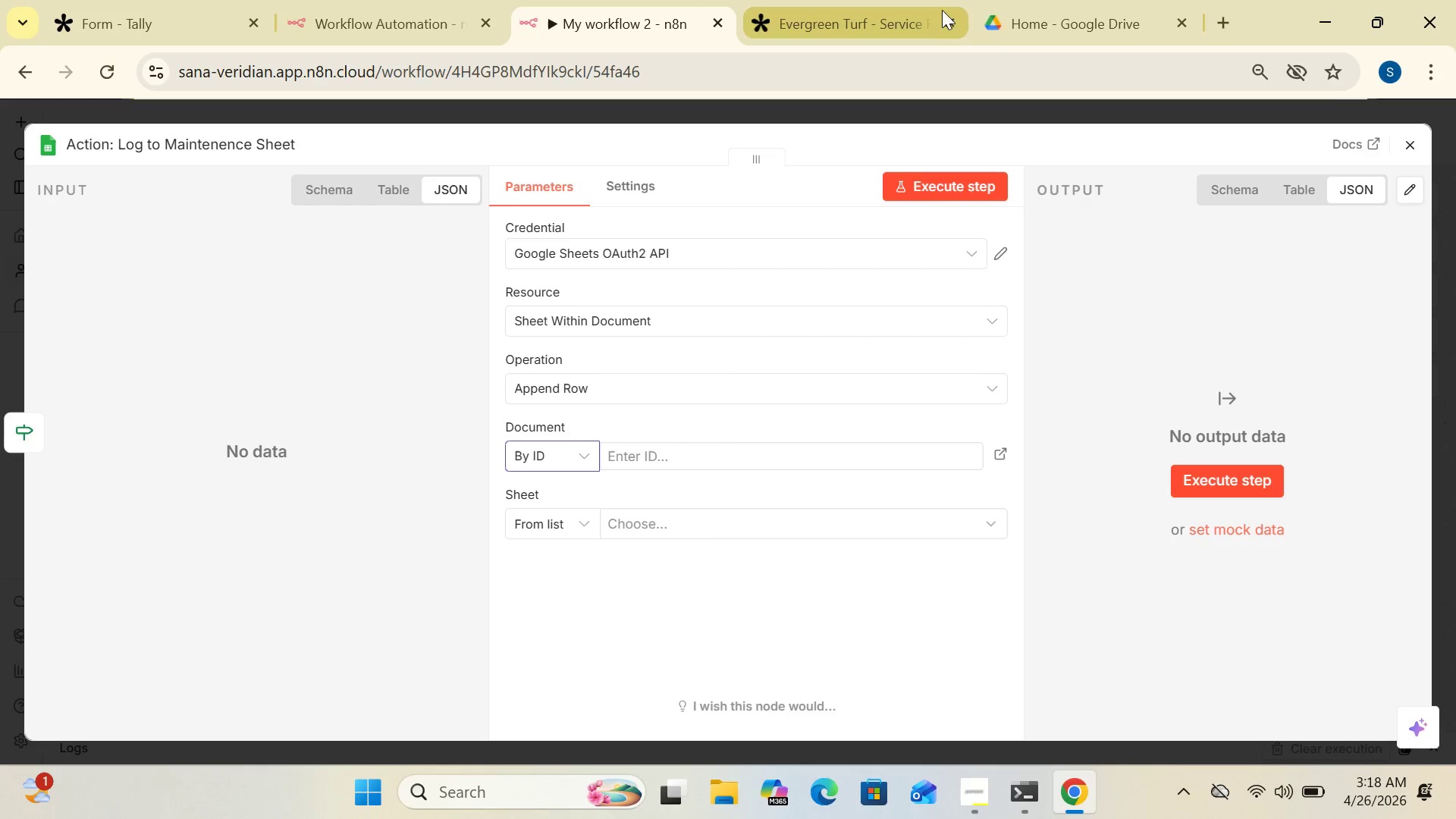 
wait(25.19)
 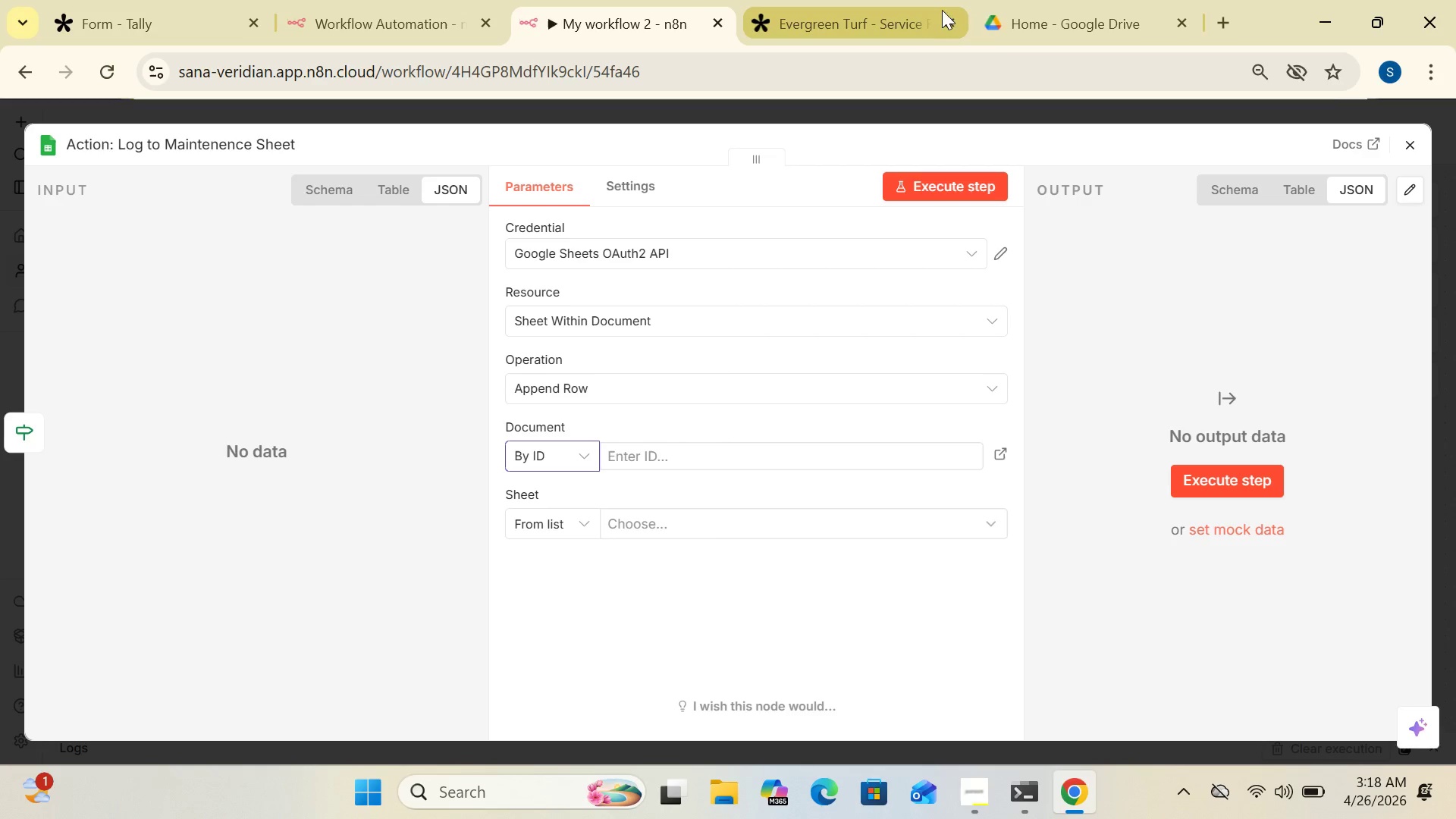 
left_click([996, 313])
 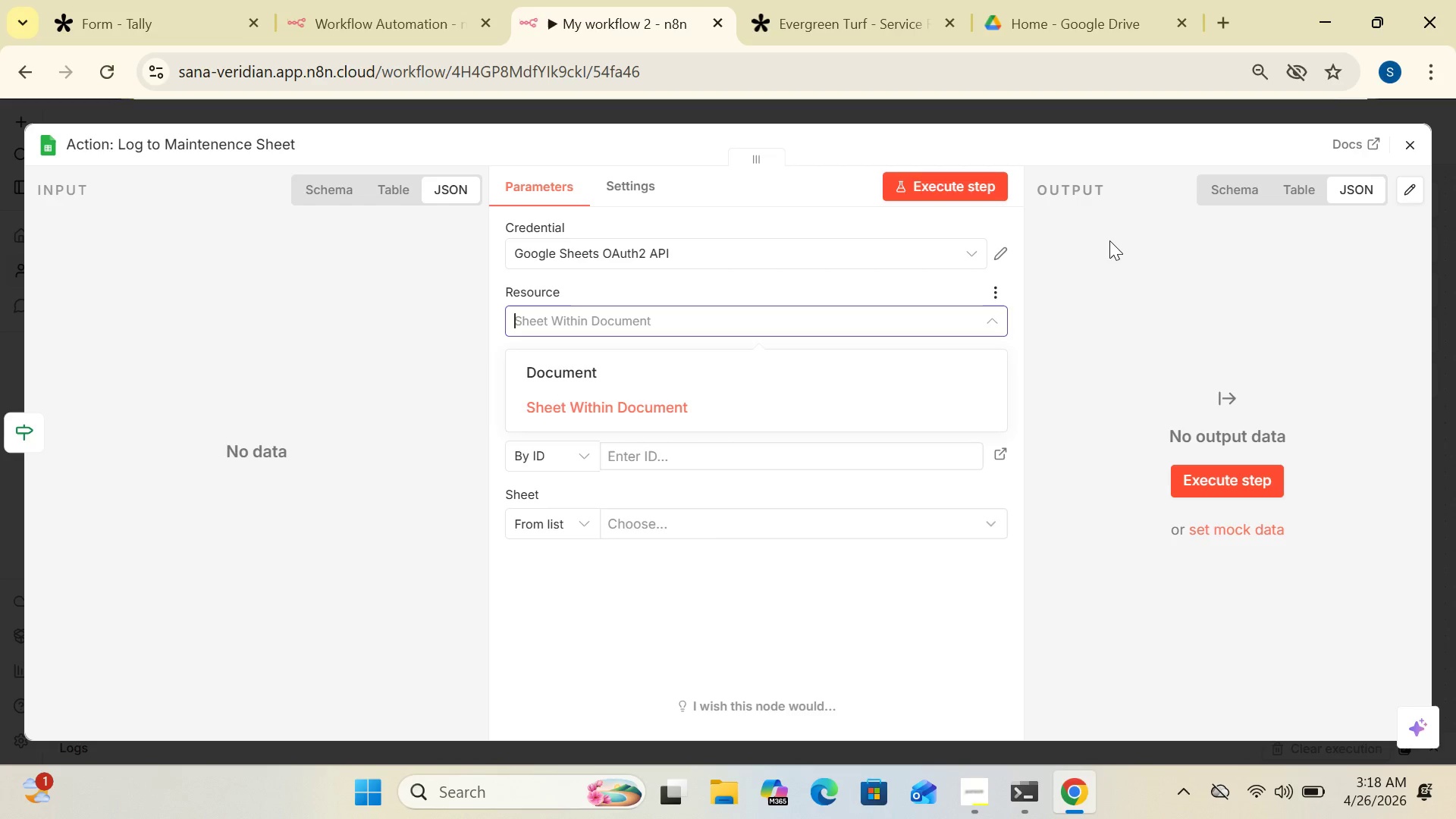 
wait(31.95)
 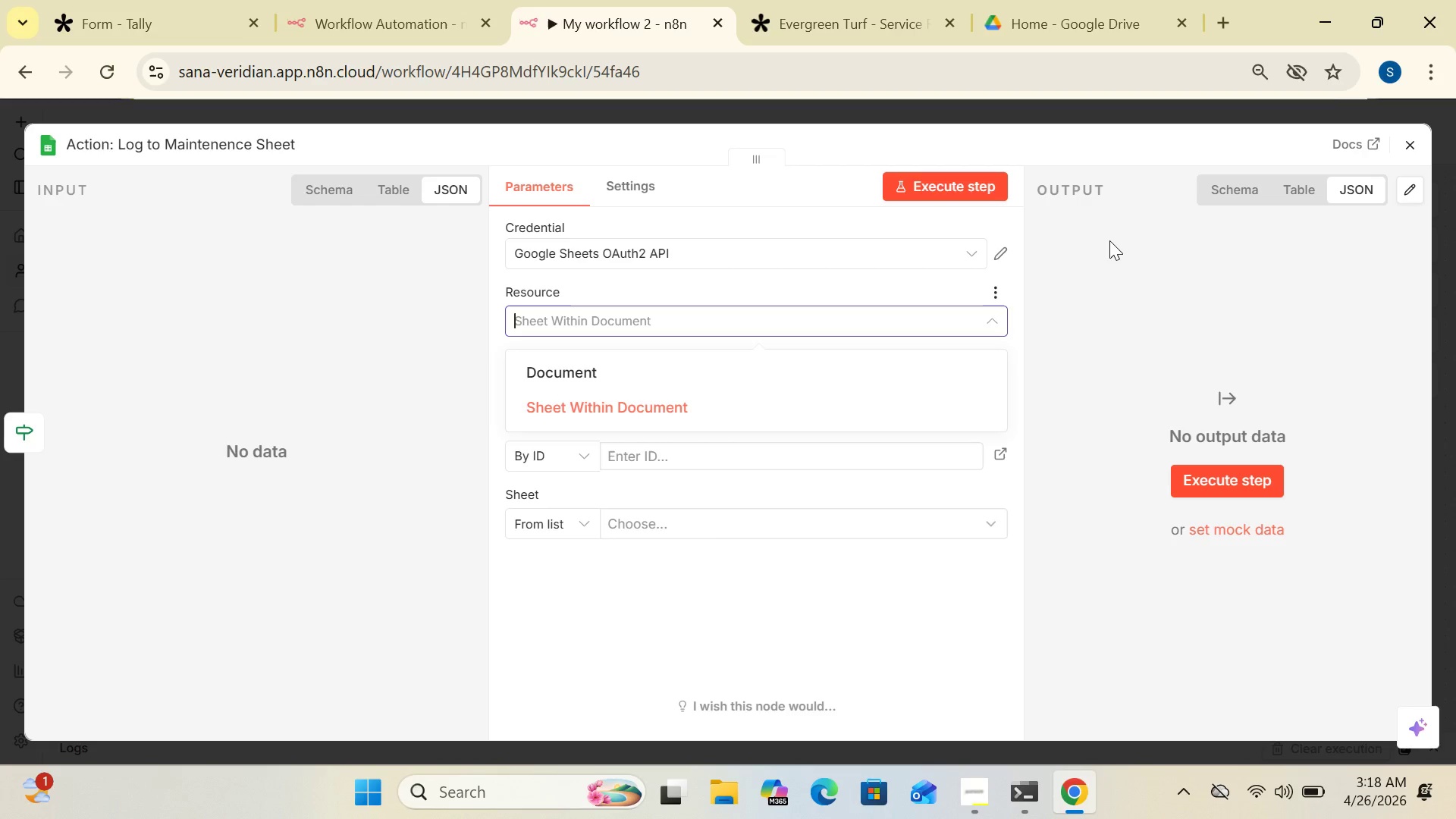 
left_click([989, 319])
 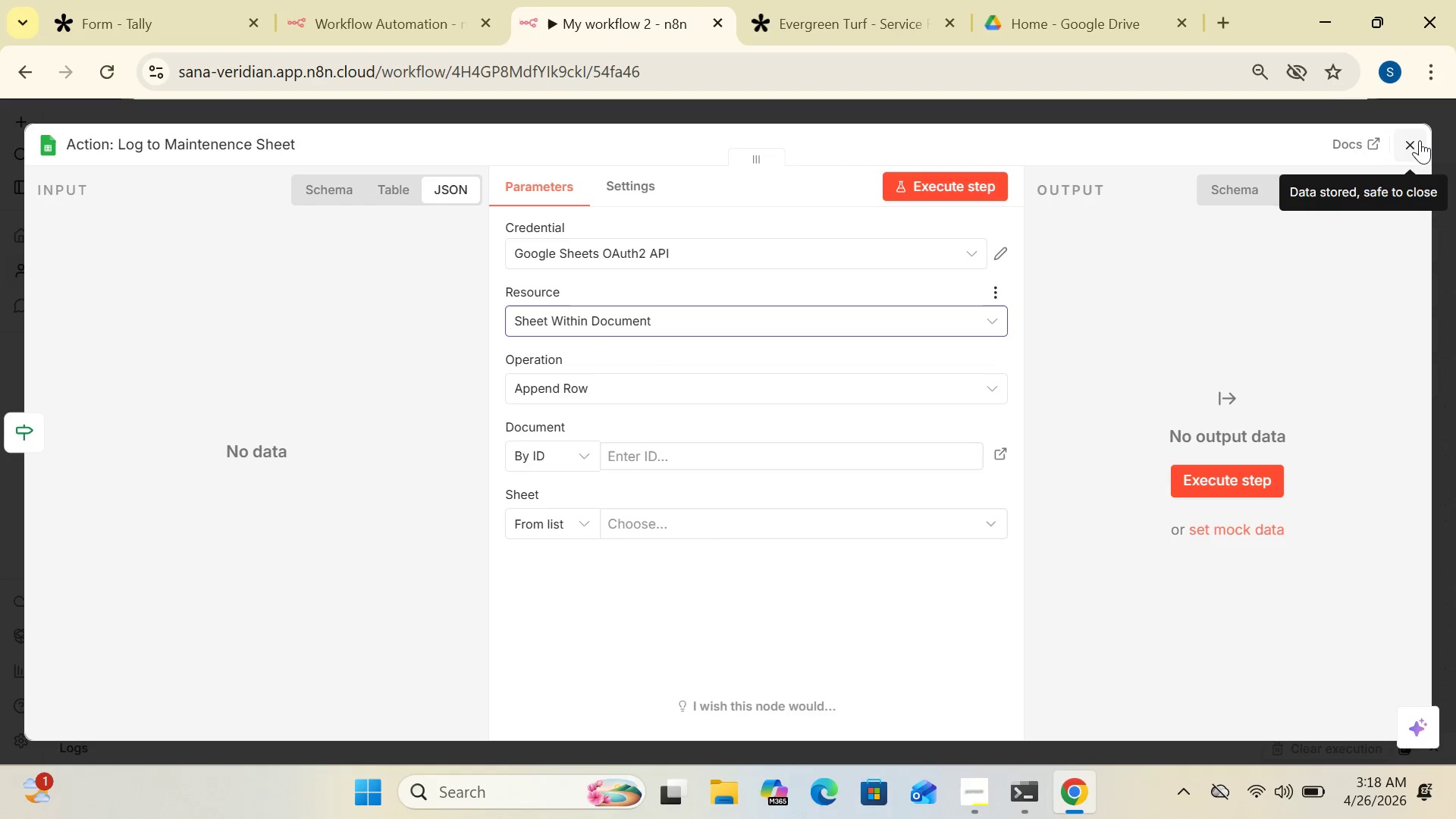 
left_click([1417, 140])
 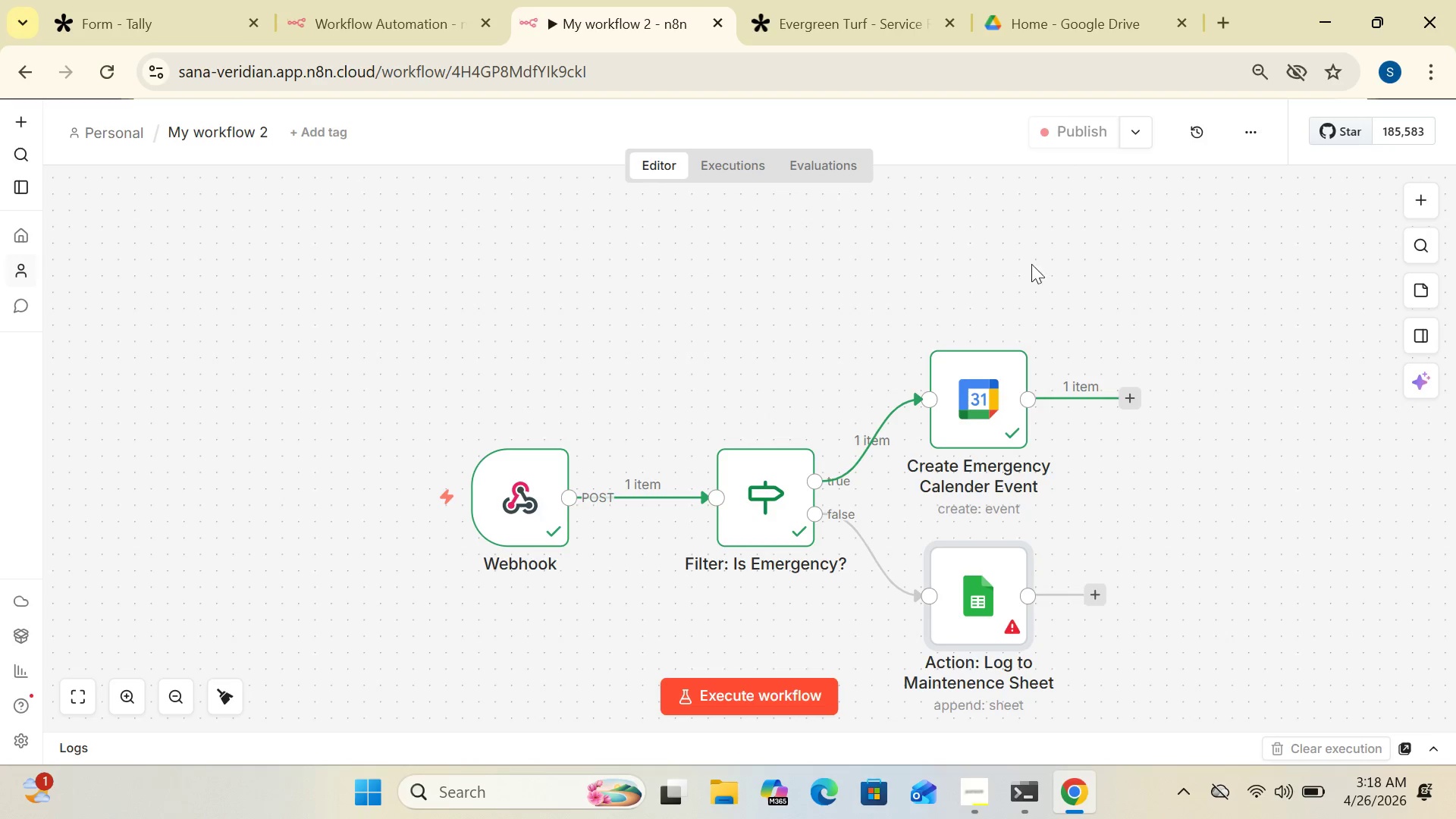 
wait(7.27)
 